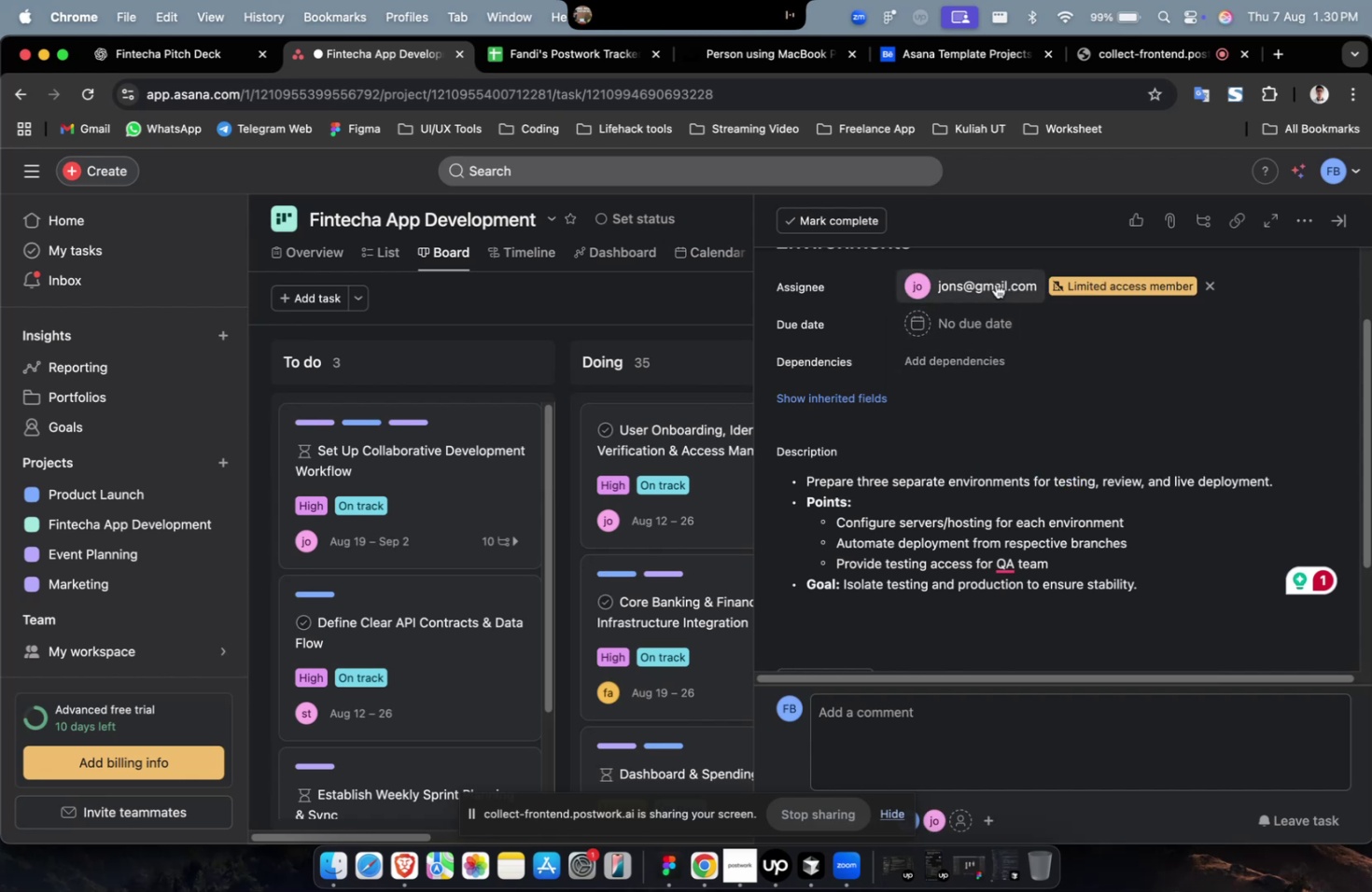 
scroll: coordinate [1022, 343], scroll_direction: down, amount: 19.0
 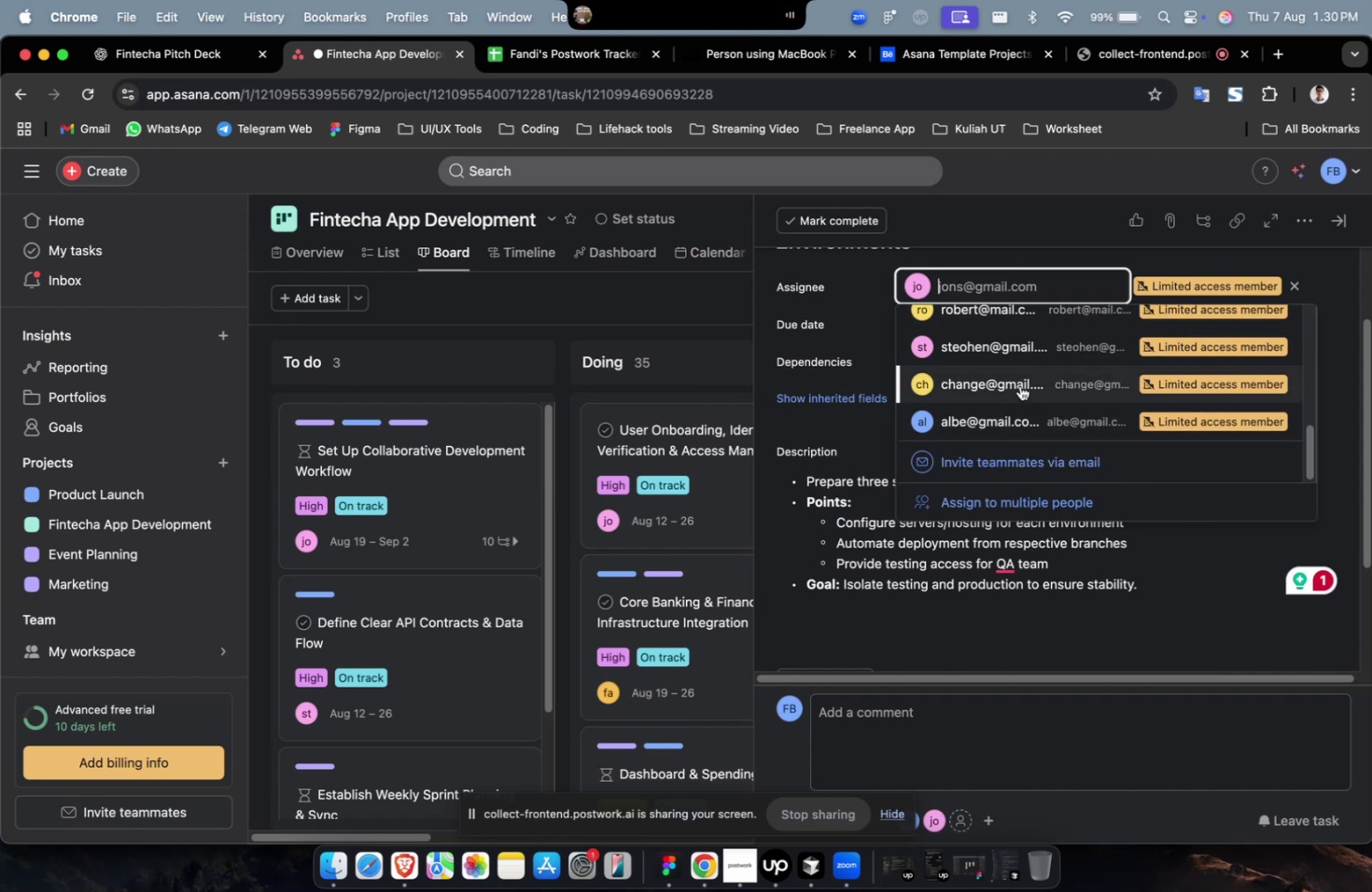 
left_click([1019, 385])
 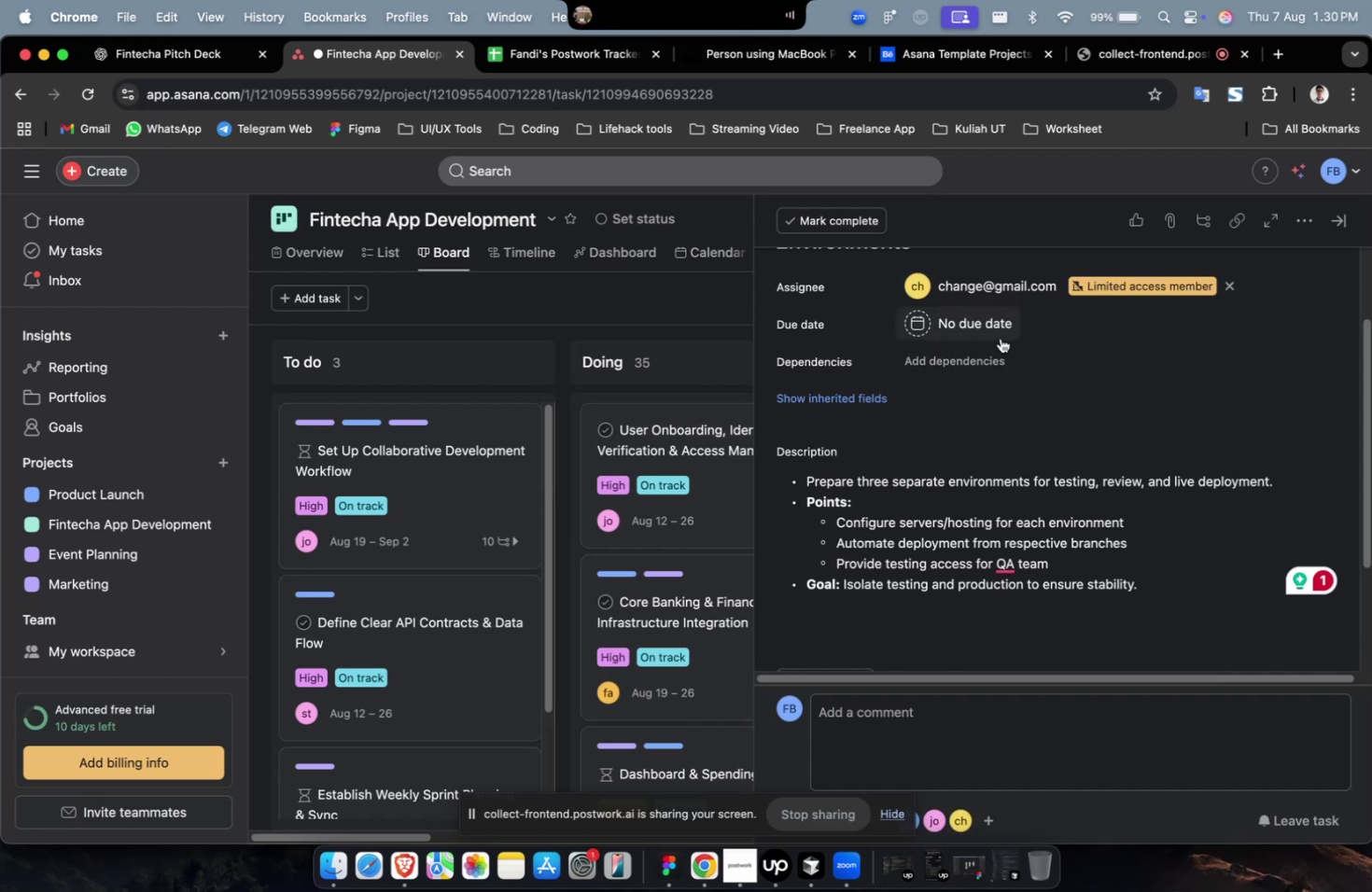 
double_click([999, 336])
 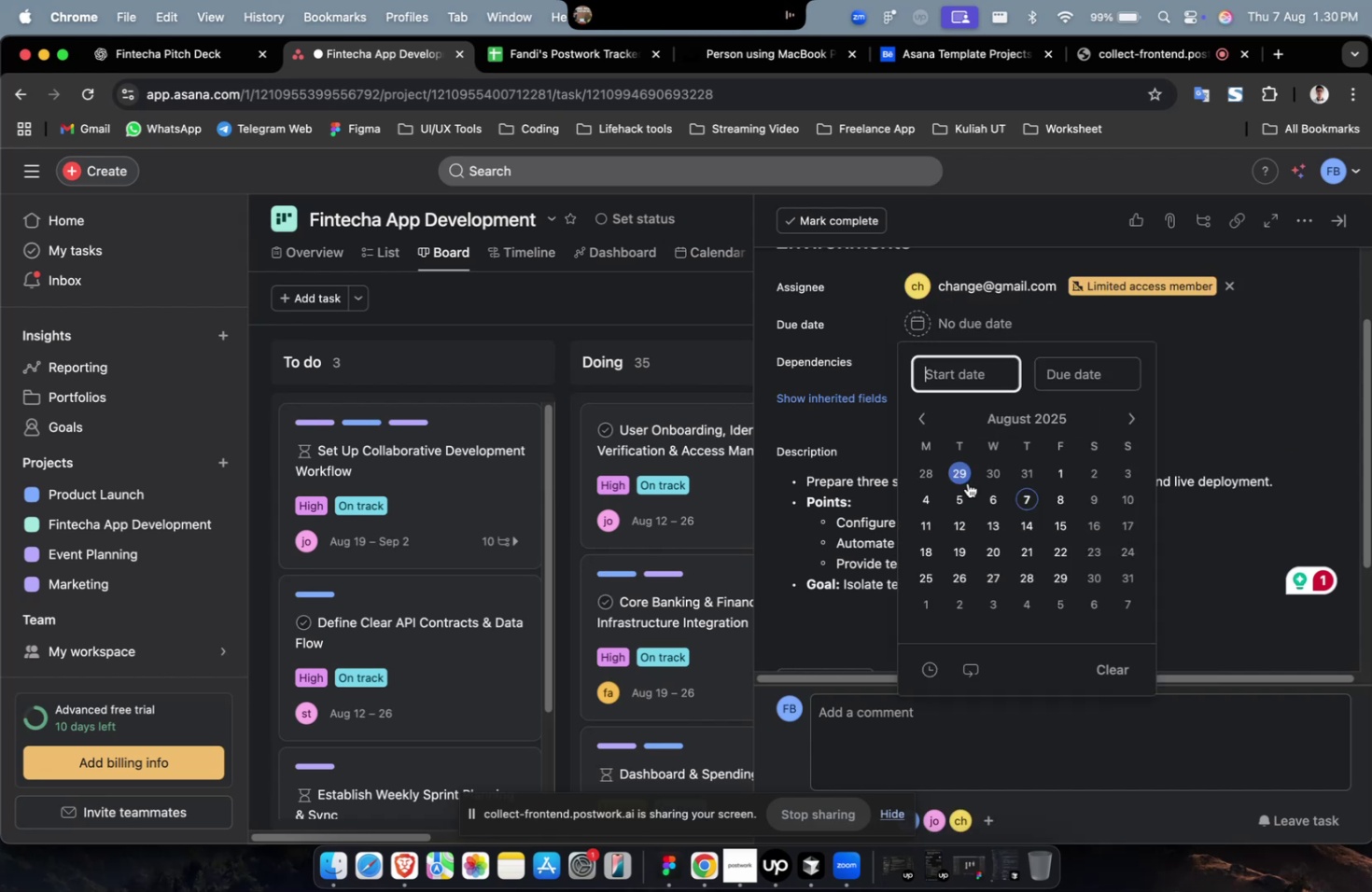 
left_click([961, 510])
 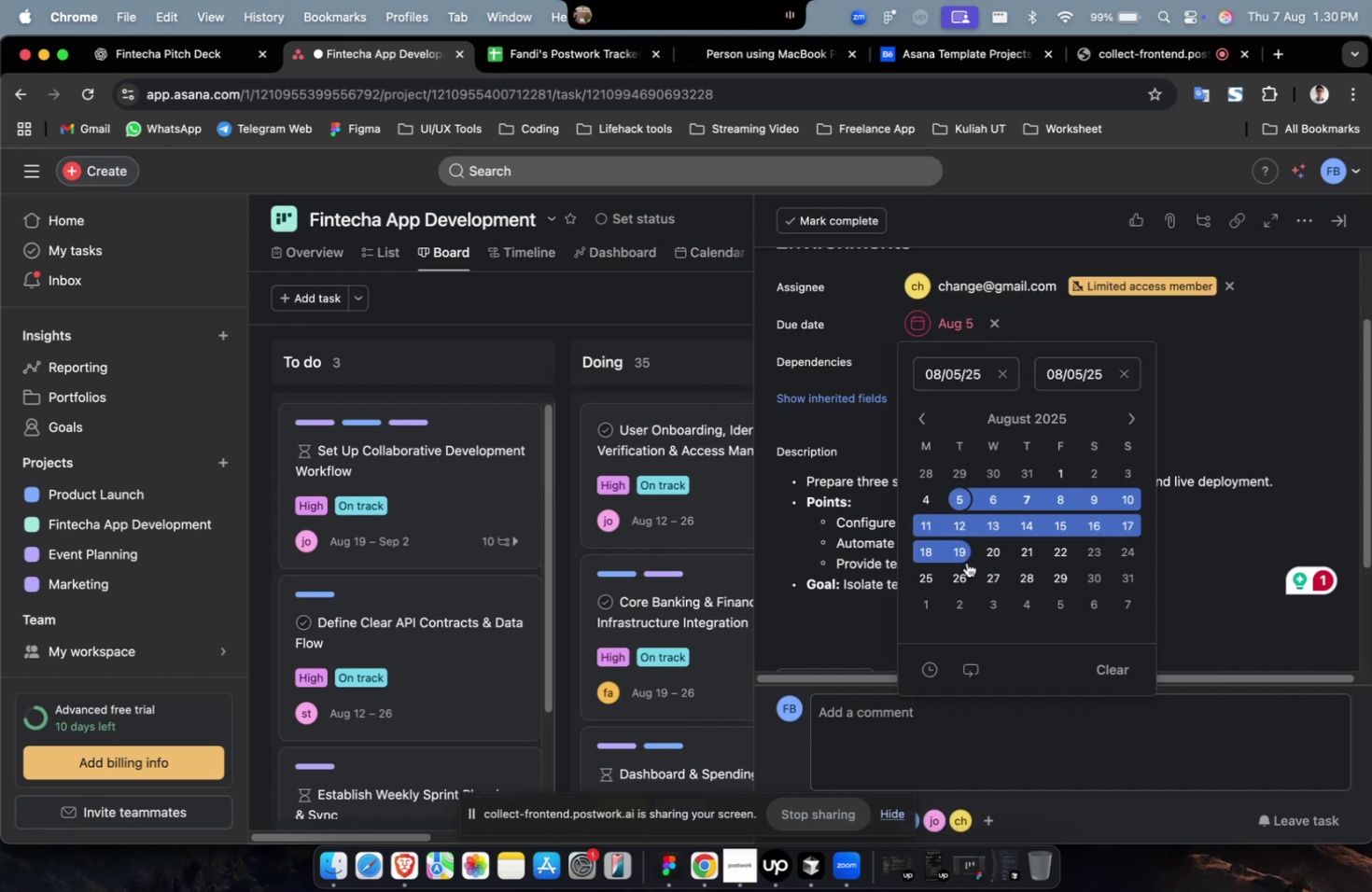 
left_click([965, 565])
 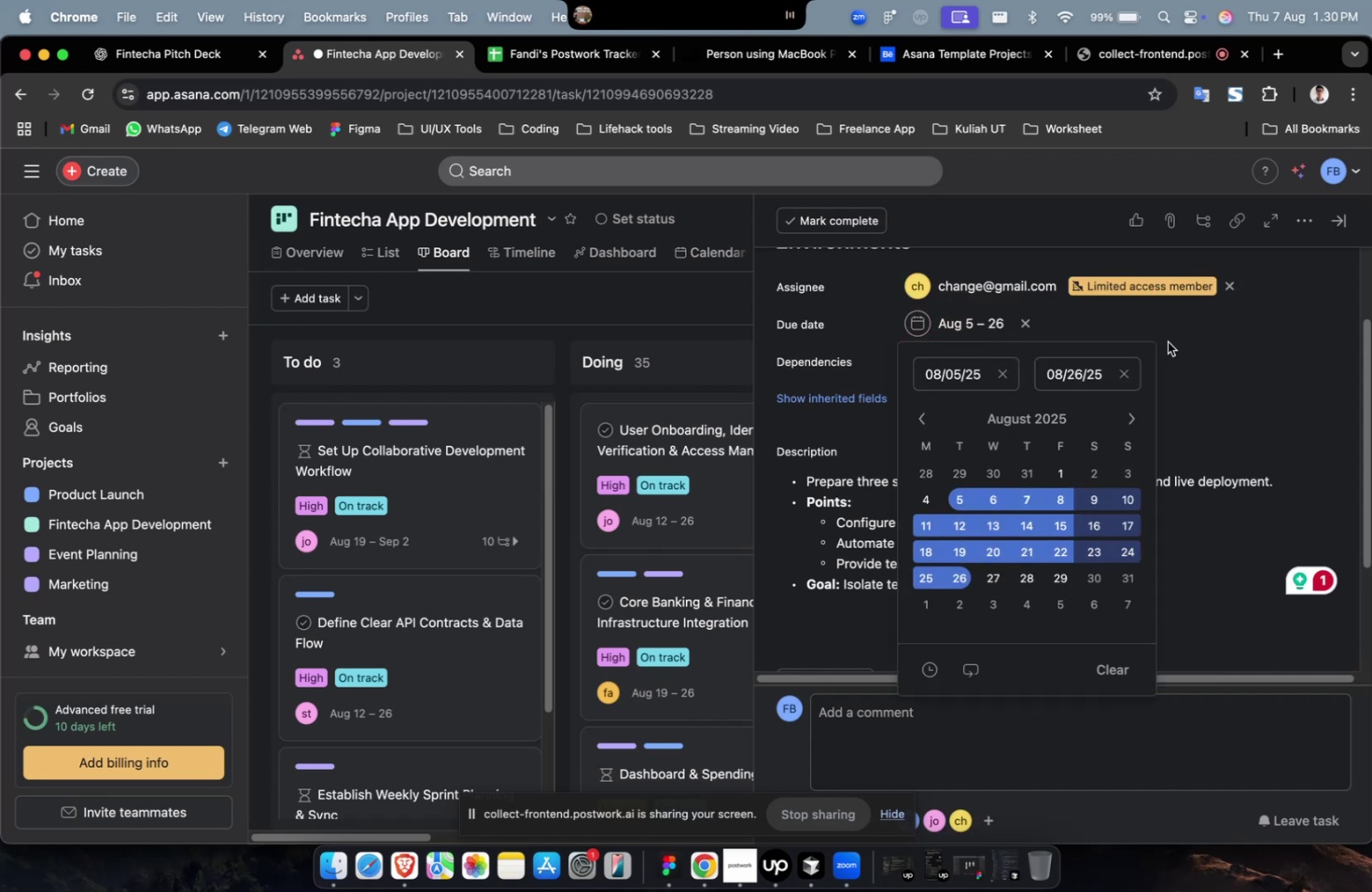 
left_click([1183, 331])
 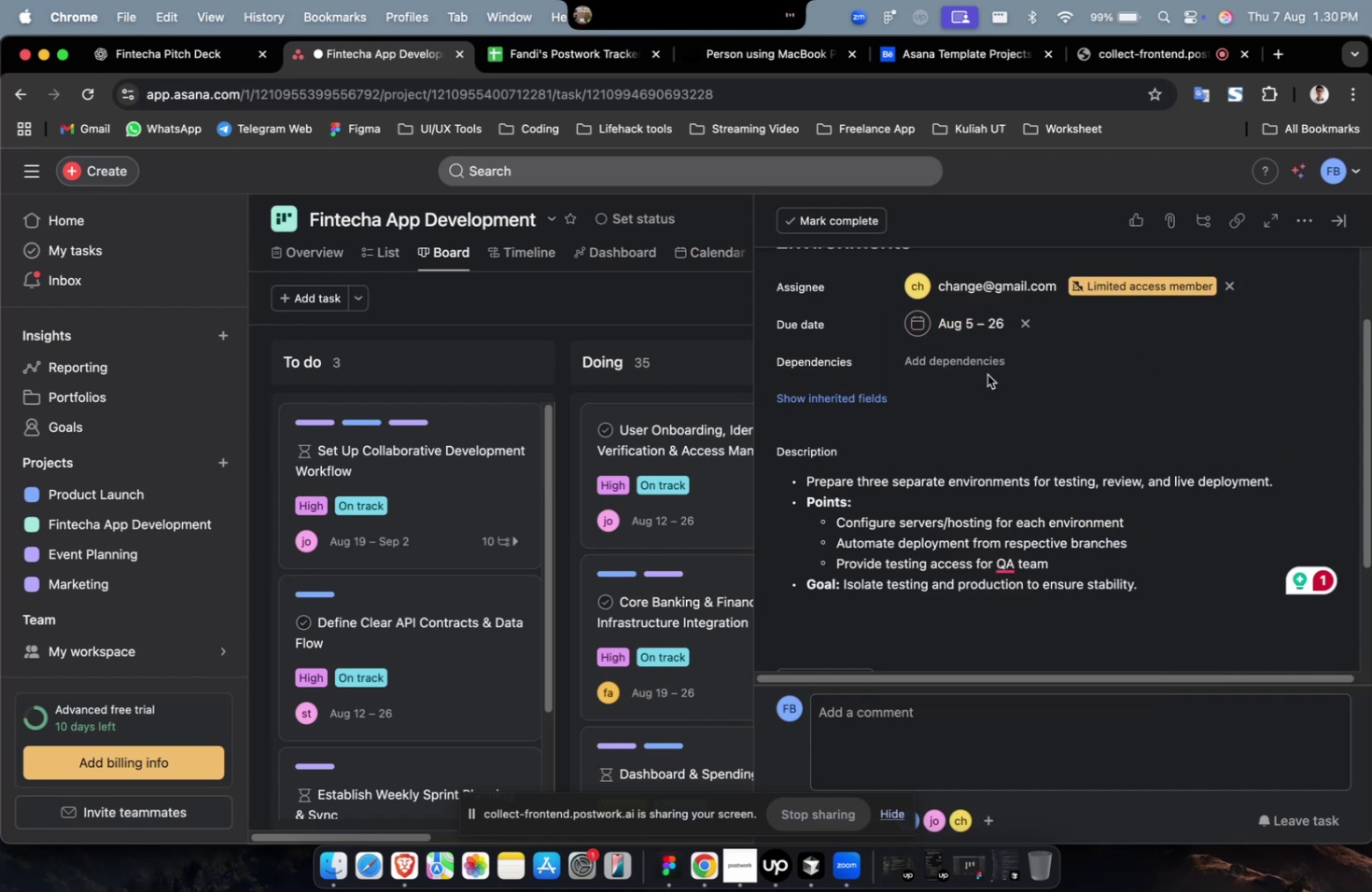 
double_click([987, 374])
 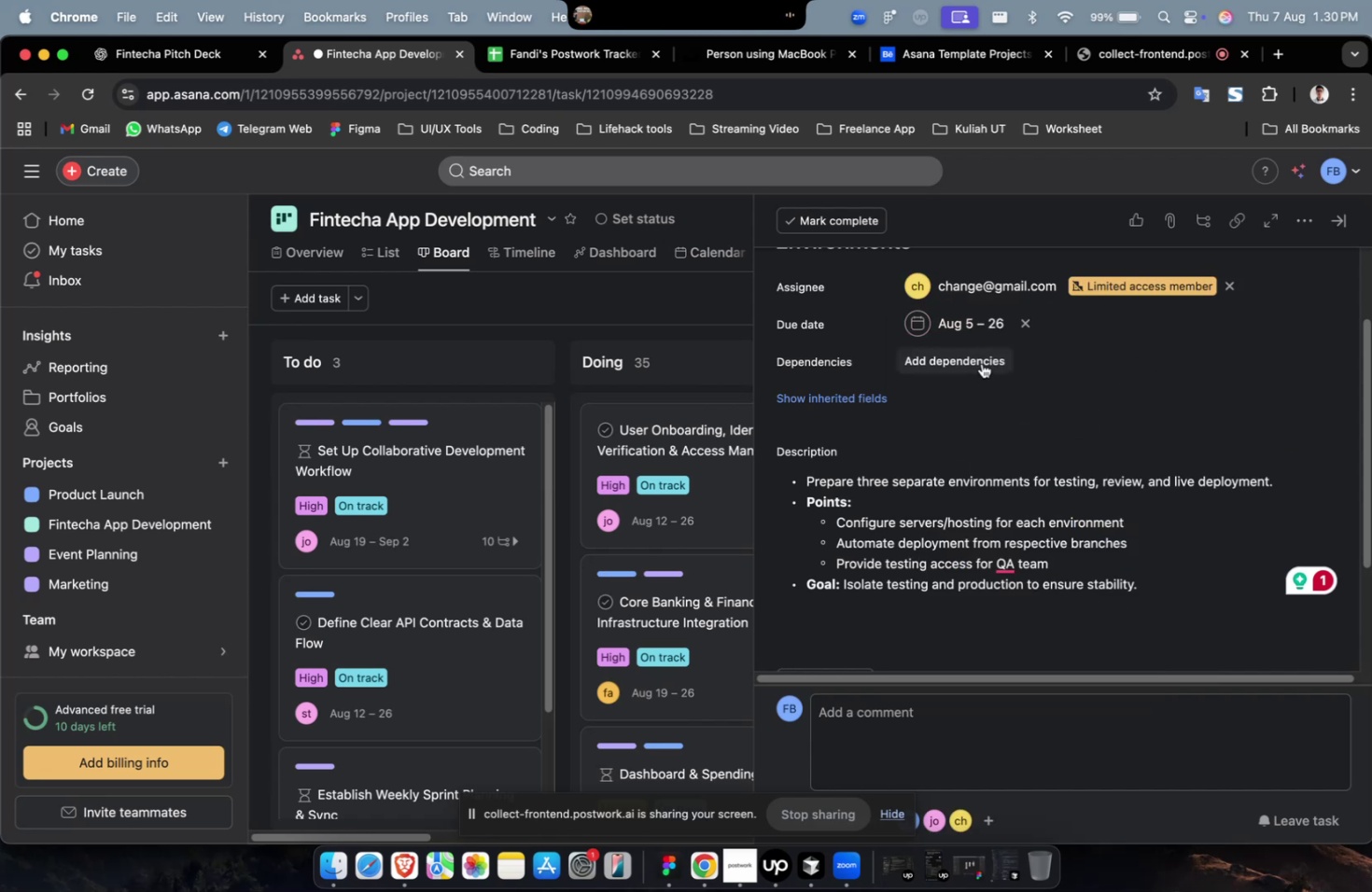 
triple_click([981, 362])
 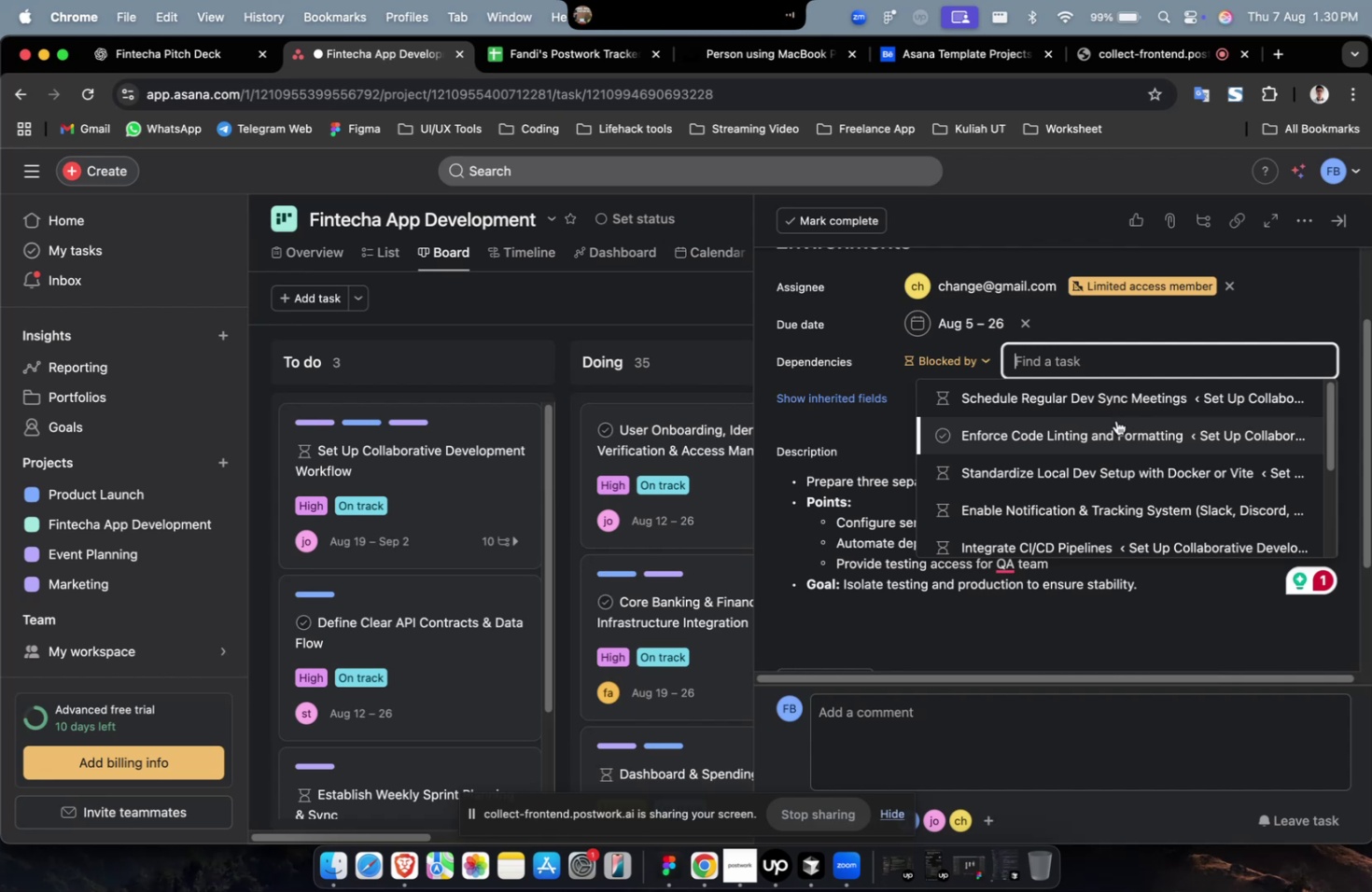 
left_click([1113, 421])
 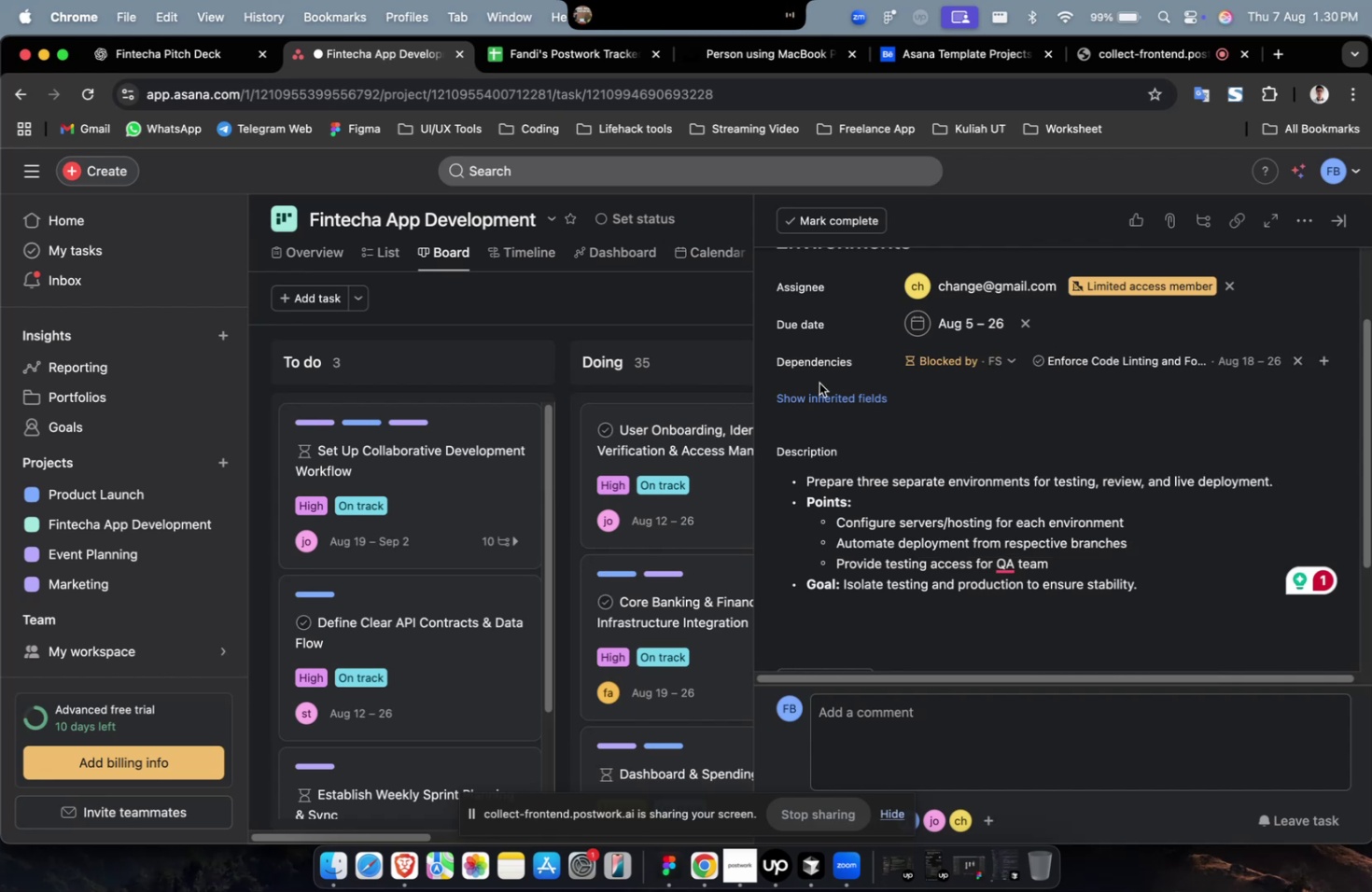 
triple_click([1144, 377])
 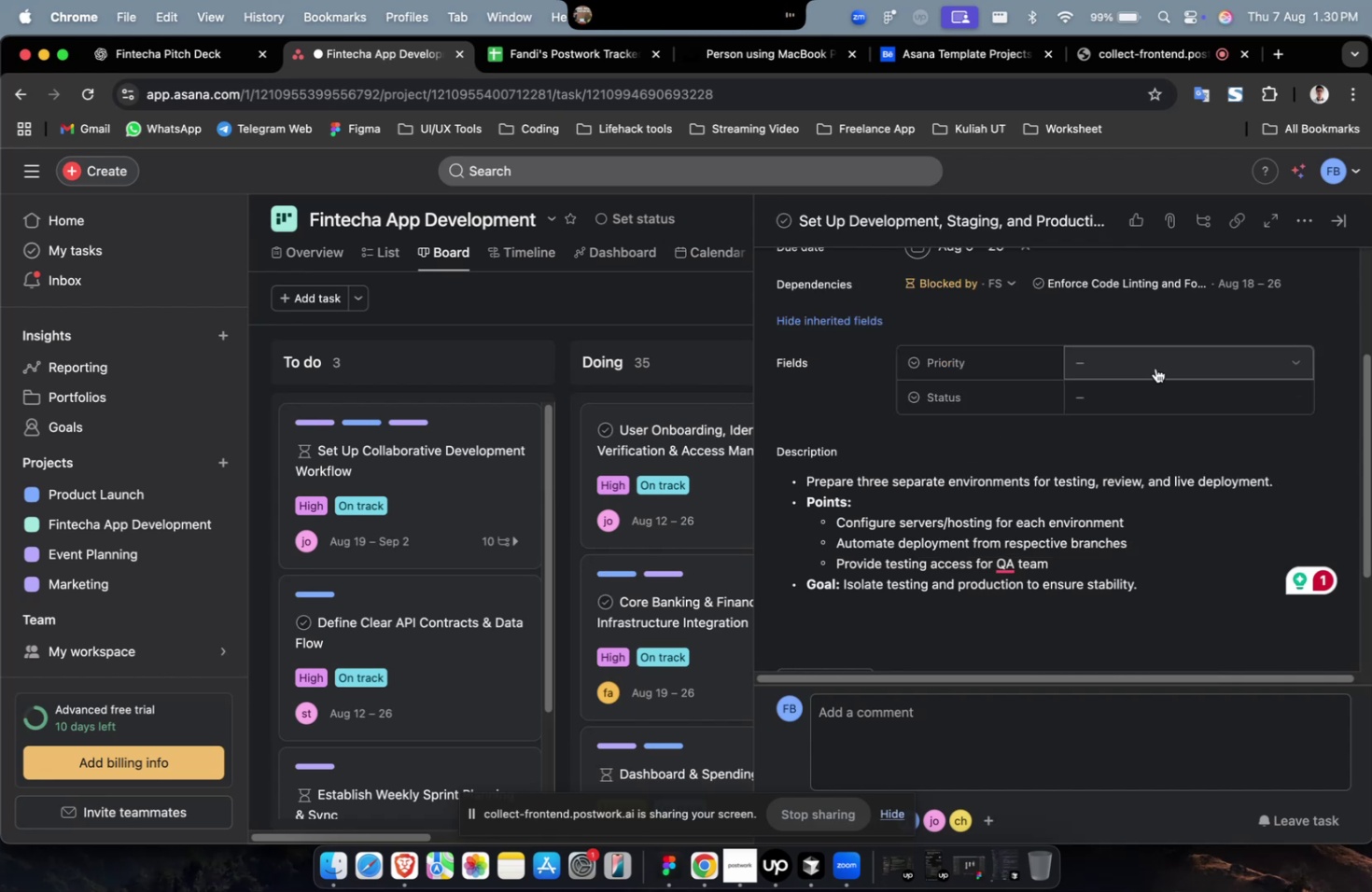 
left_click([1155, 363])
 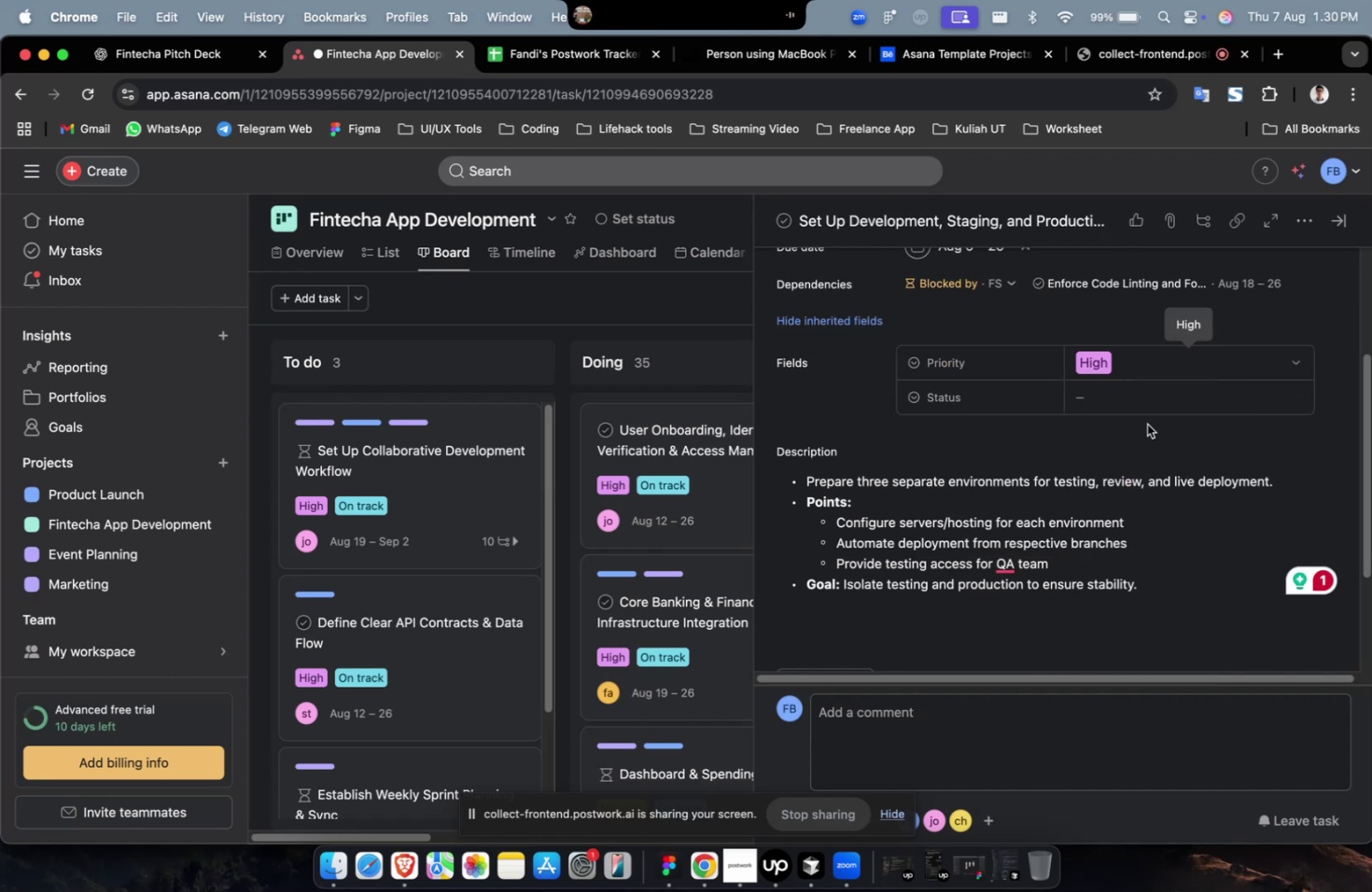 
double_click([1152, 380])
 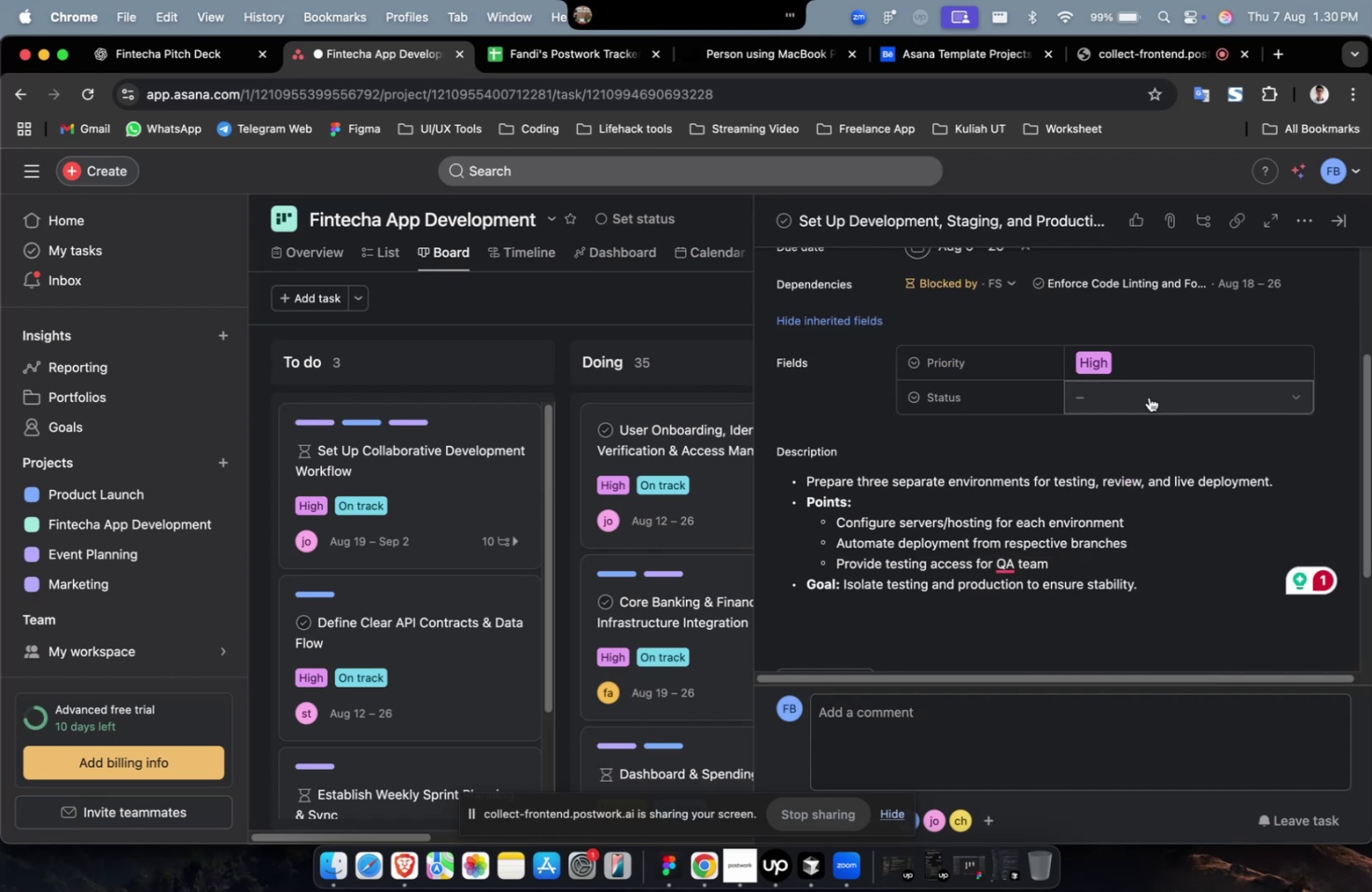 
triple_click([1148, 397])
 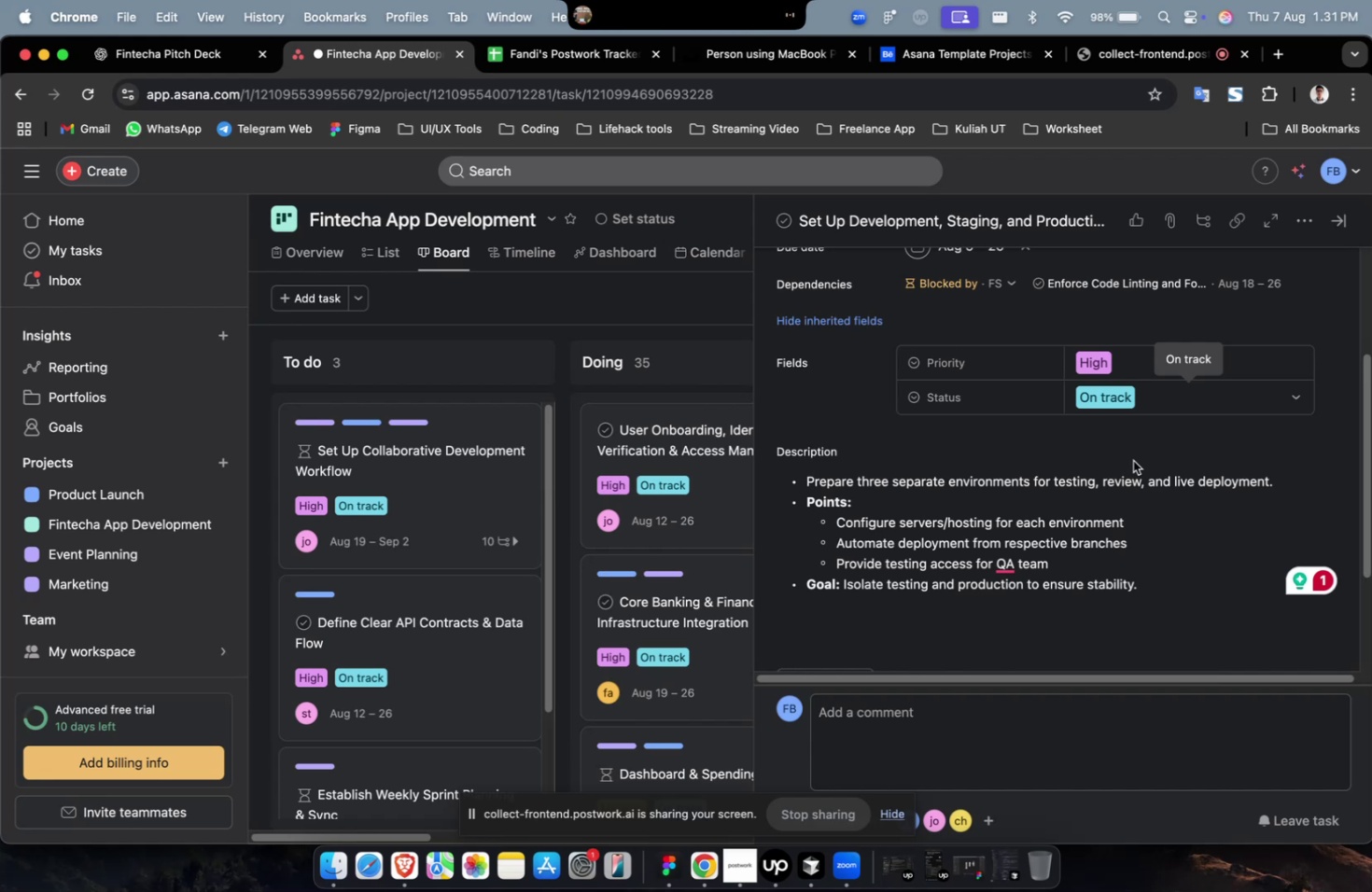 
wait(52.13)
 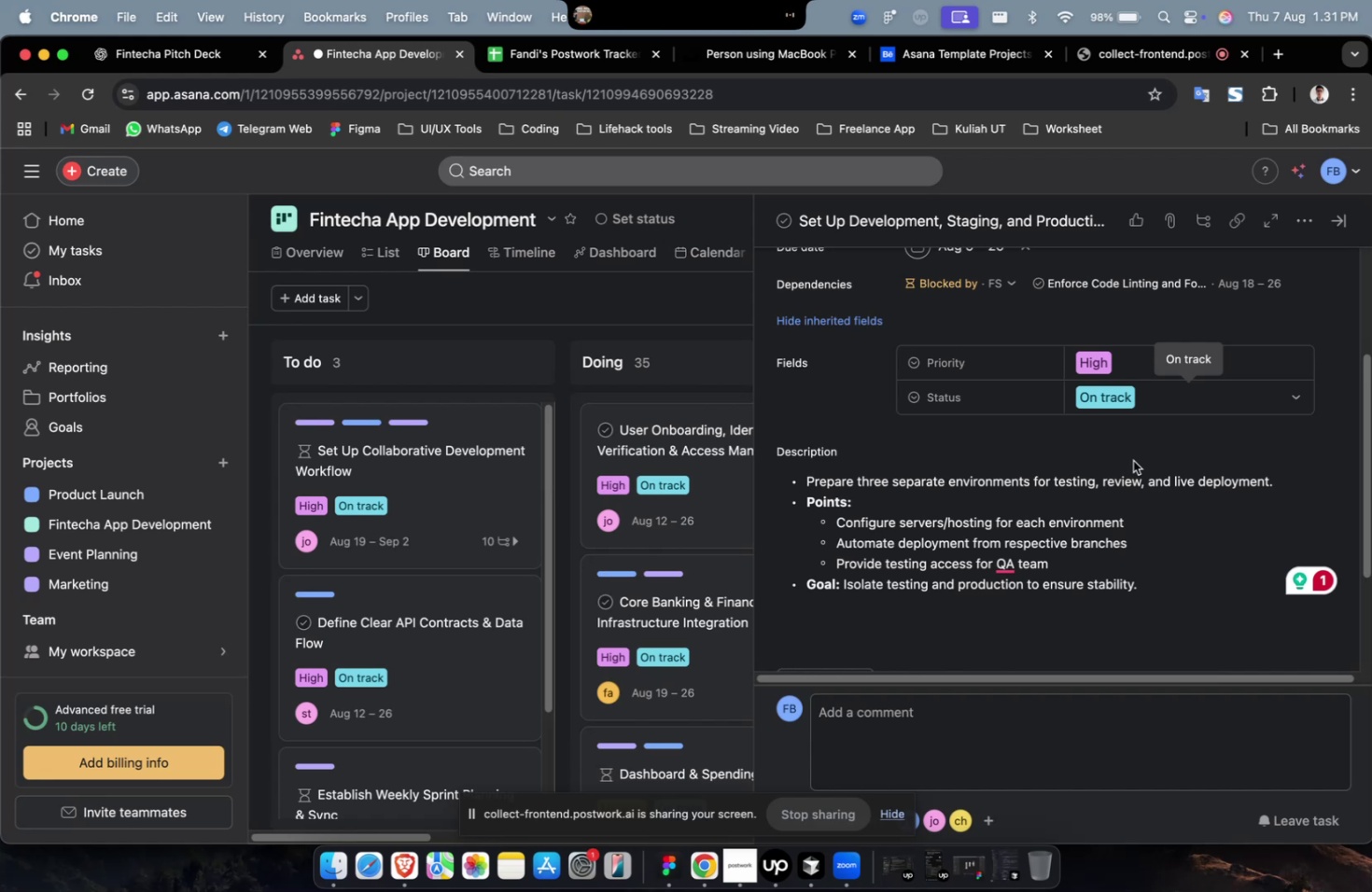 
scroll: coordinate [1170, 434], scroll_direction: up, amount: 12.0
 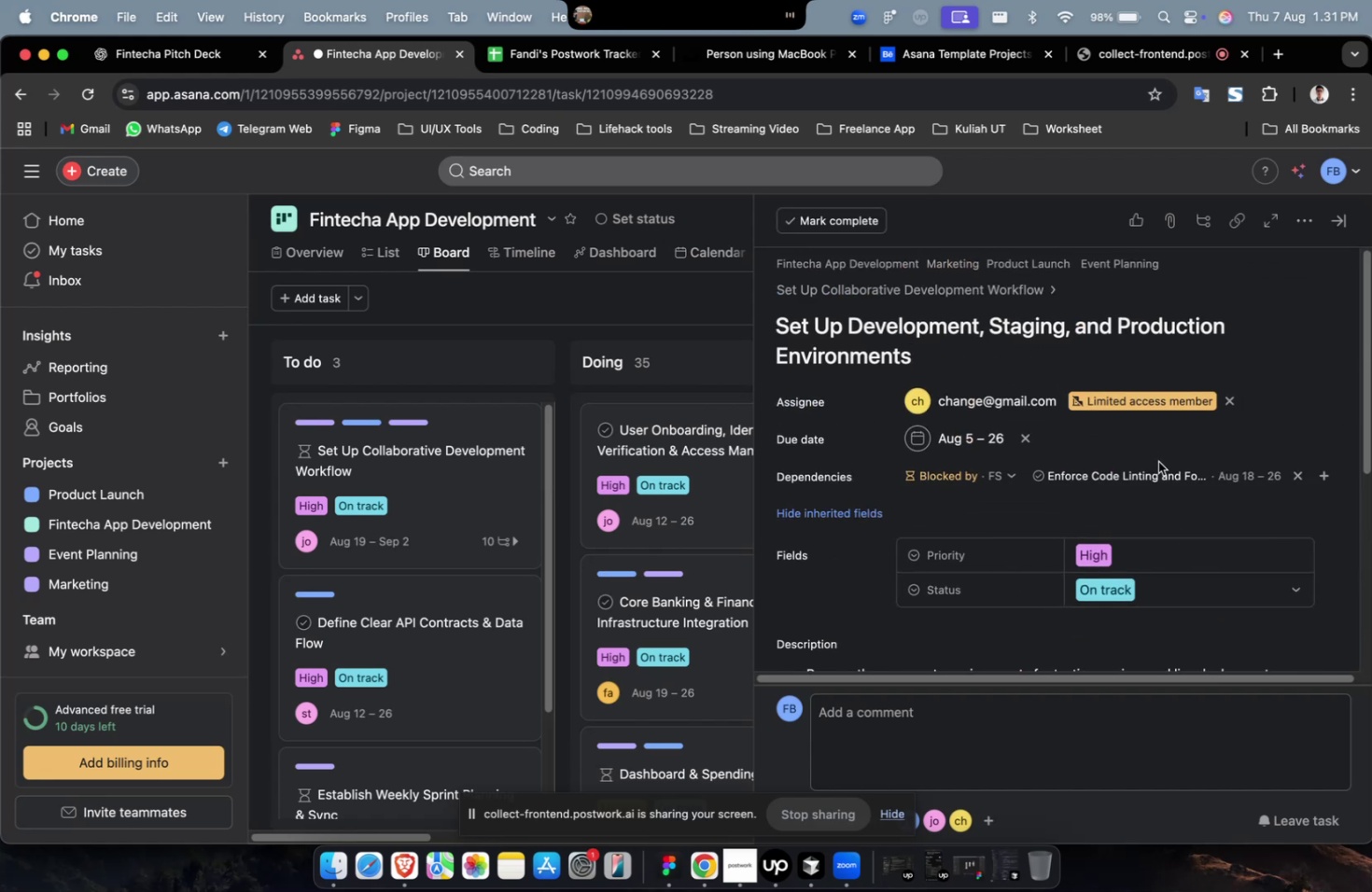 
scroll: coordinate [1067, 494], scroll_direction: down, amount: 20.0
 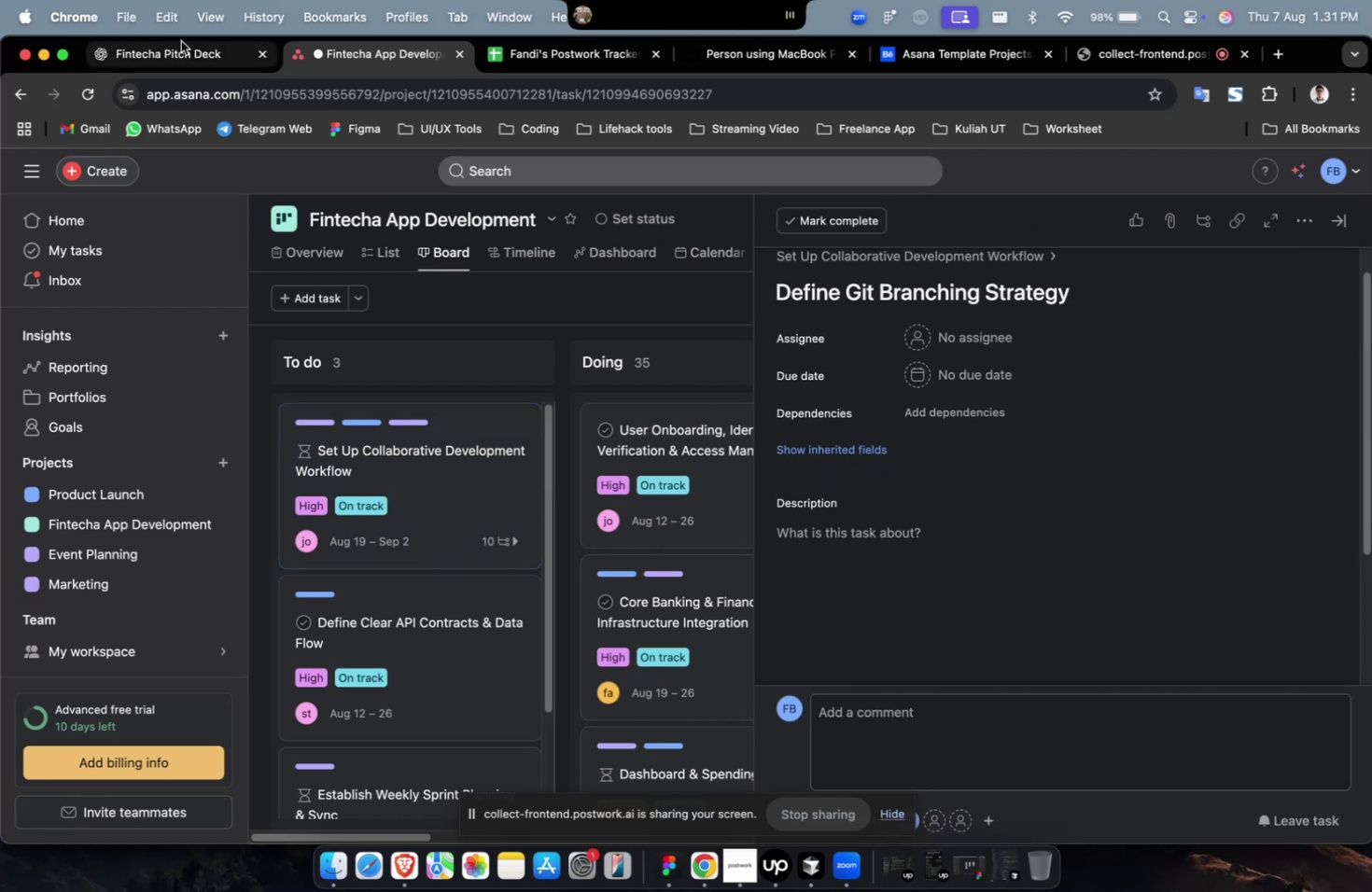 
left_click([173, 59])
 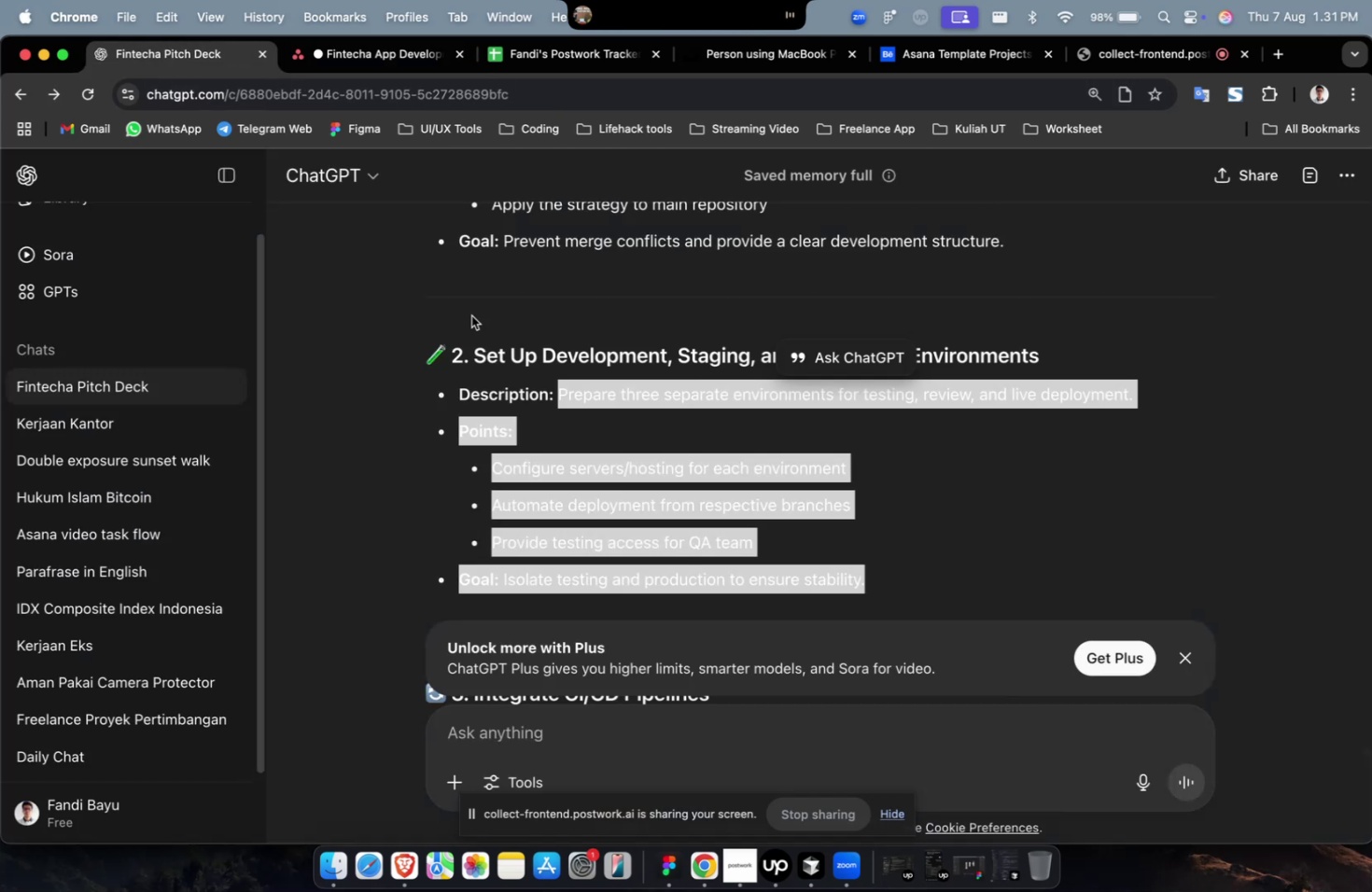 
scroll: coordinate [956, 497], scroll_direction: up, amount: 11.0
 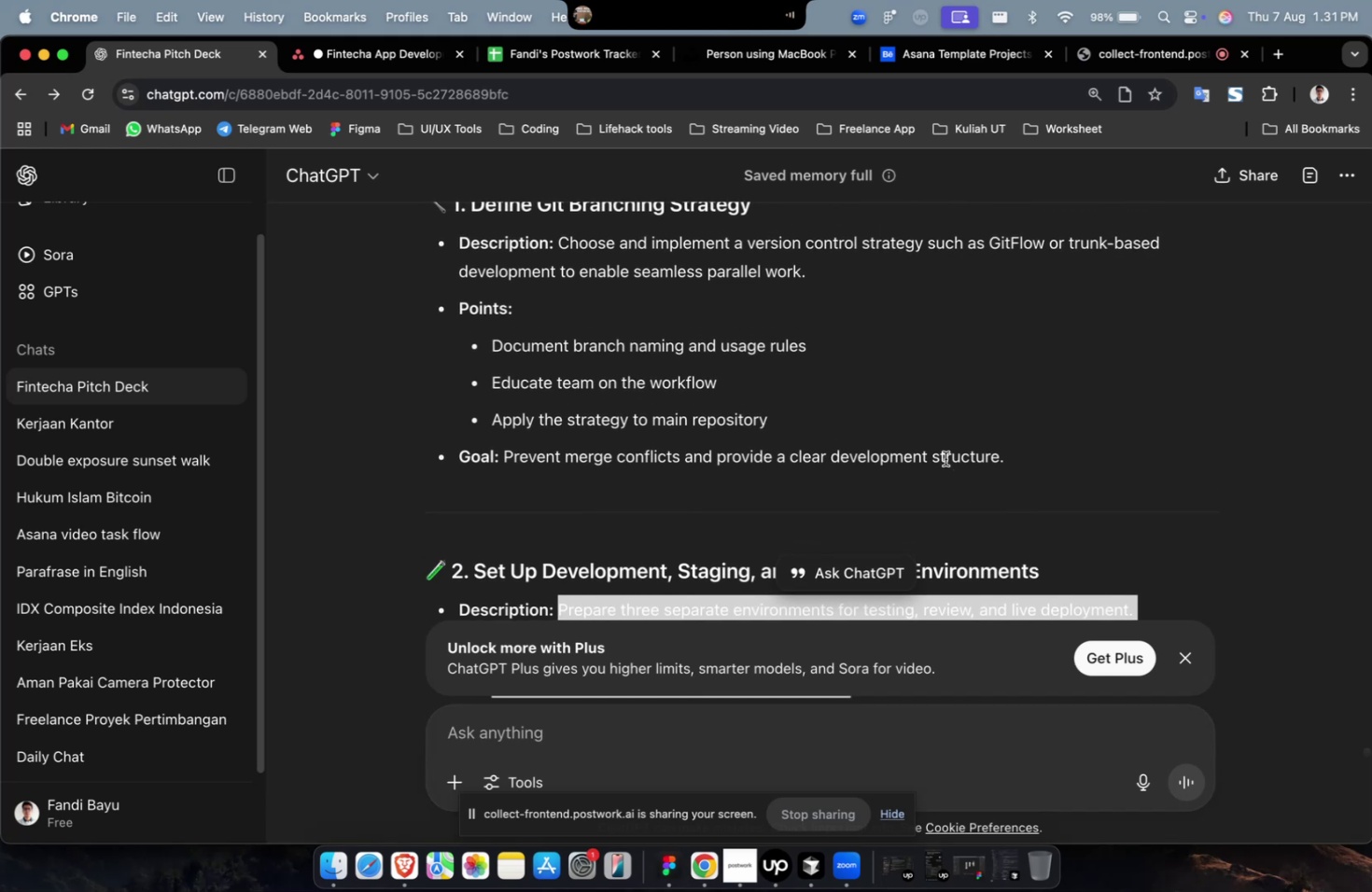 
left_click_drag(start_coordinate=[1007, 470], to_coordinate=[556, 252])
 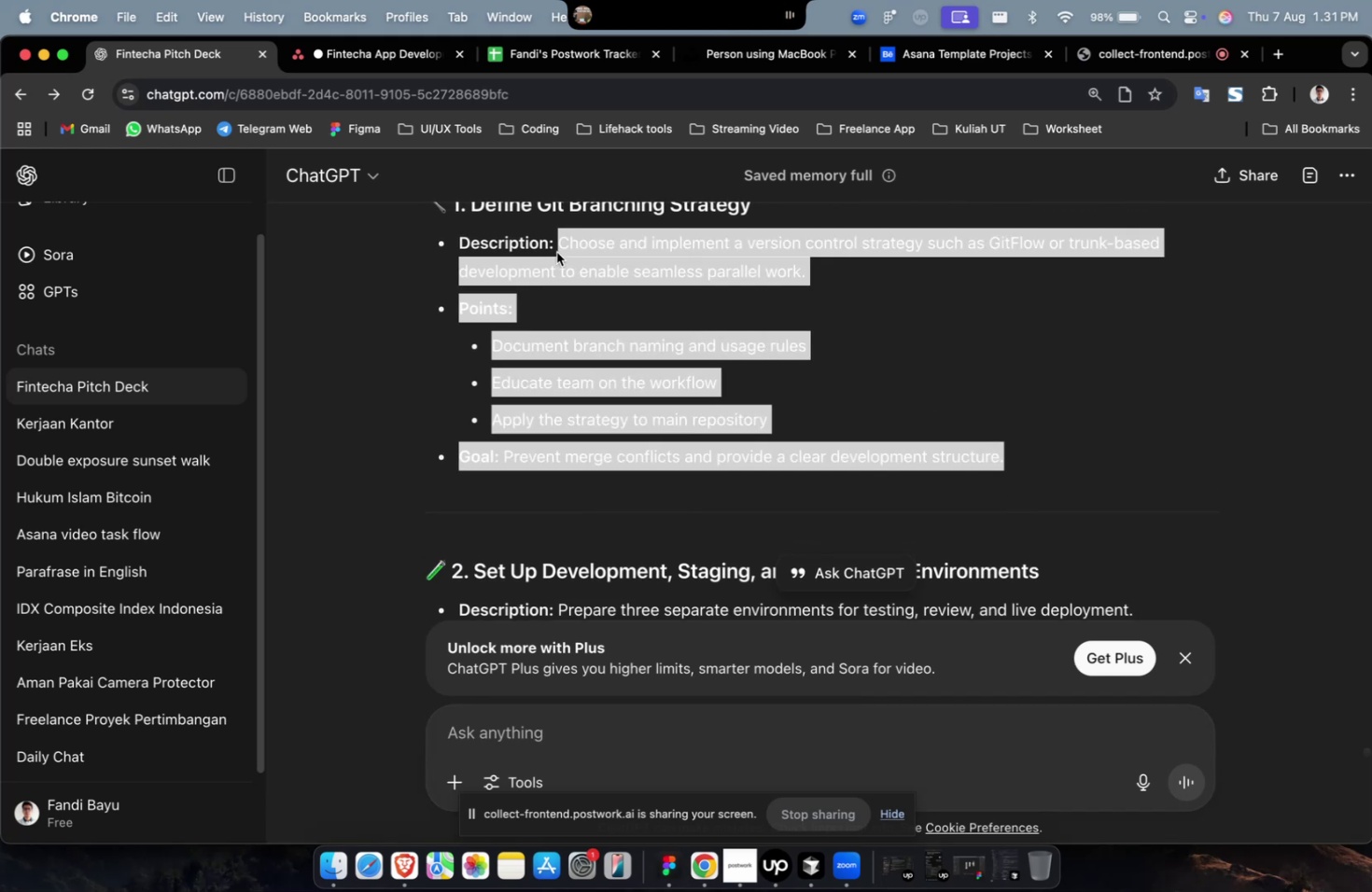 
key(Meta+C)
 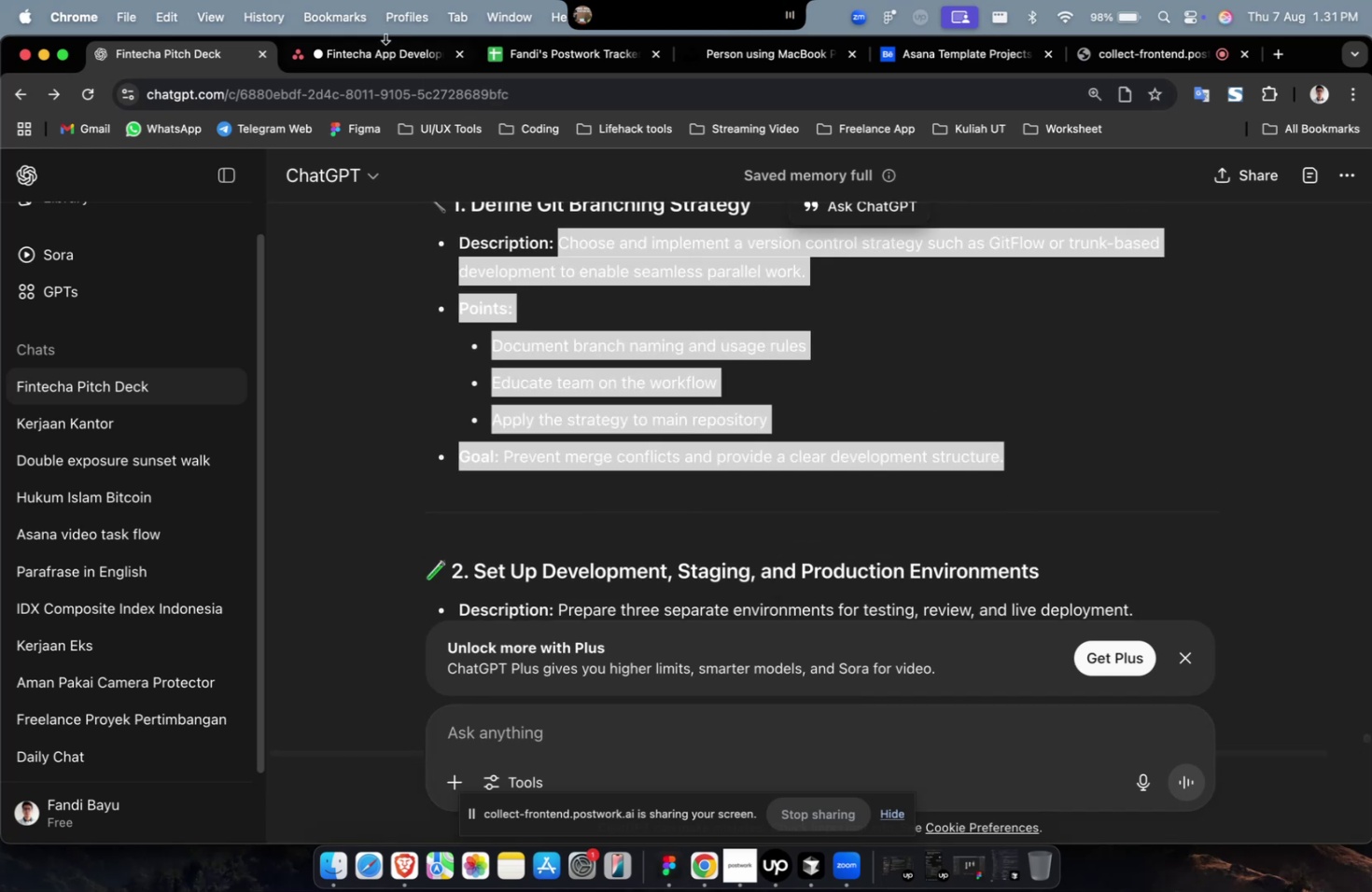 
left_click([384, 39])
 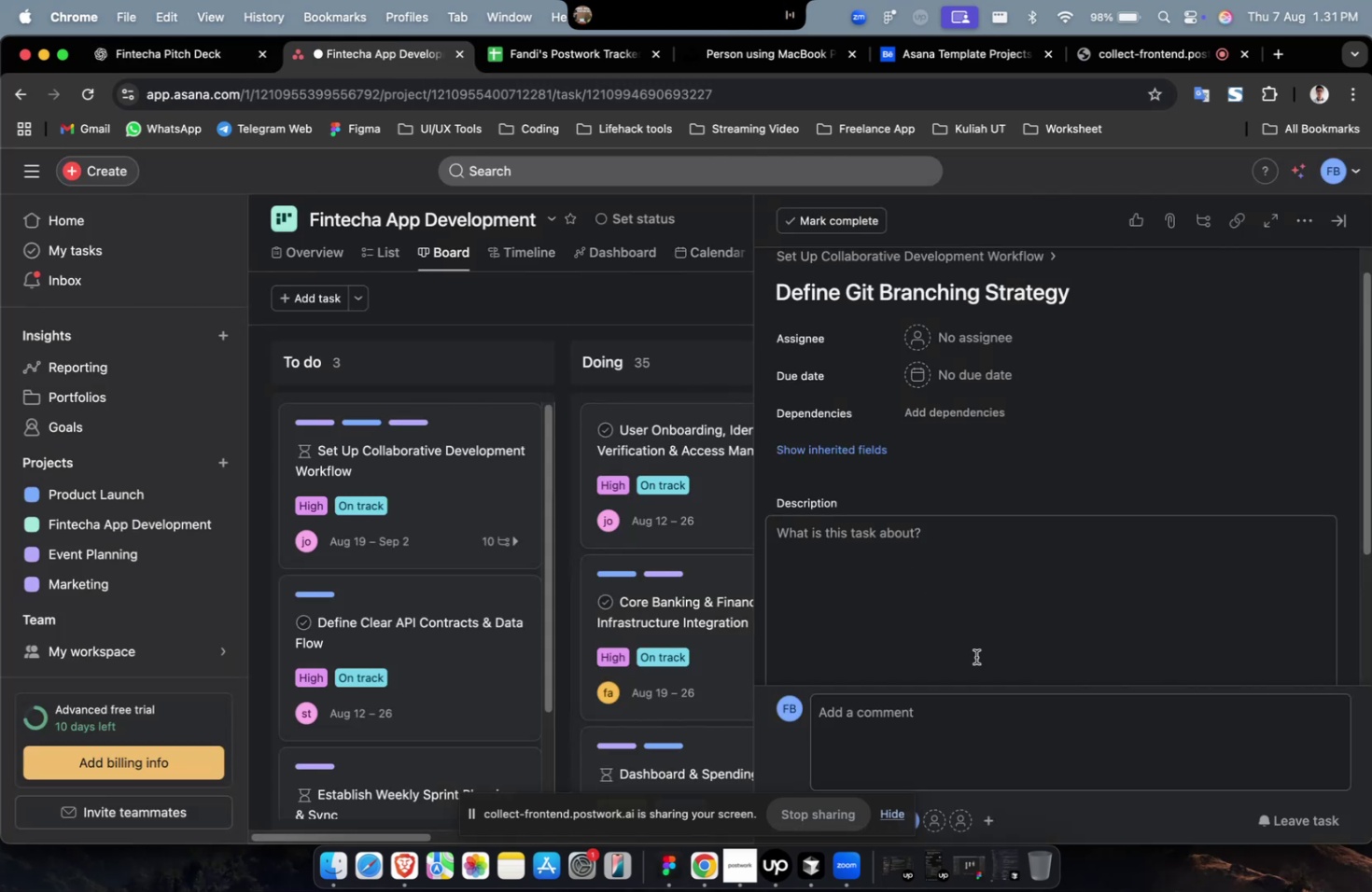 
left_click([978, 660])
 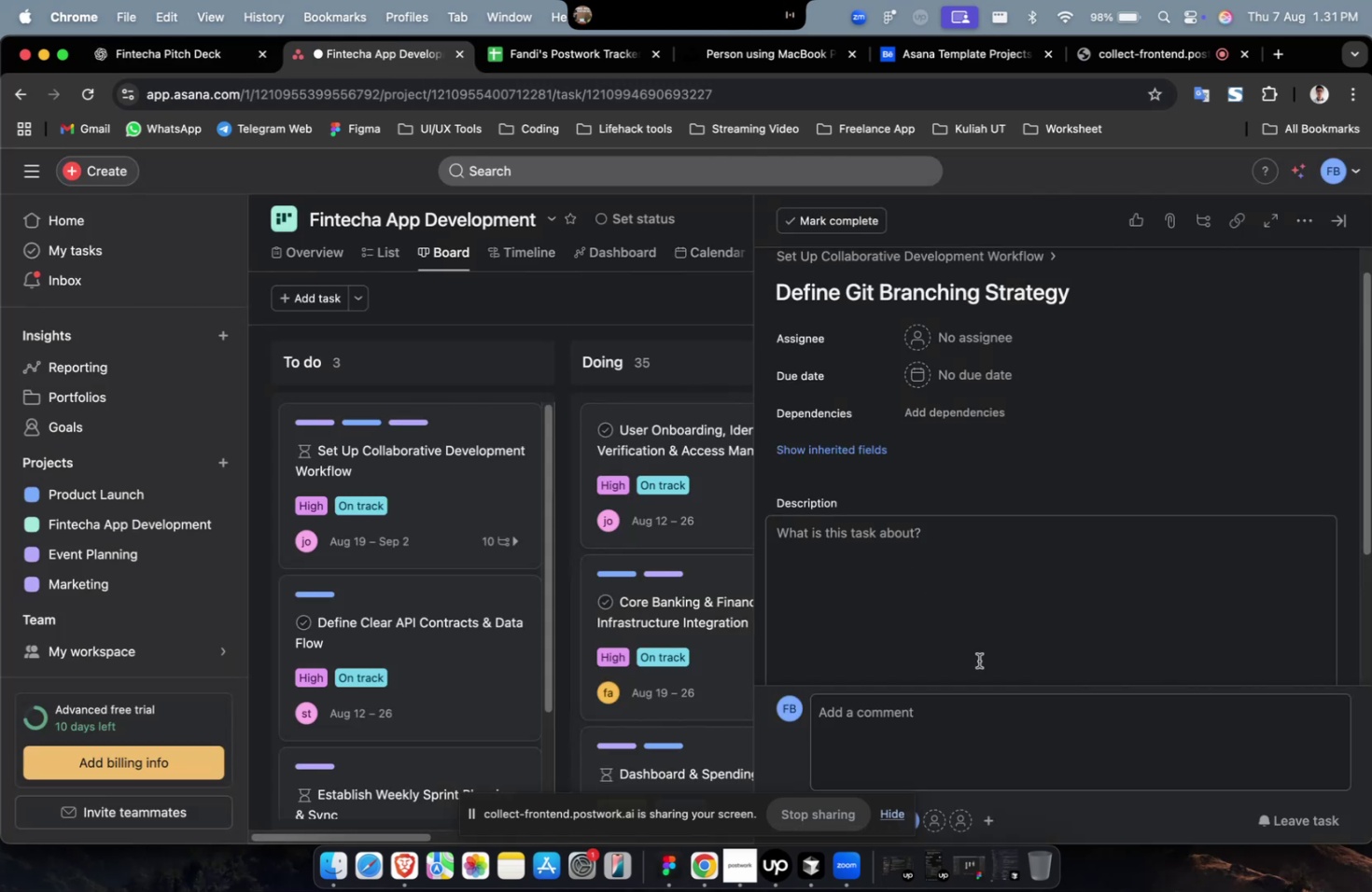 
key(Meta+CommandLeft)
 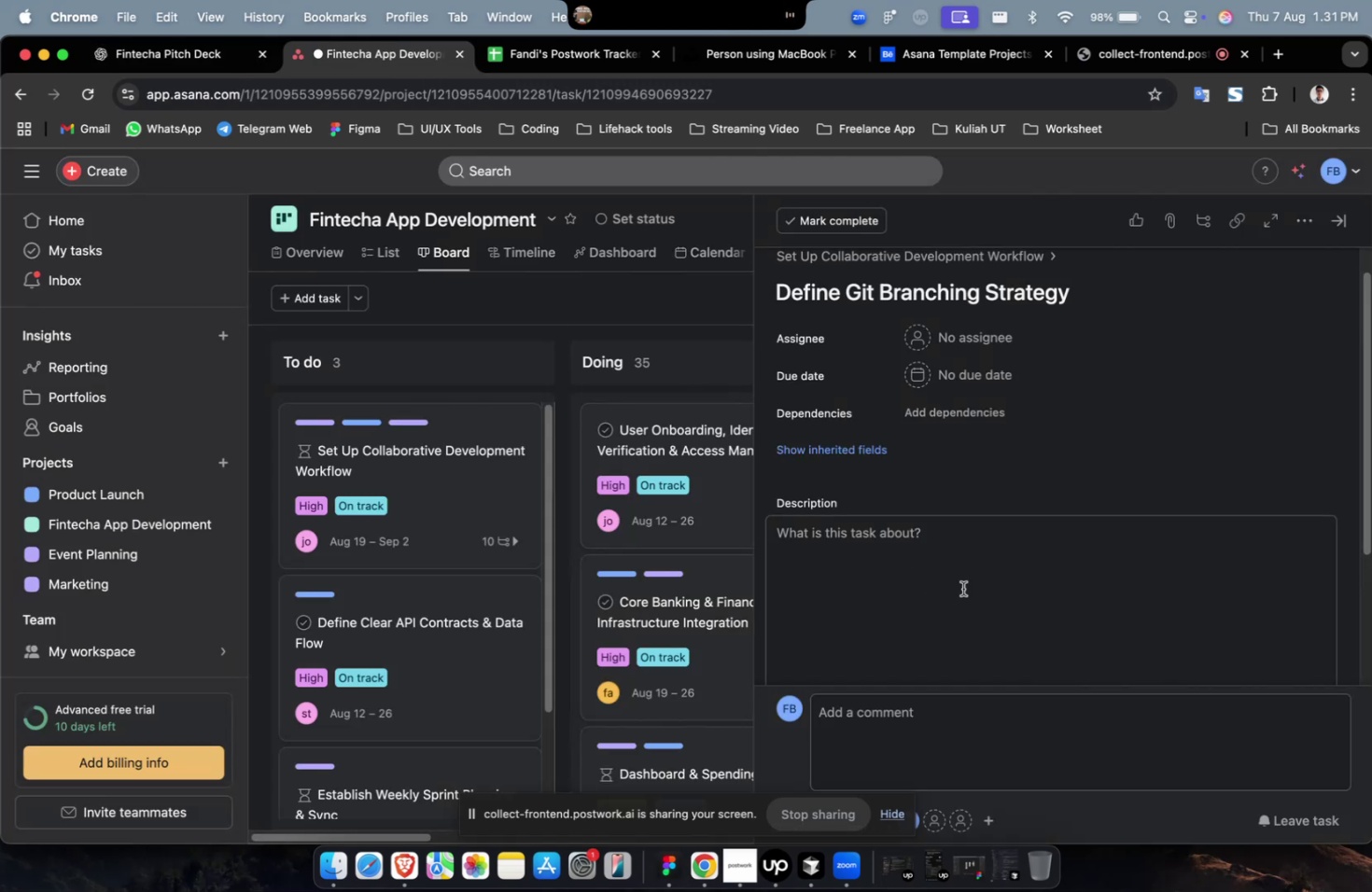 
double_click([962, 588])
 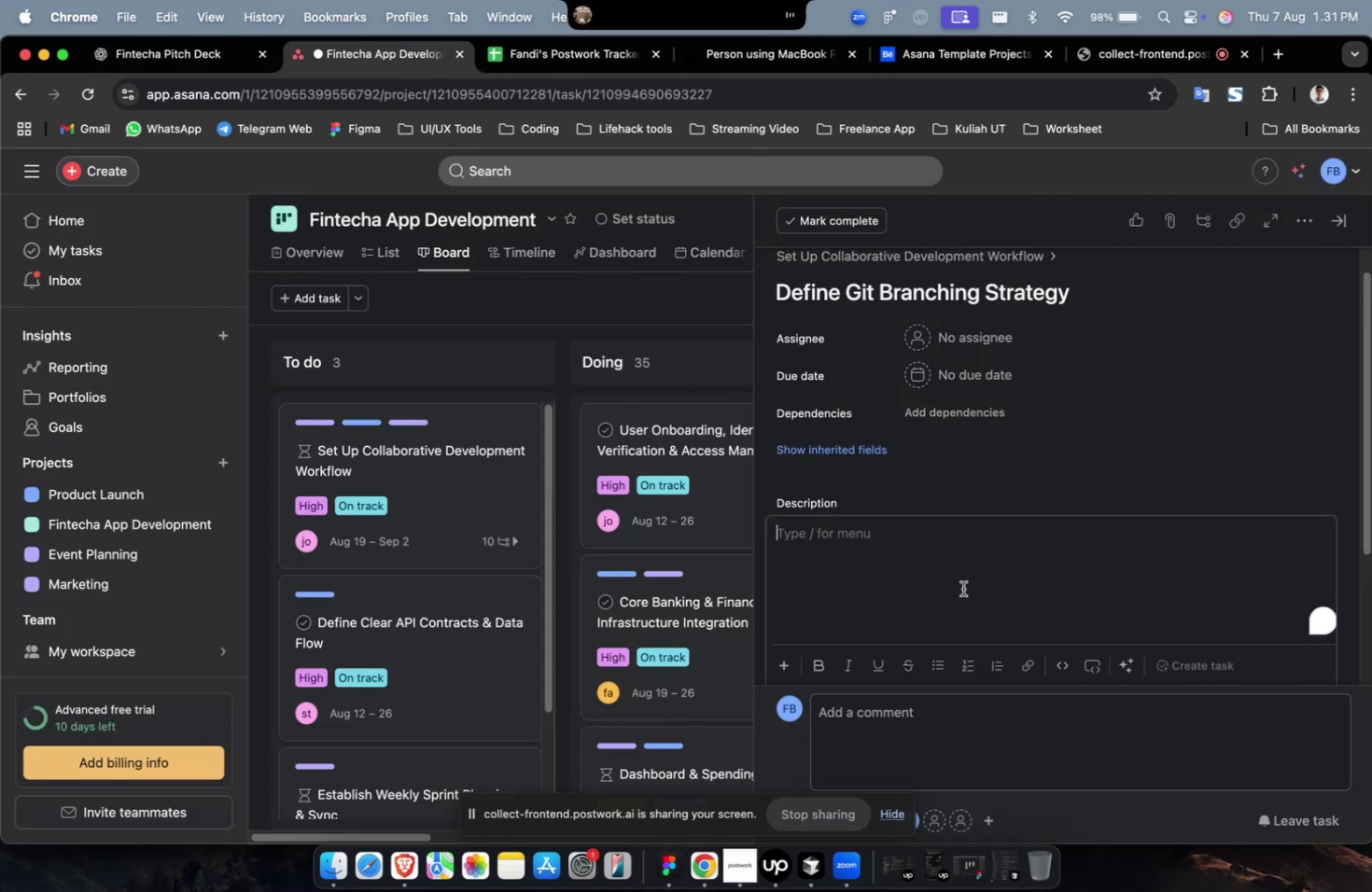 
key(Meta+V)
 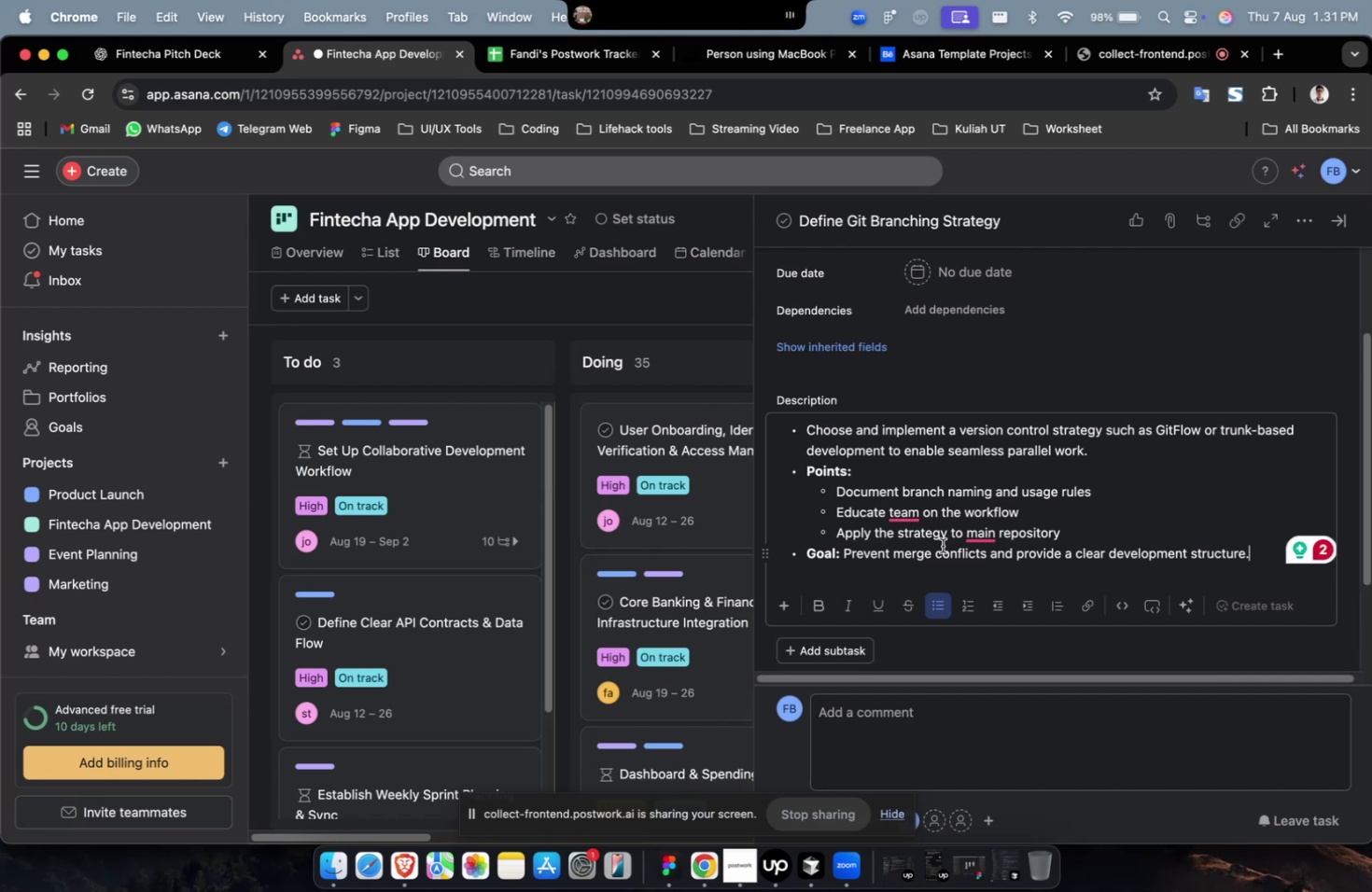 
wait(8.44)
 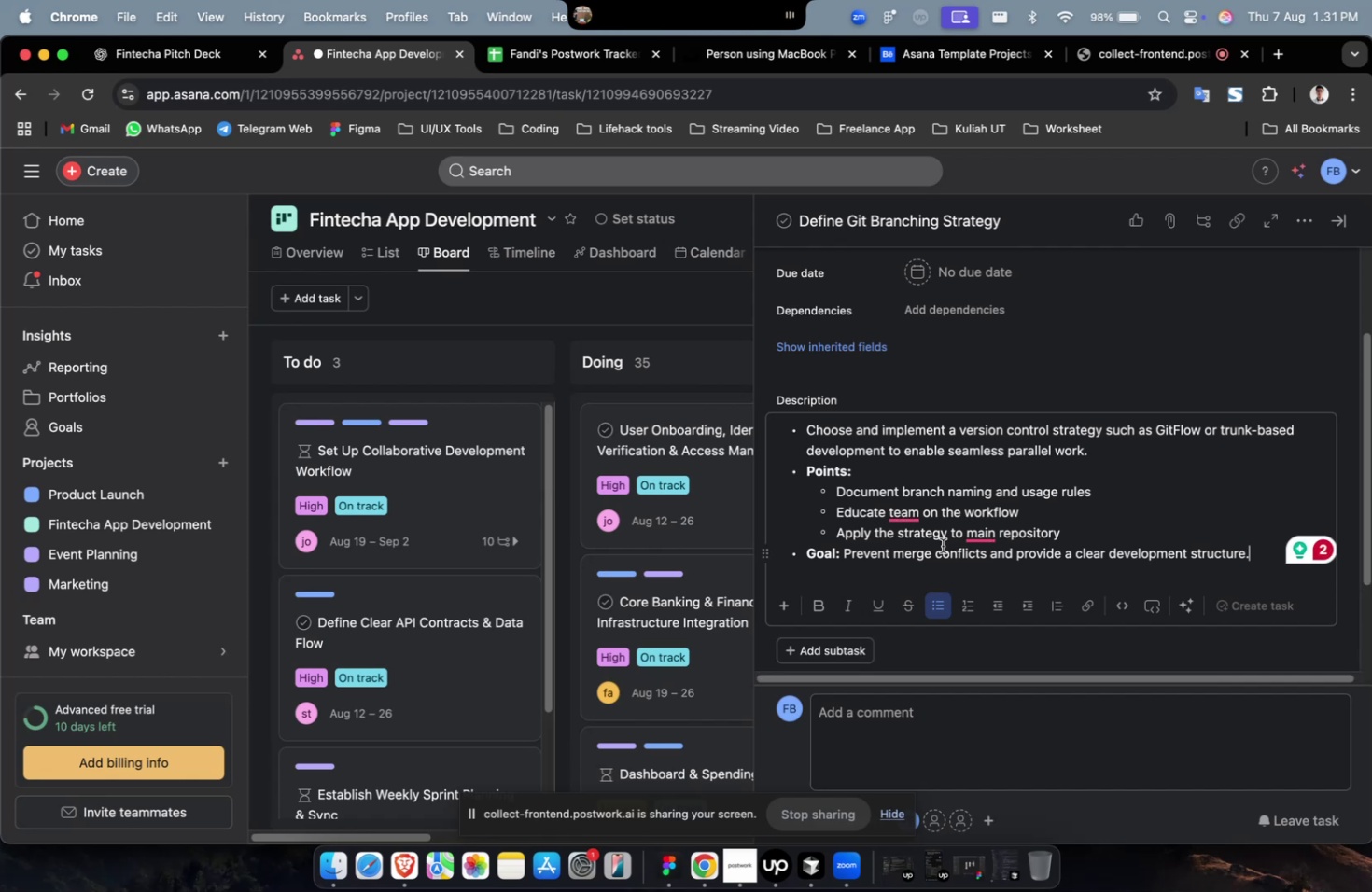 
scroll: coordinate [957, 470], scroll_direction: up, amount: 12.0
 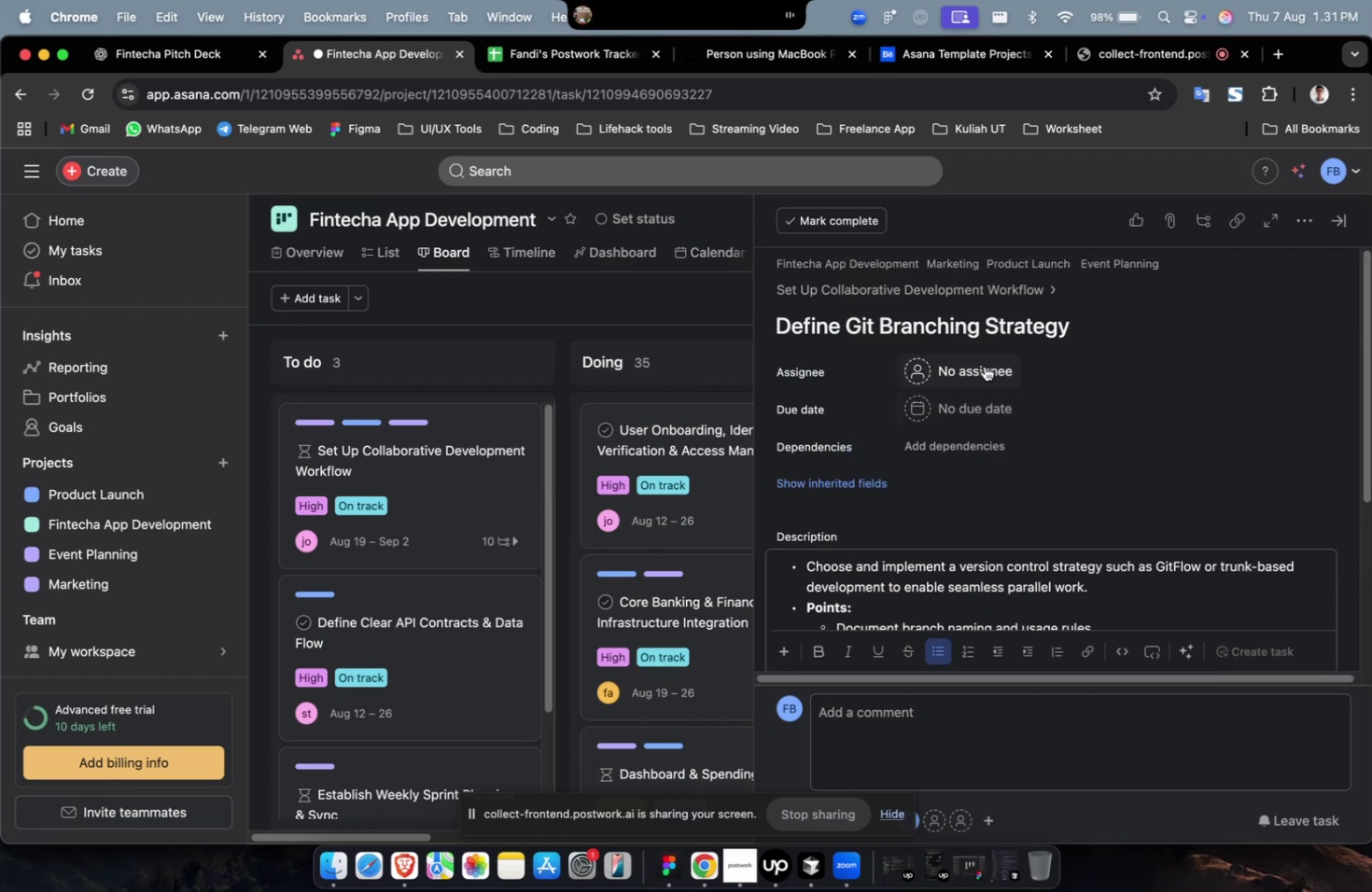 
left_click([988, 355])
 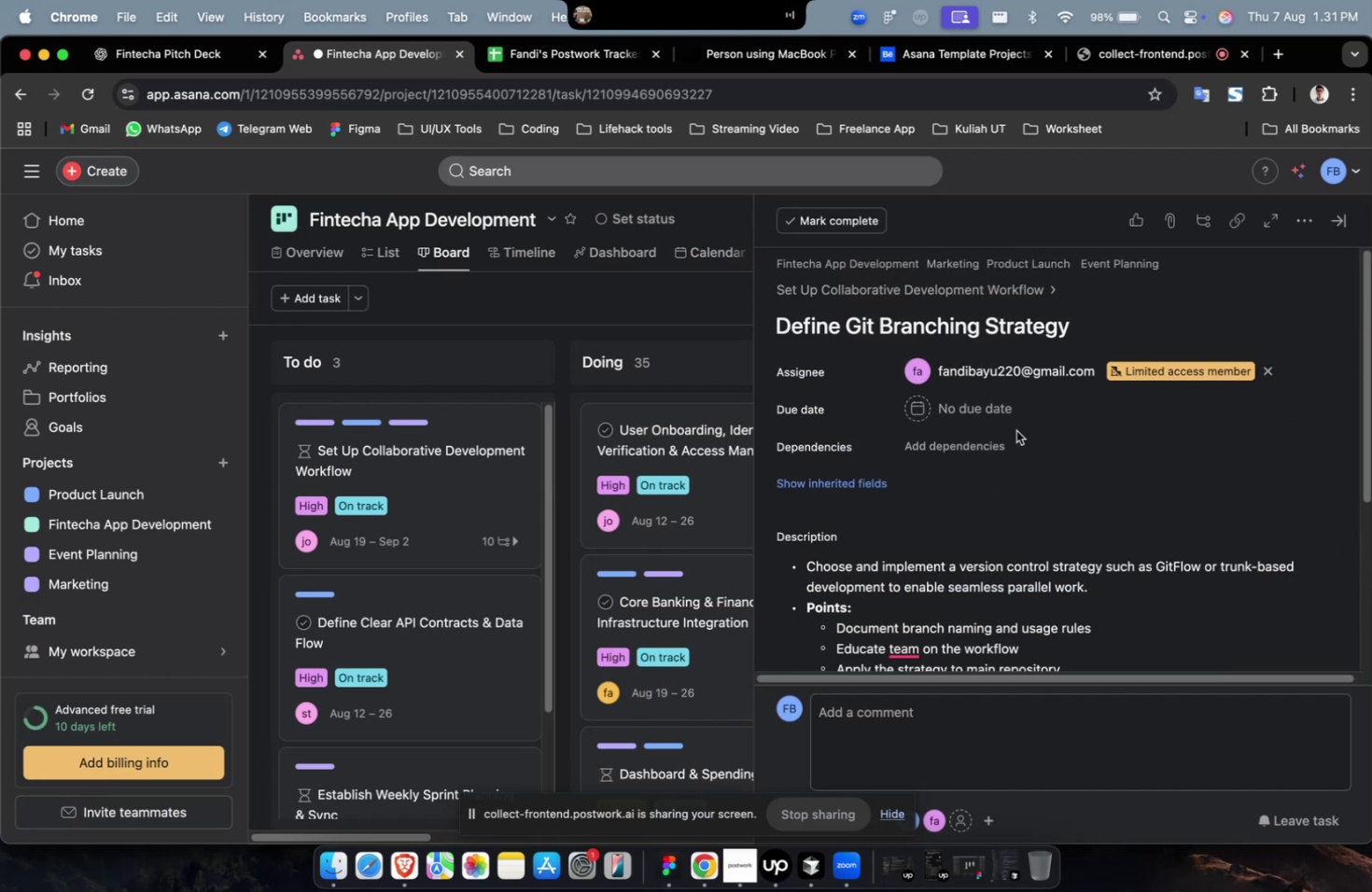 
double_click([1001, 386])
 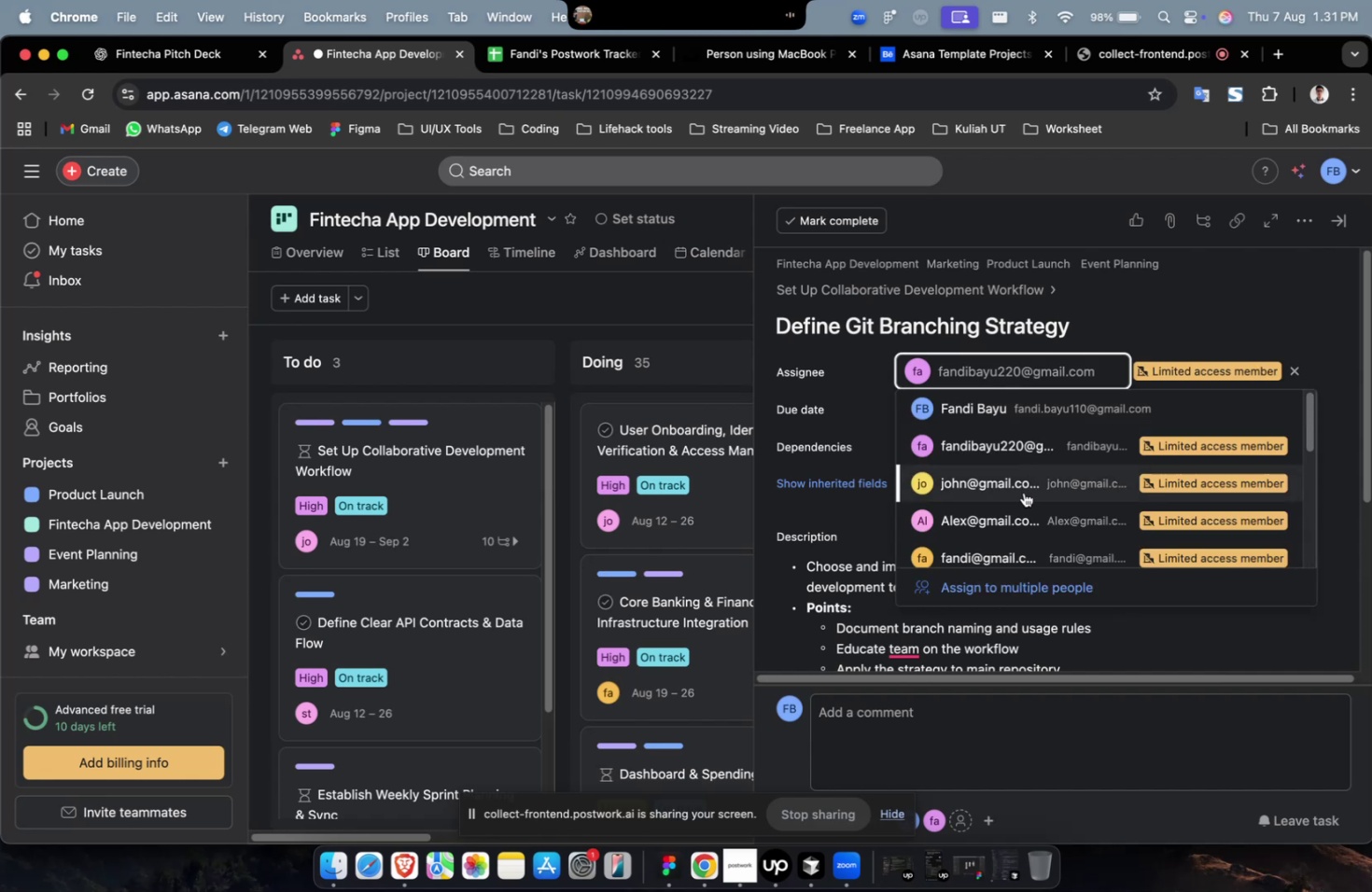 
left_click([1008, 510])
 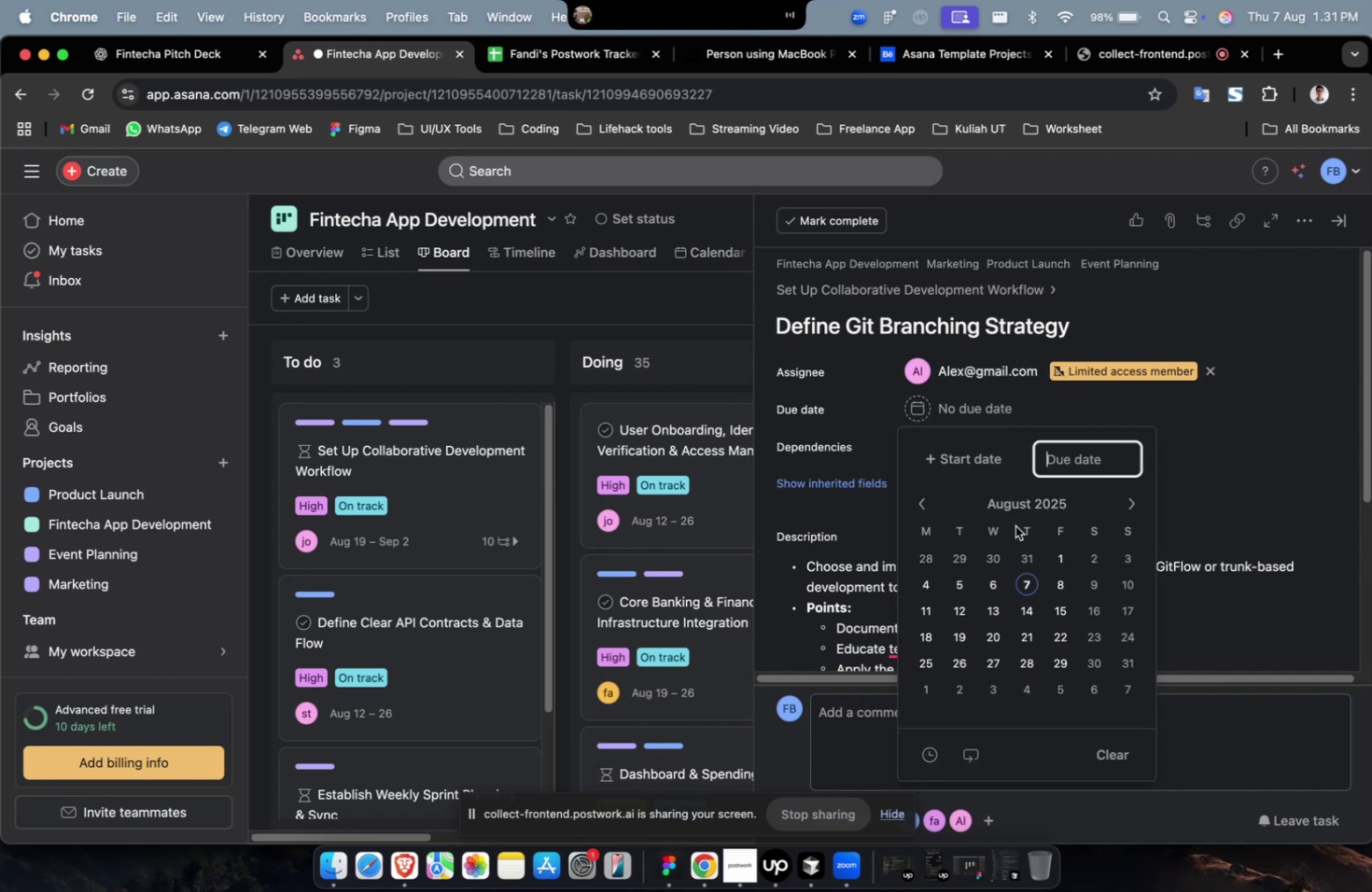 
left_click([953, 456])
 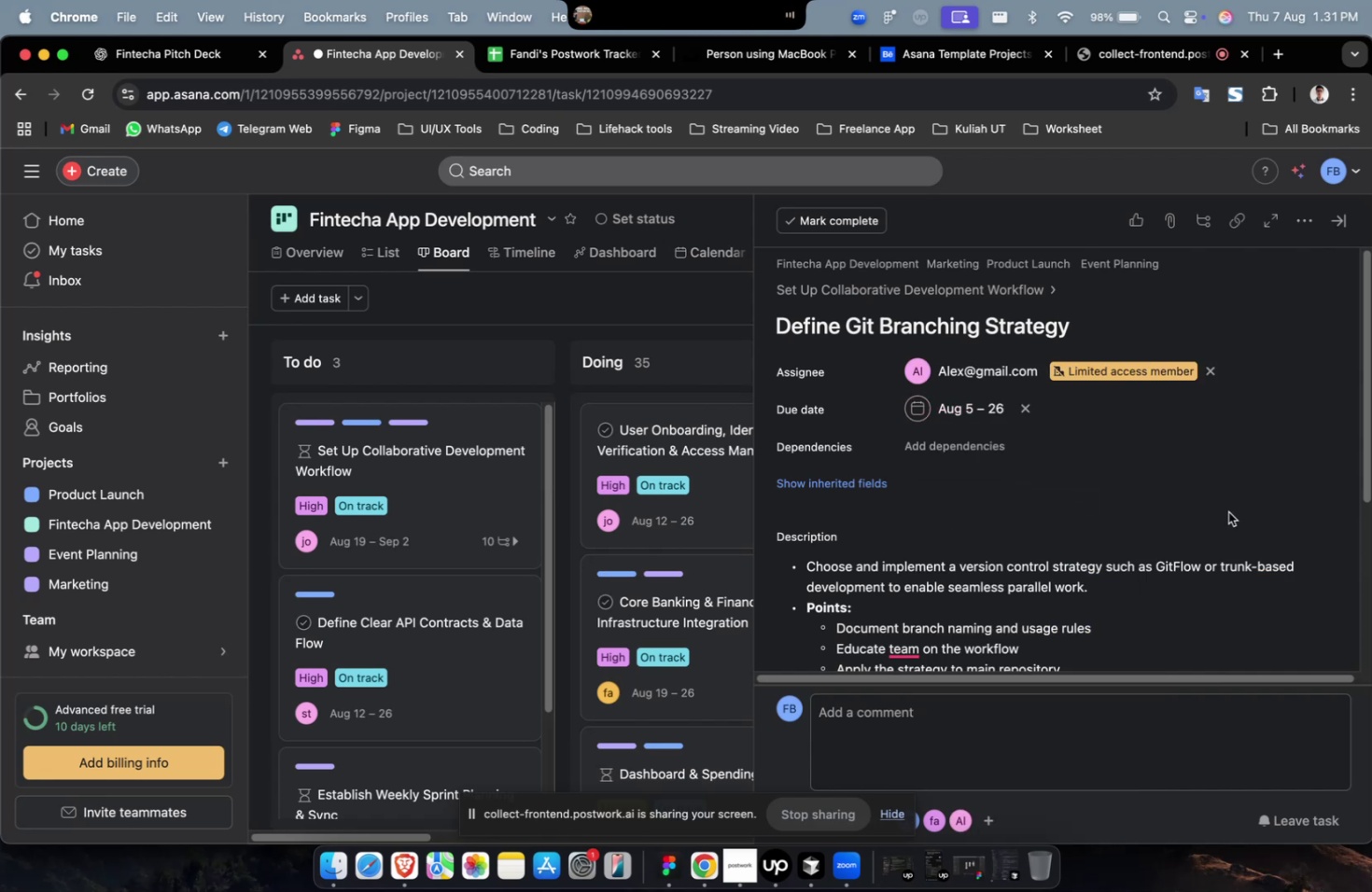 
triple_click([826, 476])
 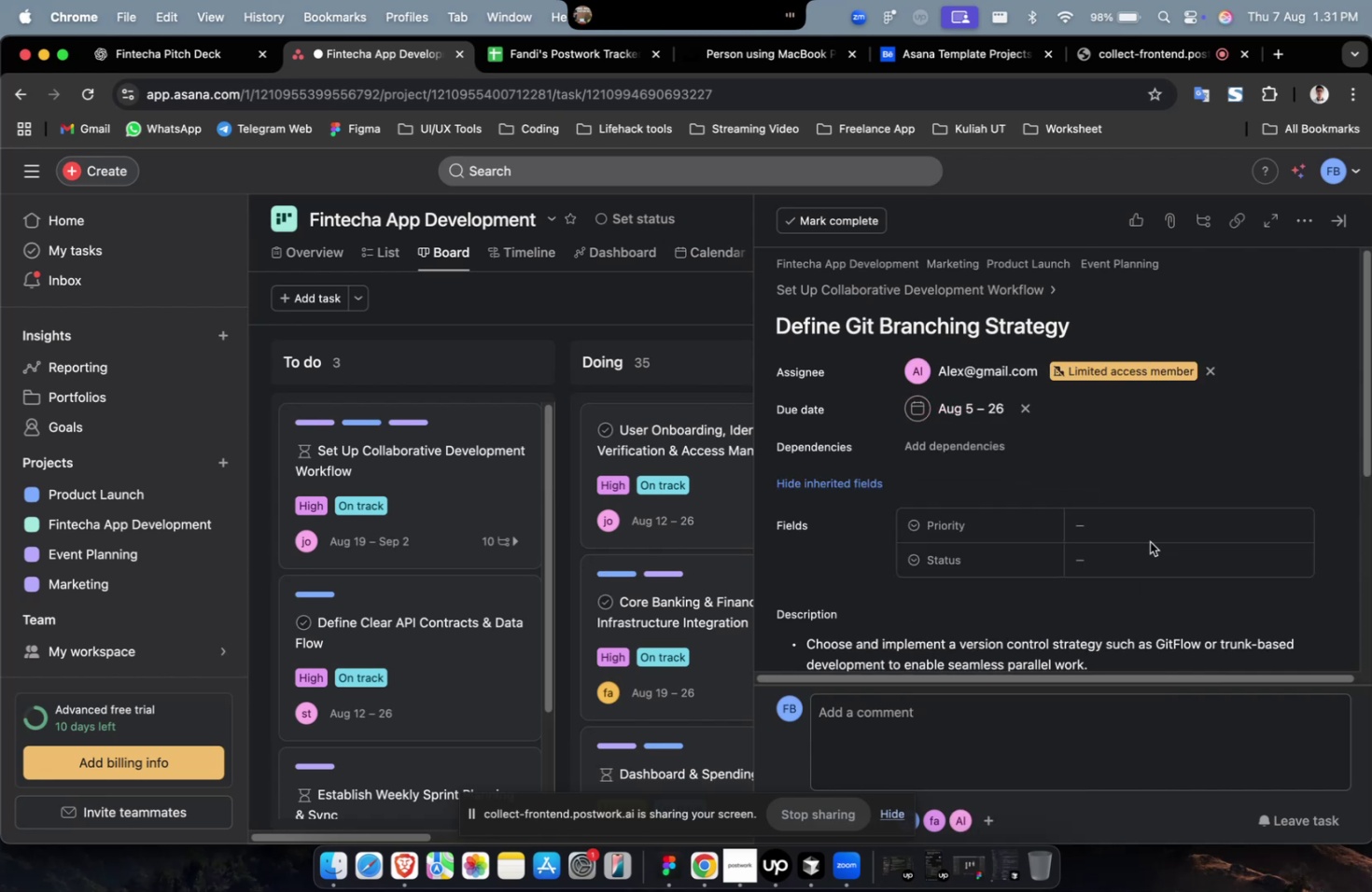 
double_click([1155, 533])
 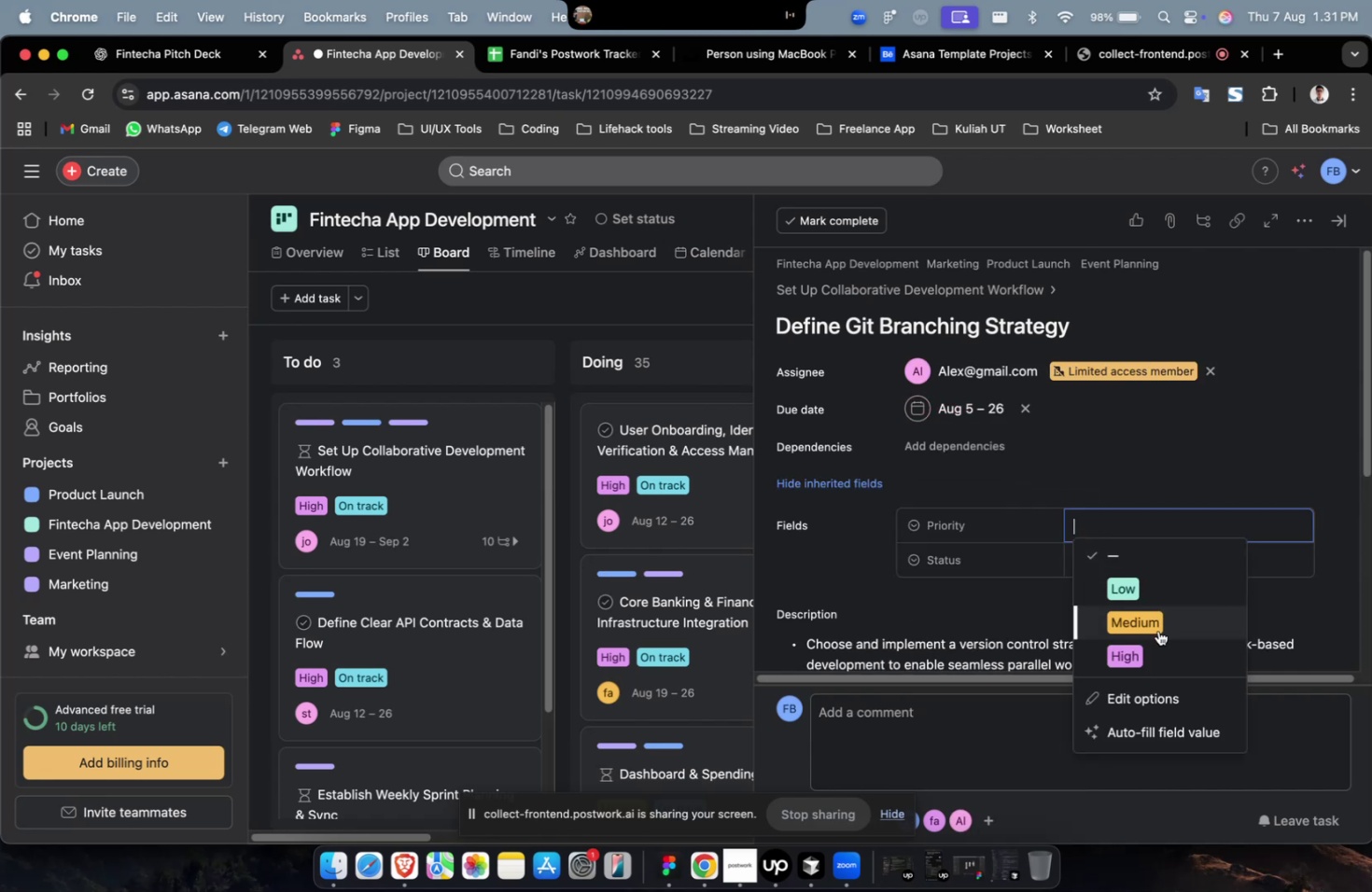 
double_click([1157, 554])
 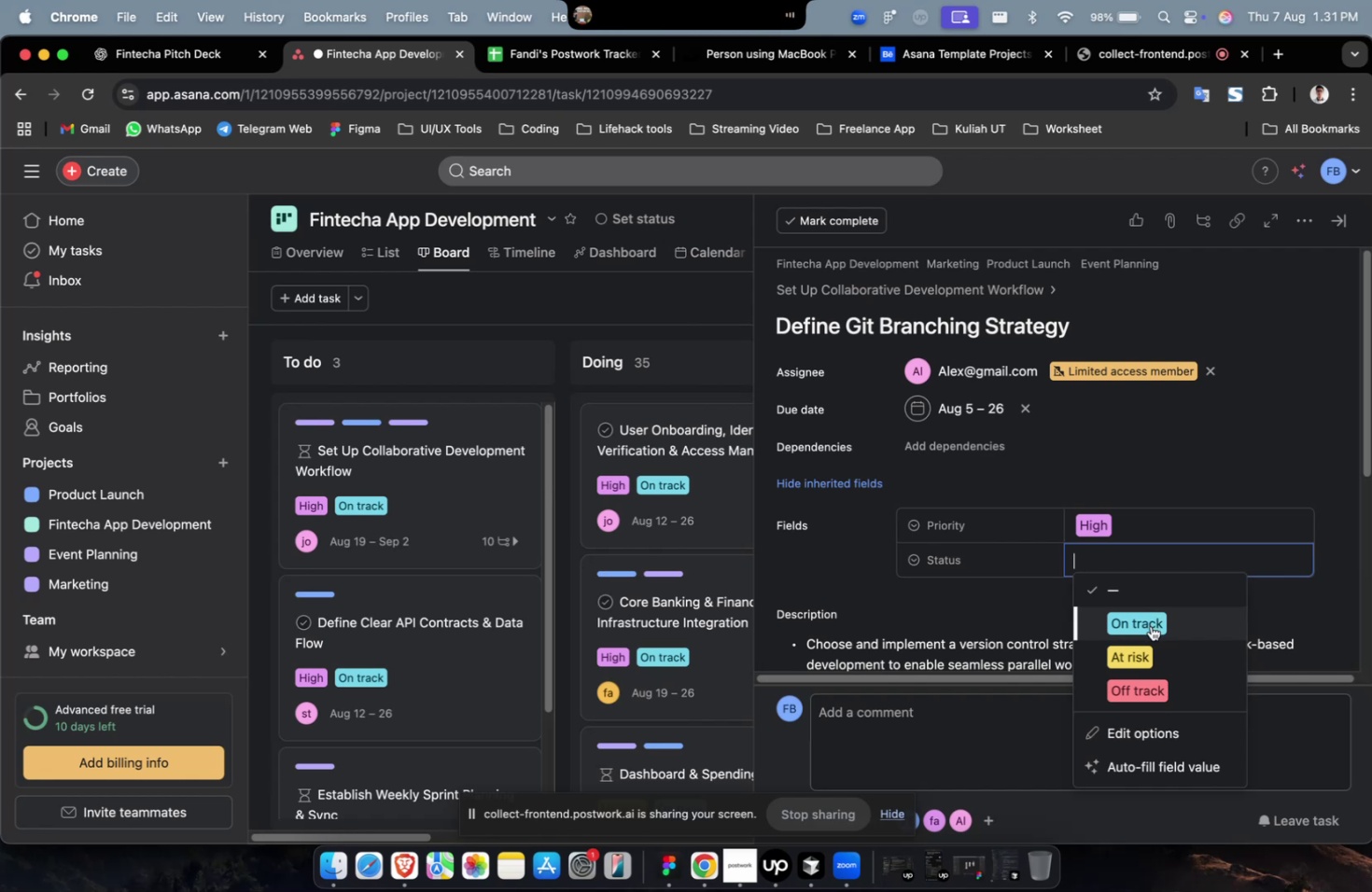 
triple_click([1150, 625])
 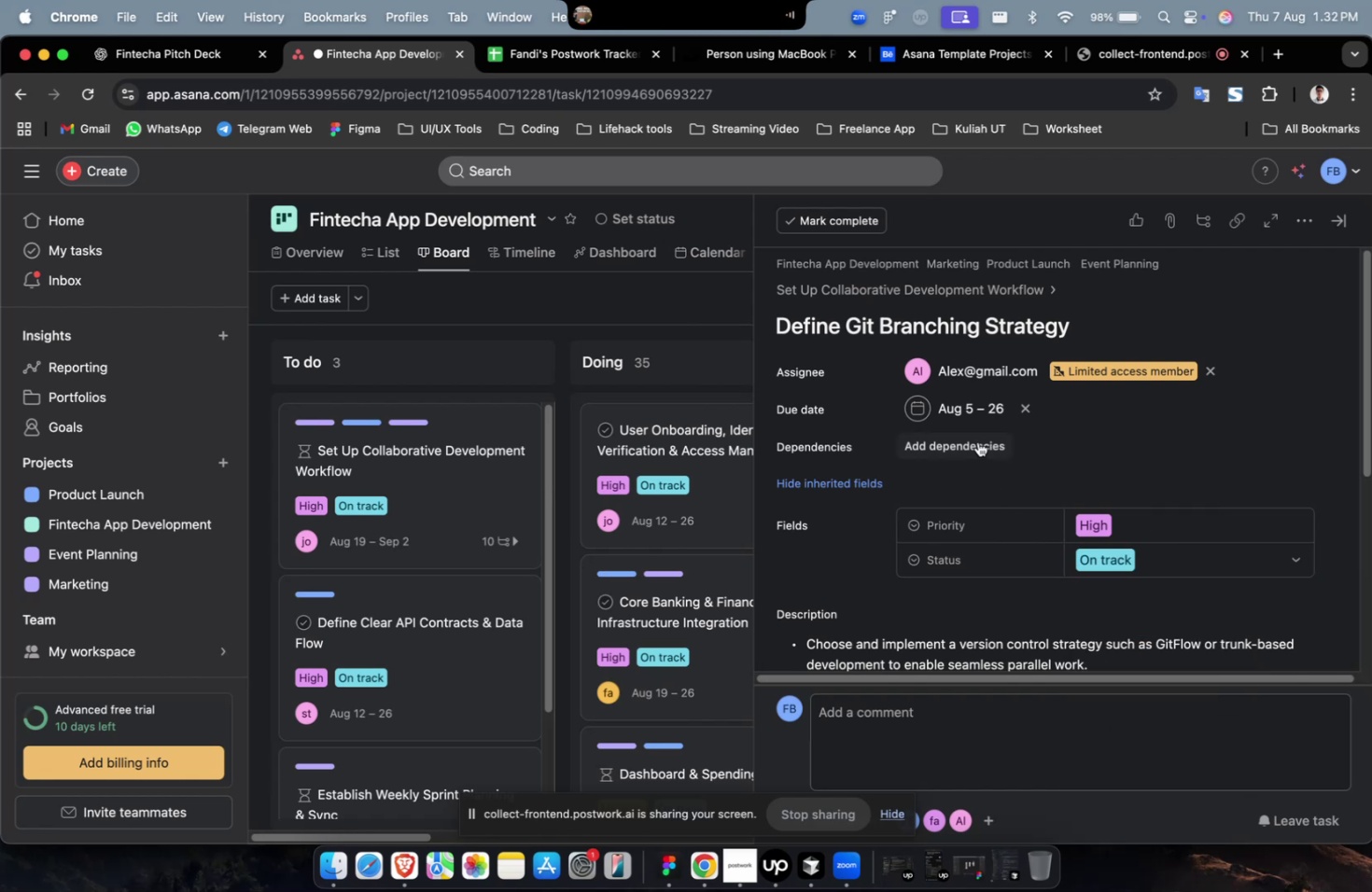 
triple_click([977, 439])
 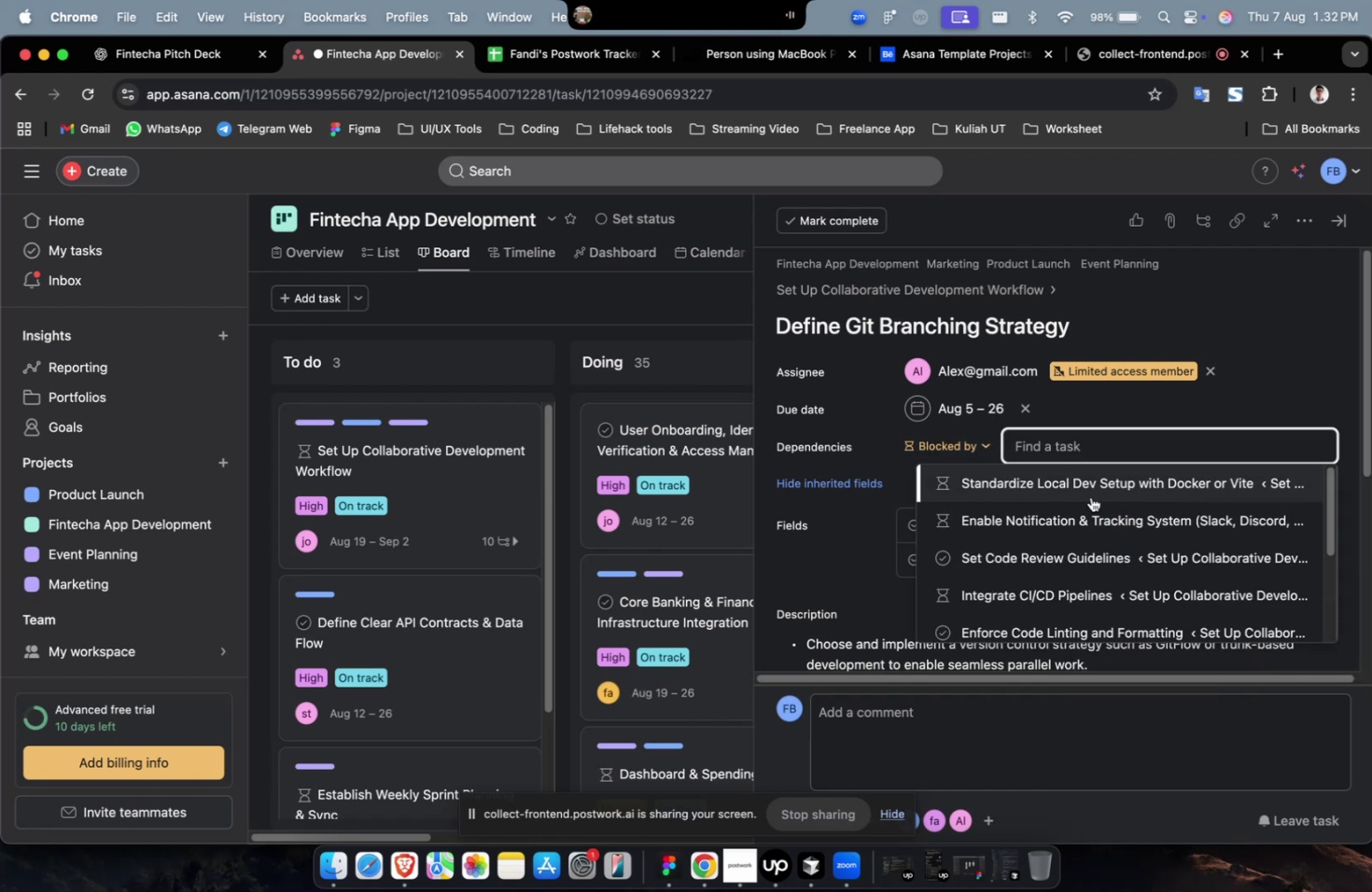 
left_click([1090, 495])
 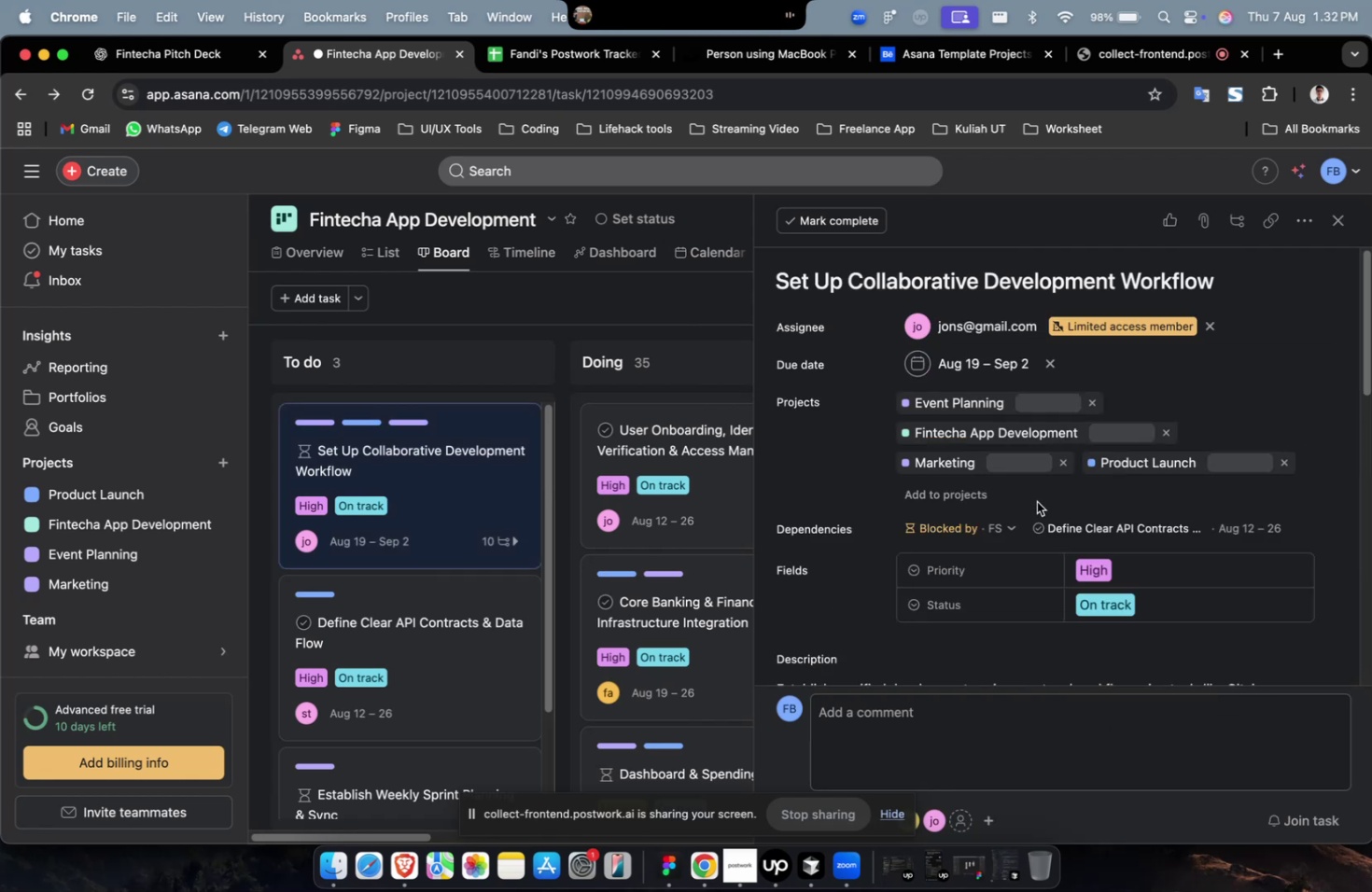 
scroll: coordinate [1036, 501], scroll_direction: down, amount: 31.0
 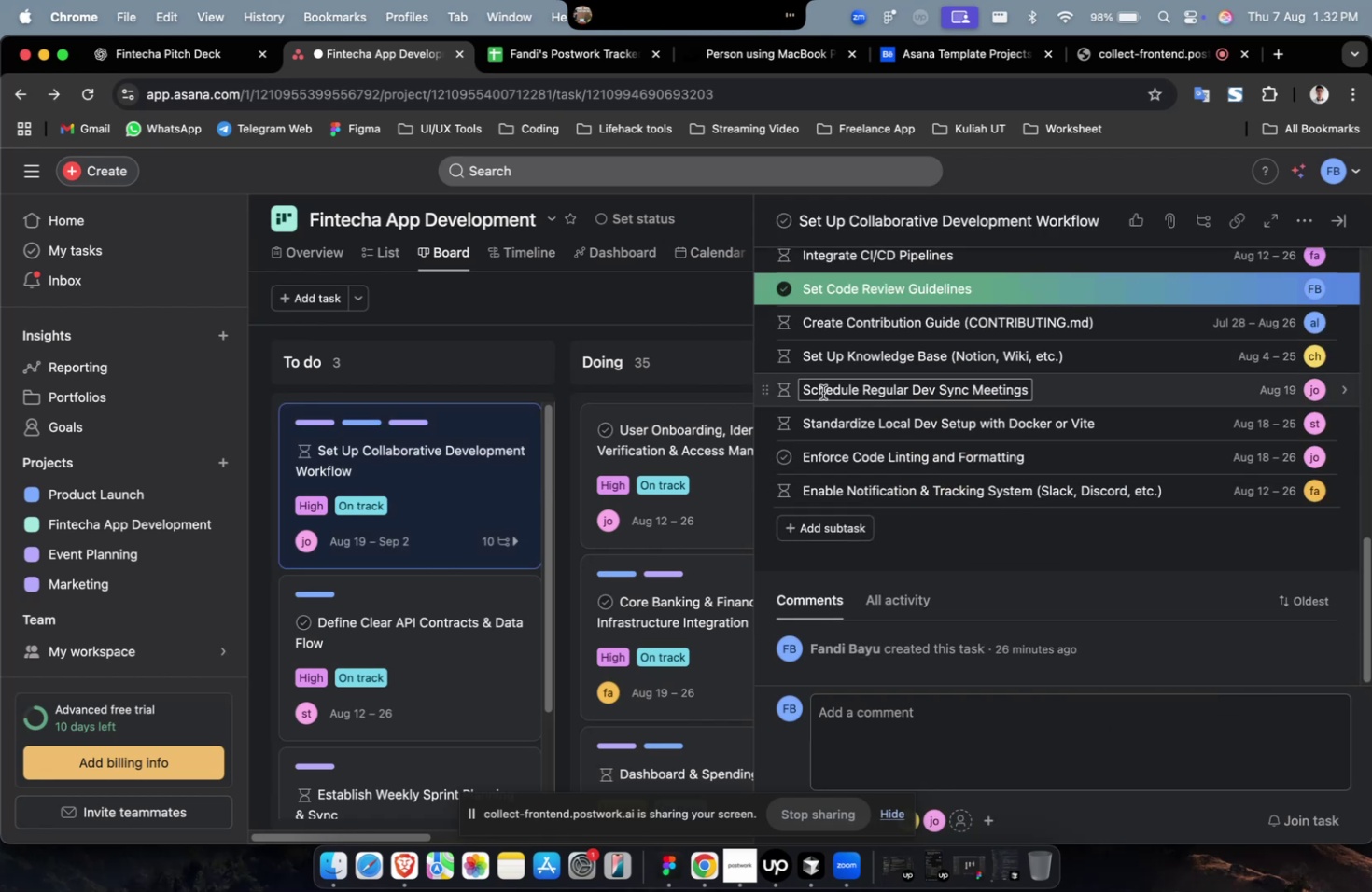 
left_click([790, 457])
 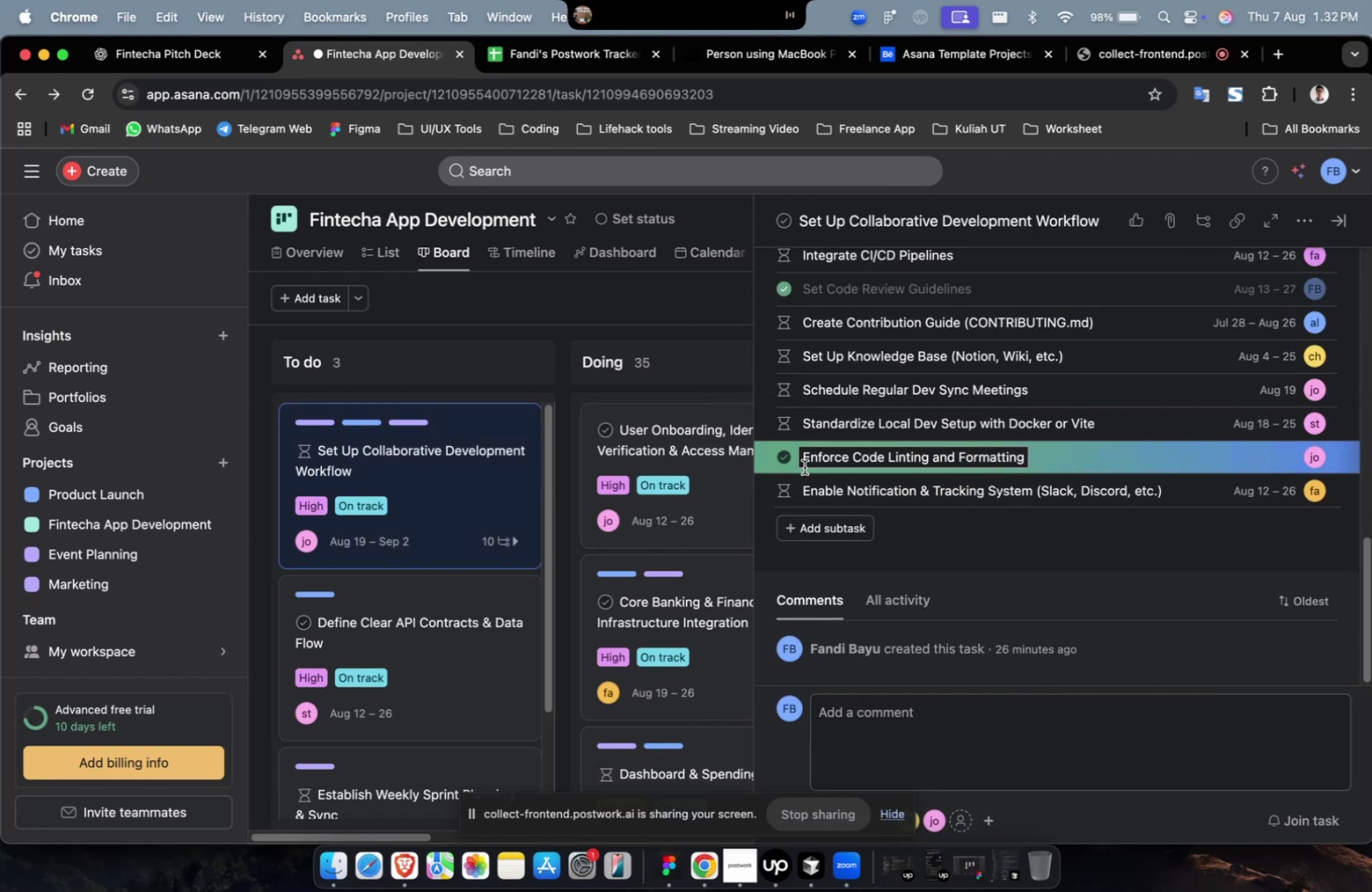 
scroll: coordinate [830, 469], scroll_direction: up, amount: 14.0
 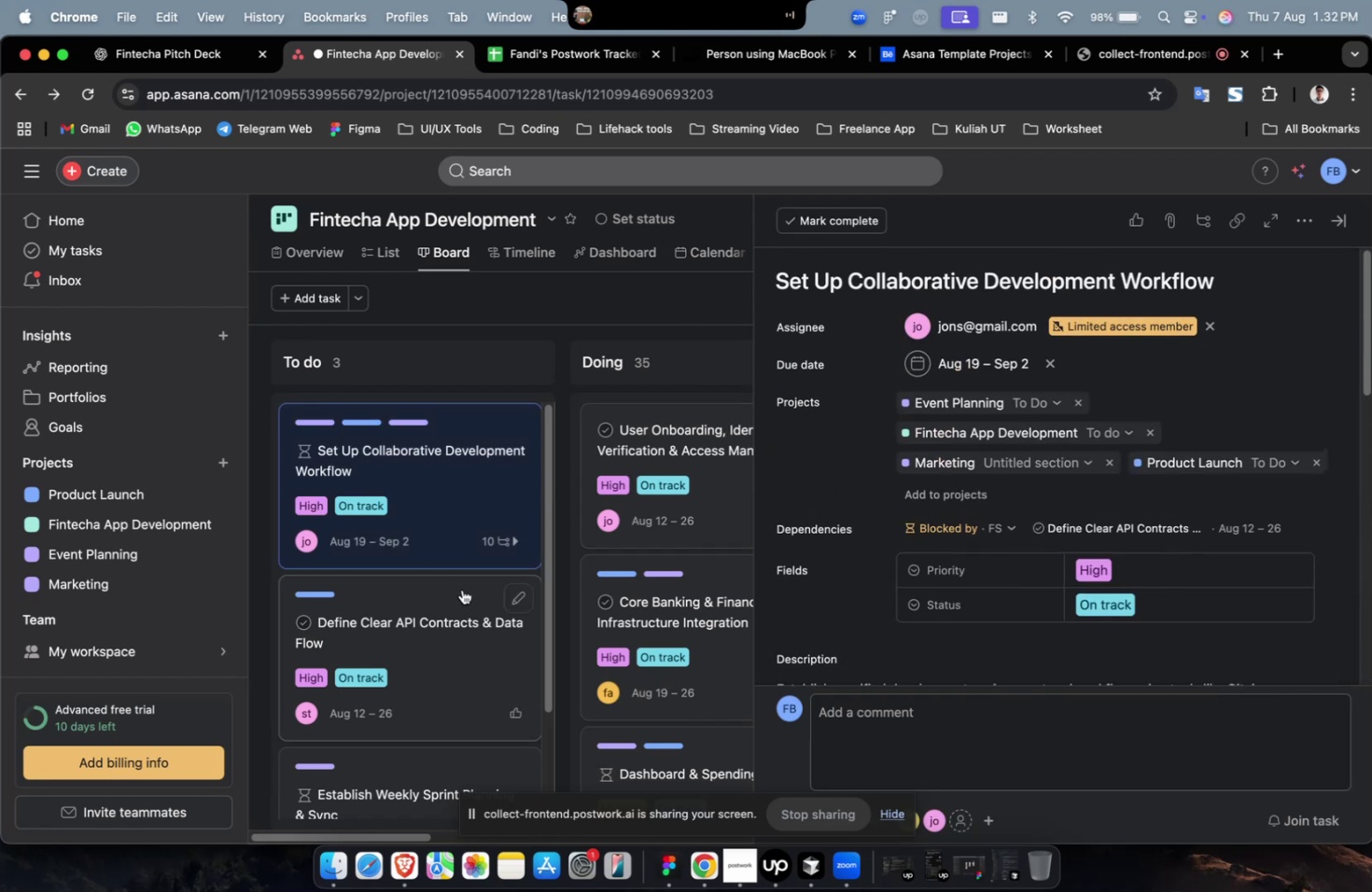 
left_click([454, 601])
 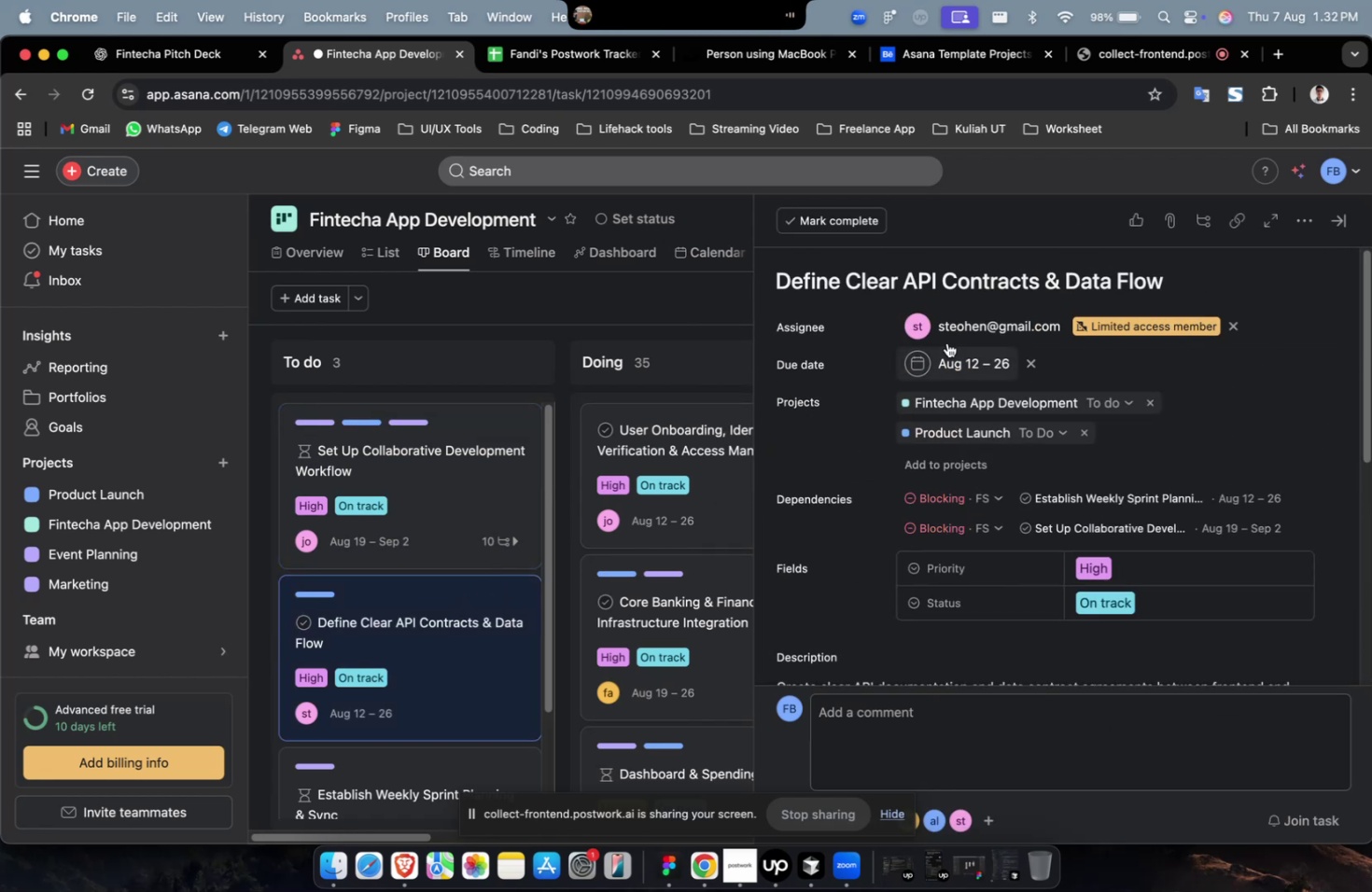 
left_click([959, 295])
 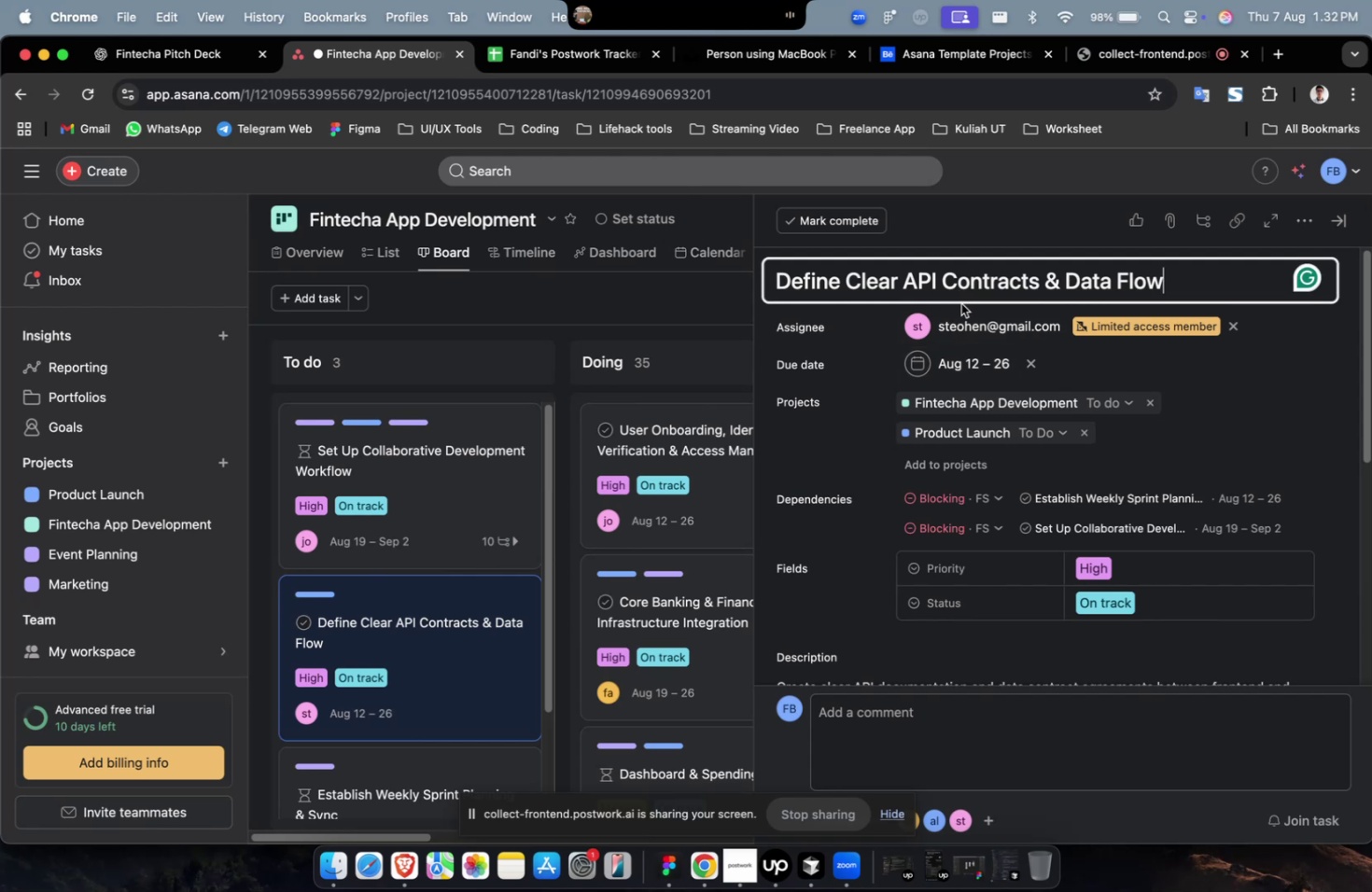 
key(Meta+A)
 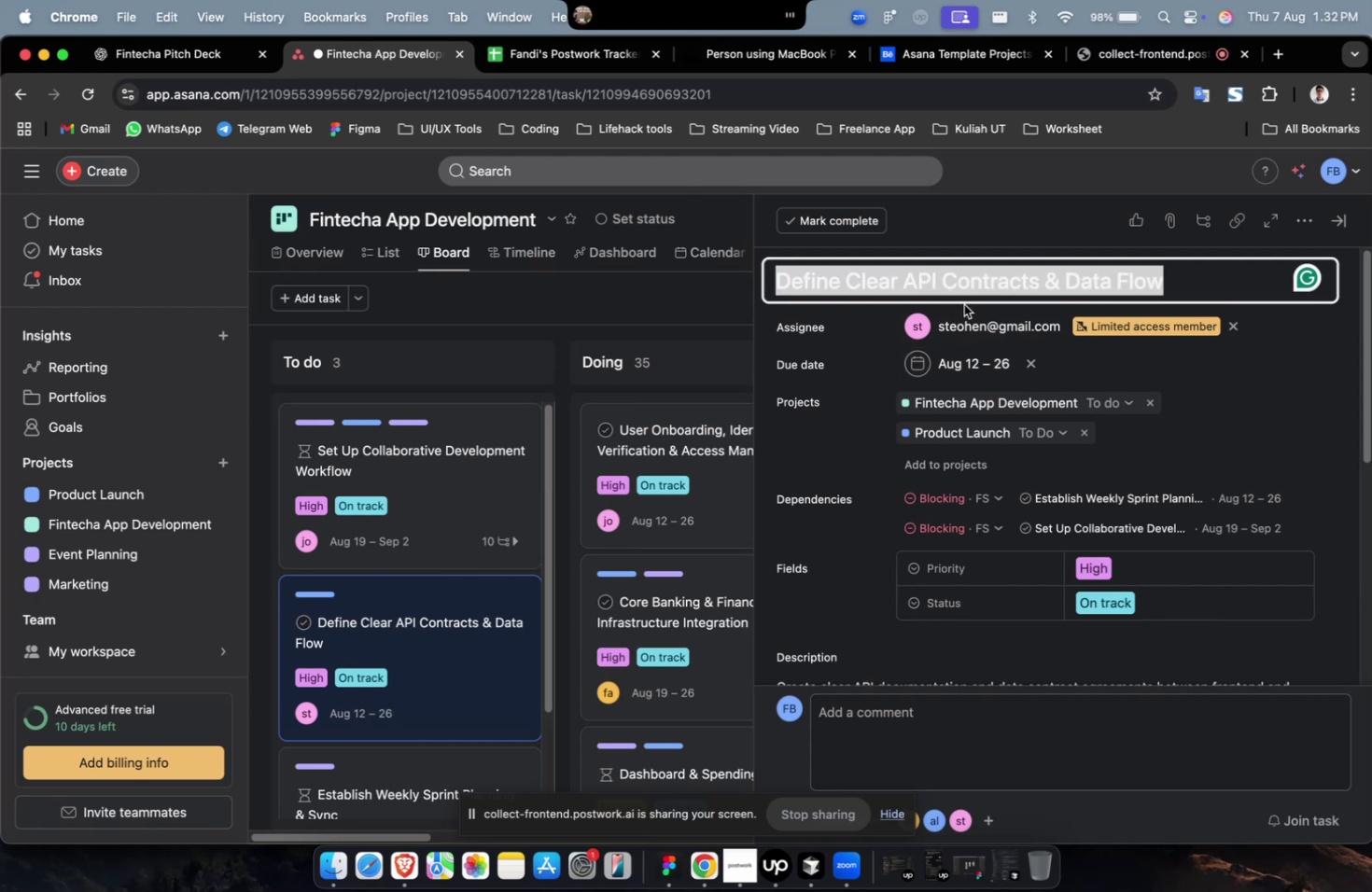 
key(Meta+C)
 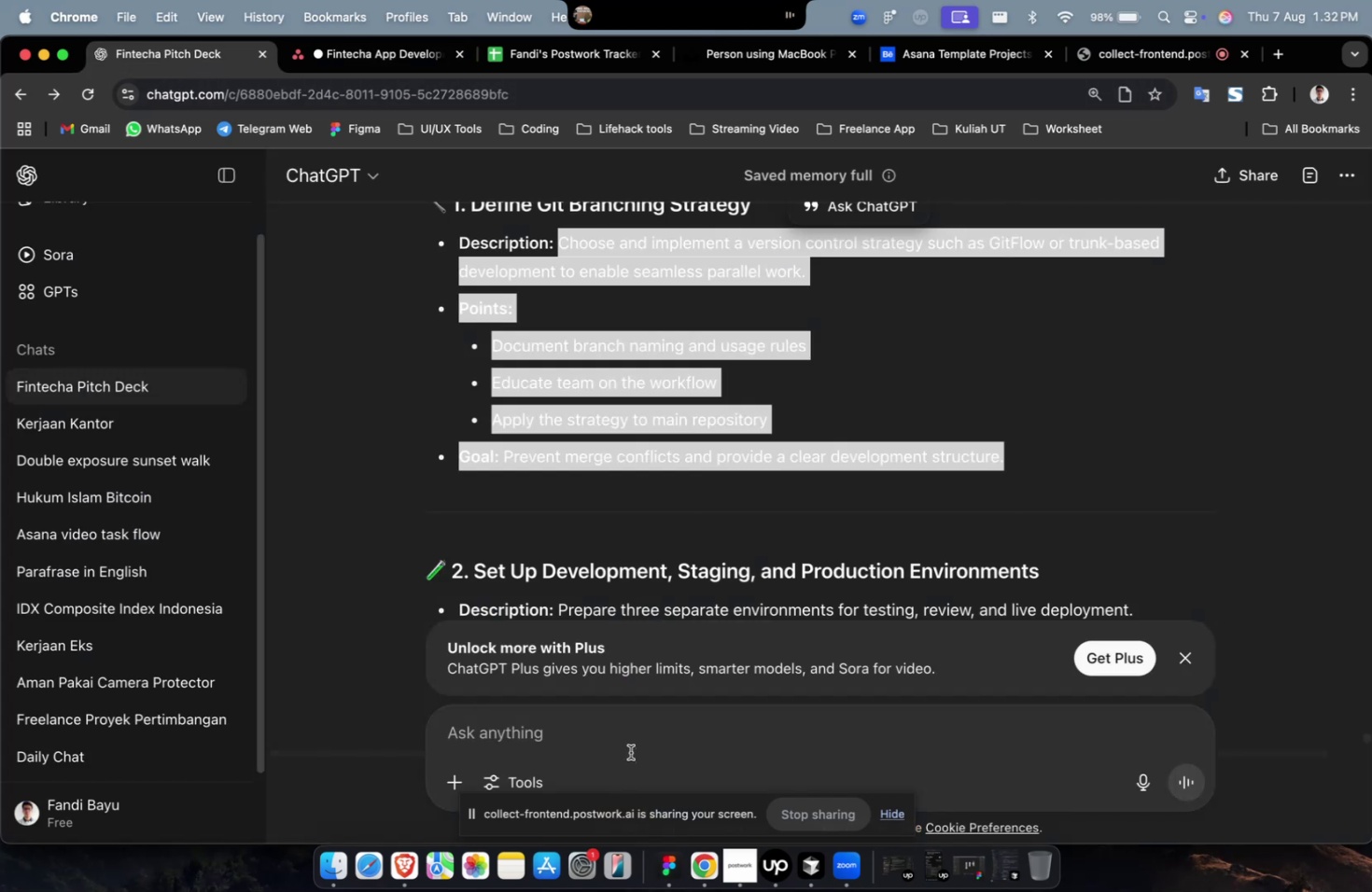 
type(buatkan 10 subtask untuk )
 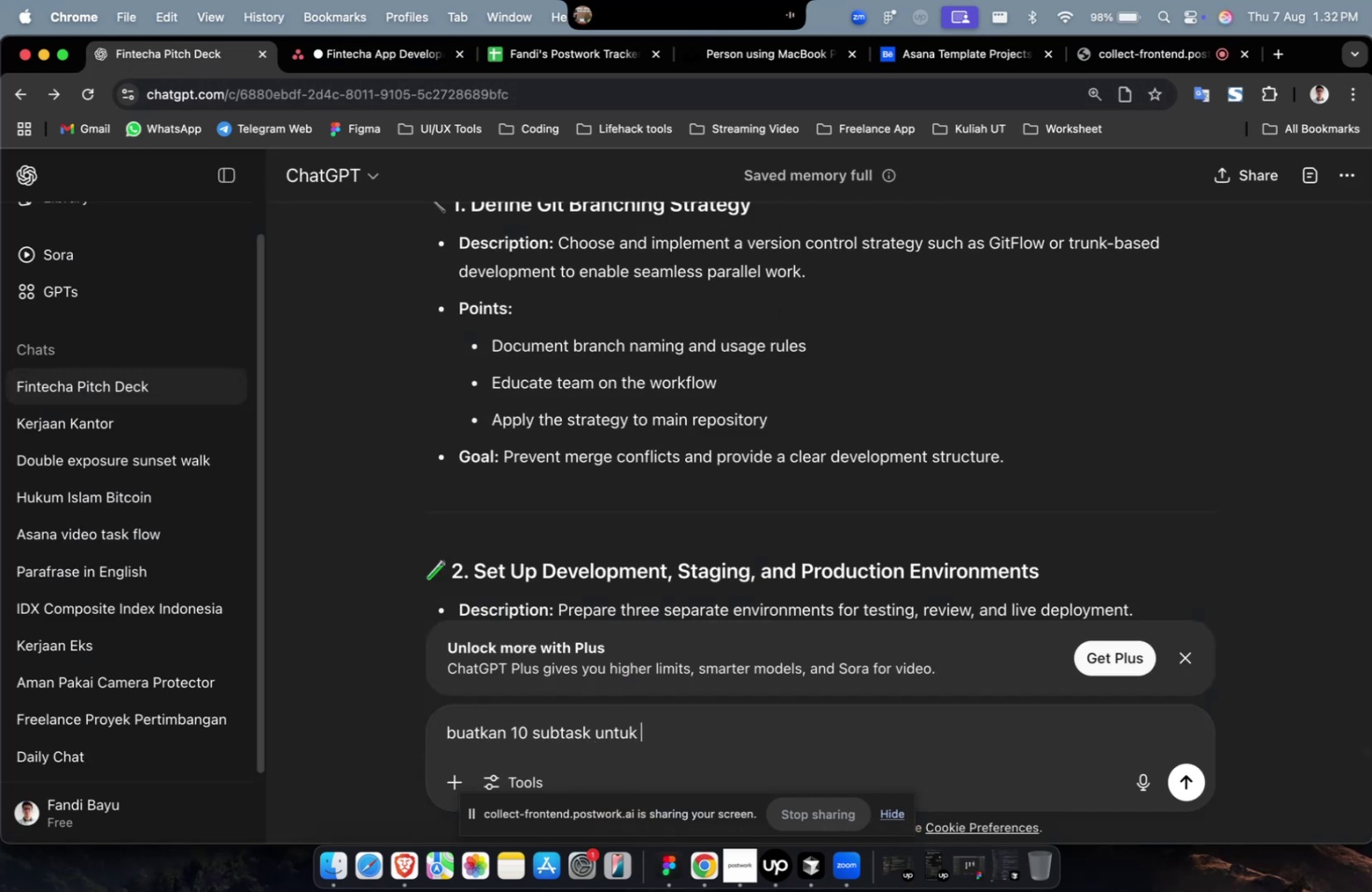 
key(Meta+CommandLeft)
 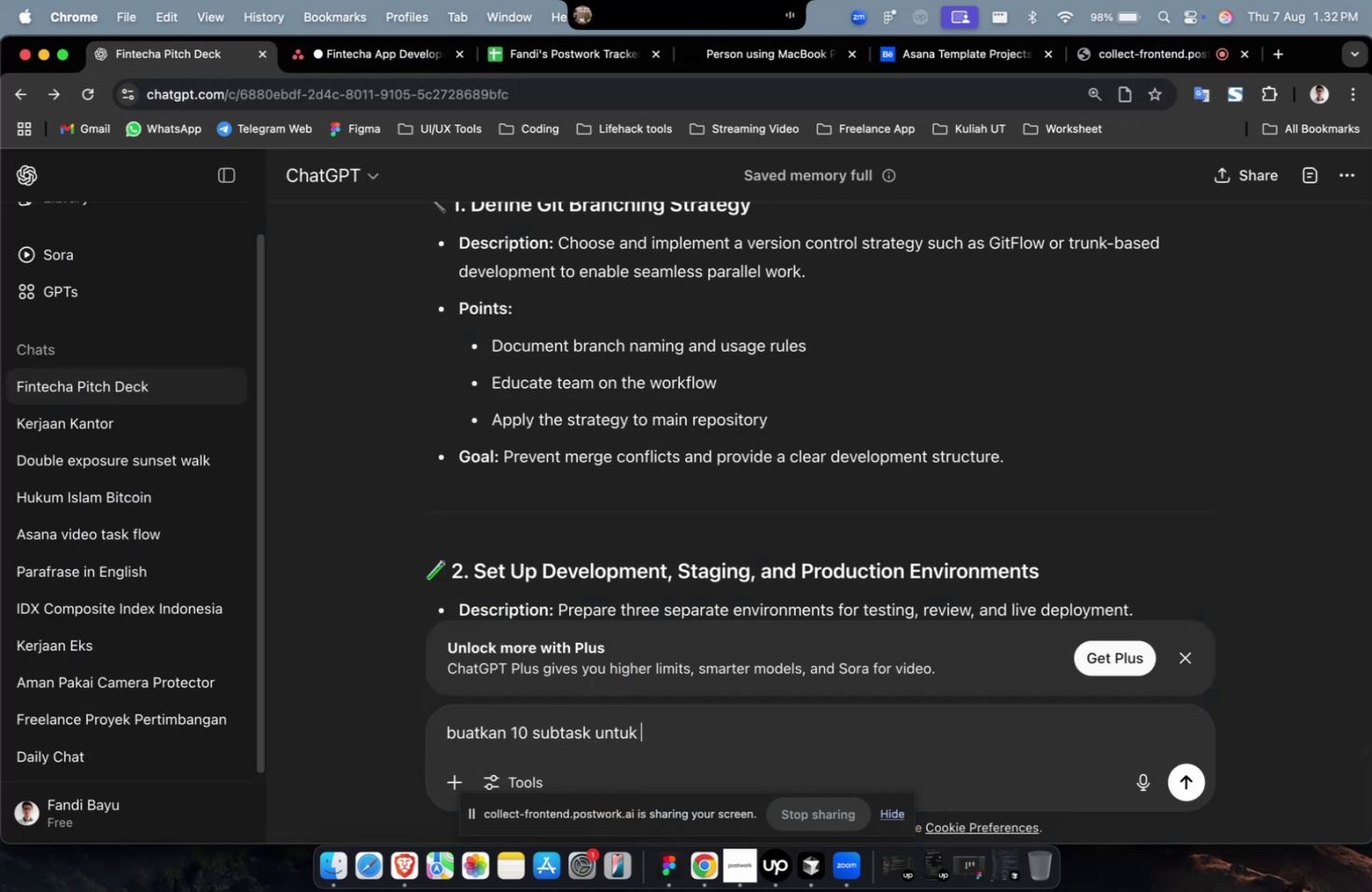 
key(Meta+V)
 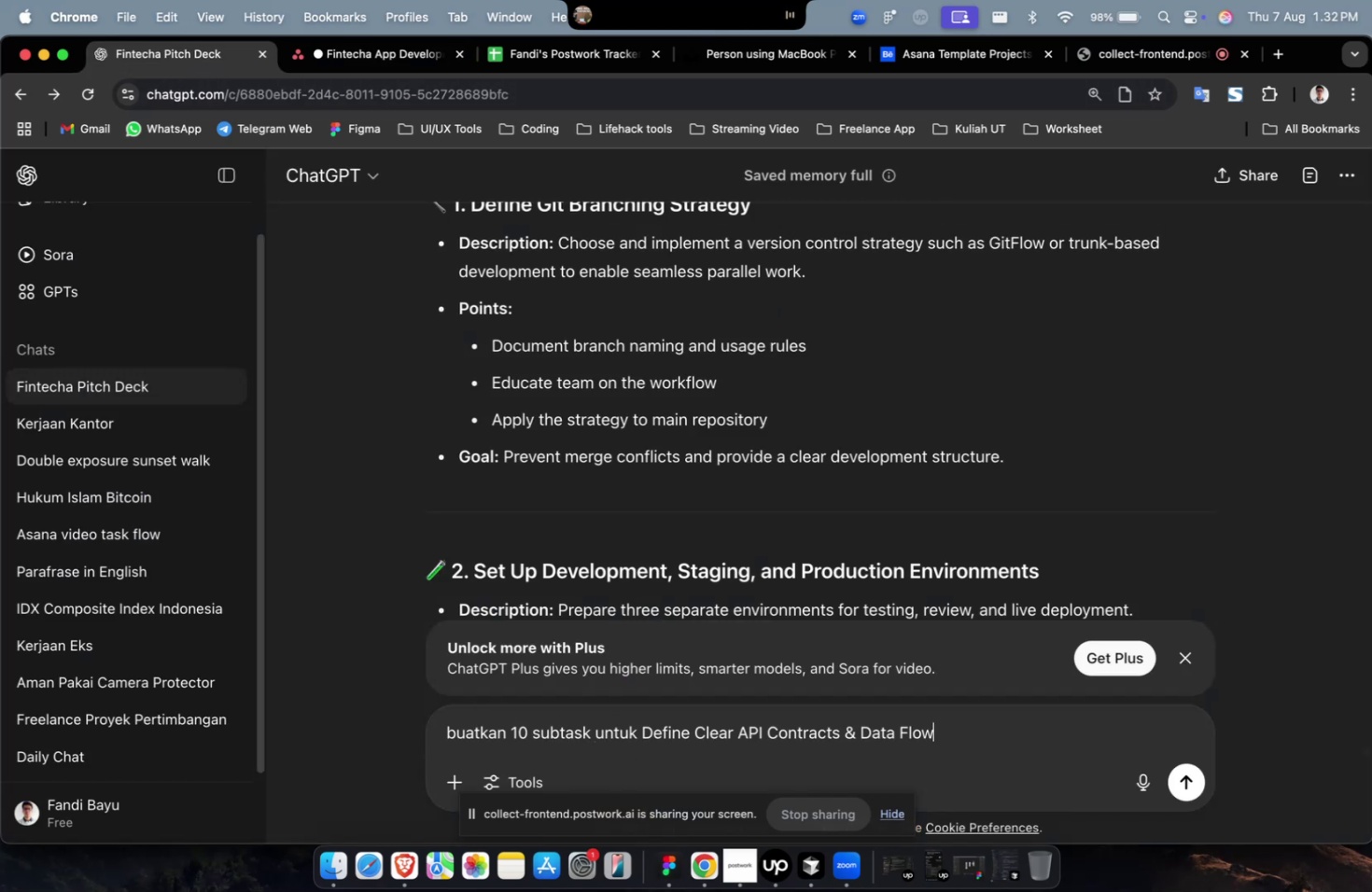 
key(Enter)
 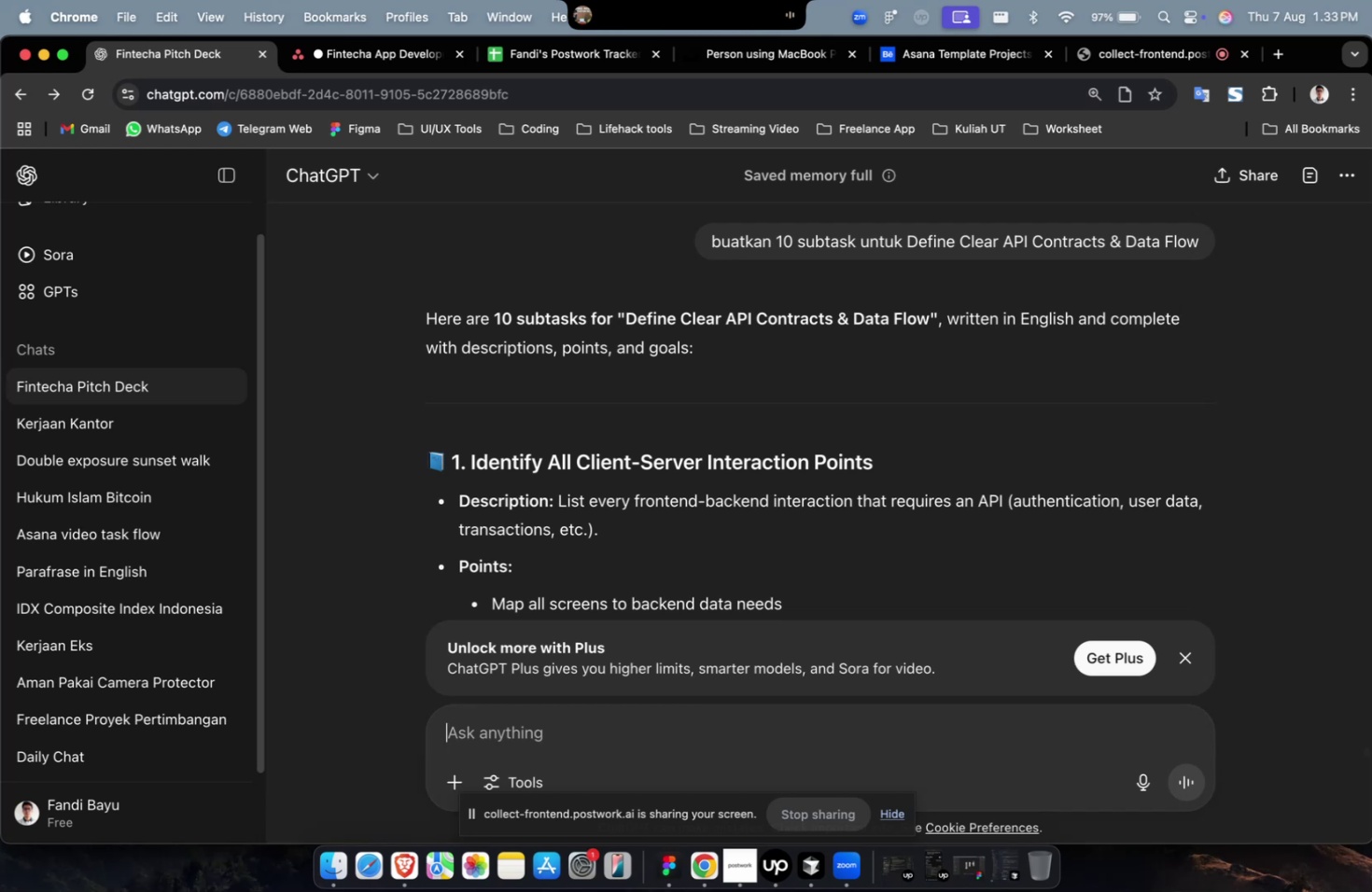 
wait(99.51)
 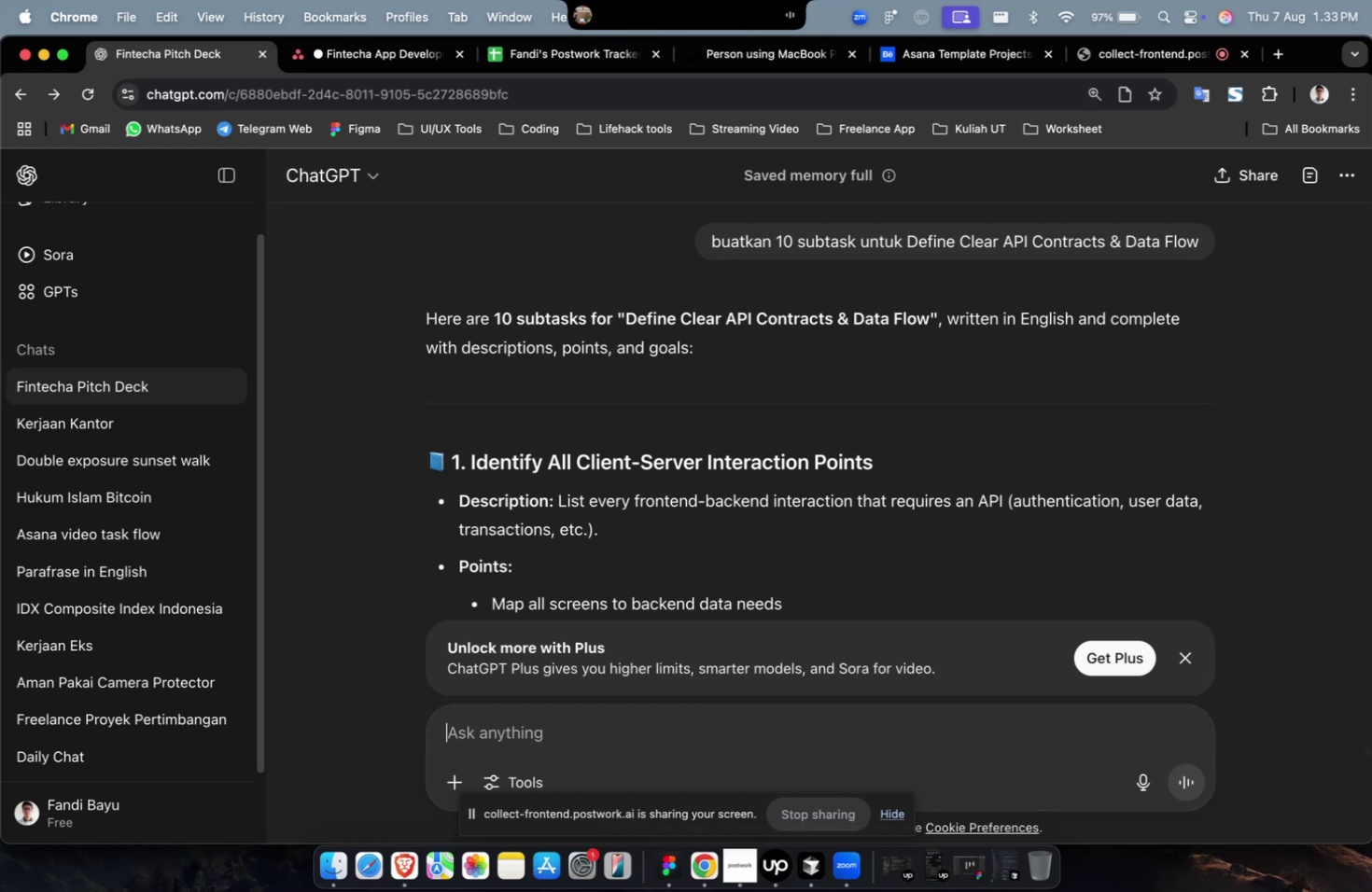 
scroll: coordinate [821, 490], scroll_direction: down, amount: 96.0
 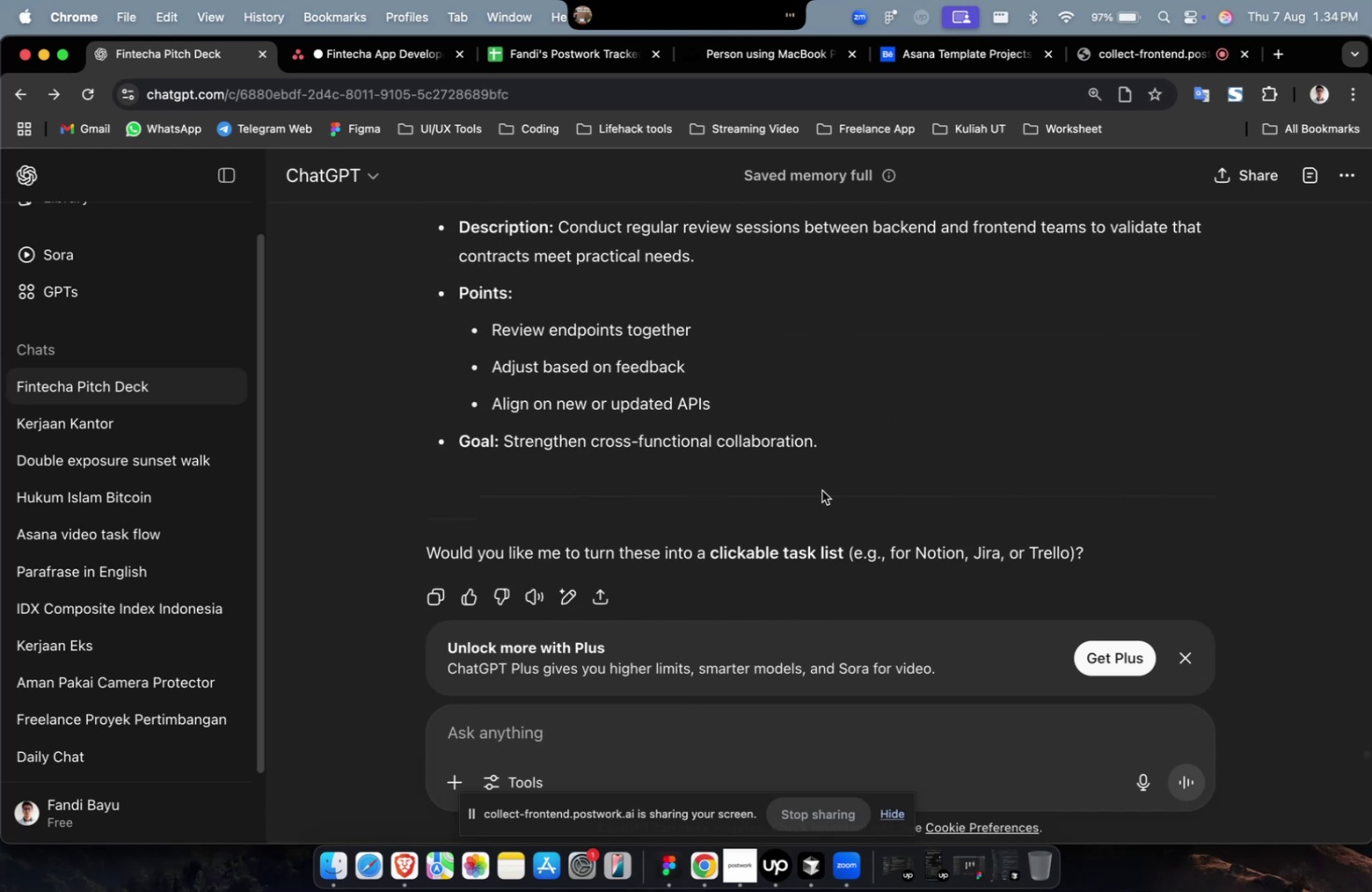 
scroll: coordinate [791, 412], scroll_direction: up, amount: 83.0
 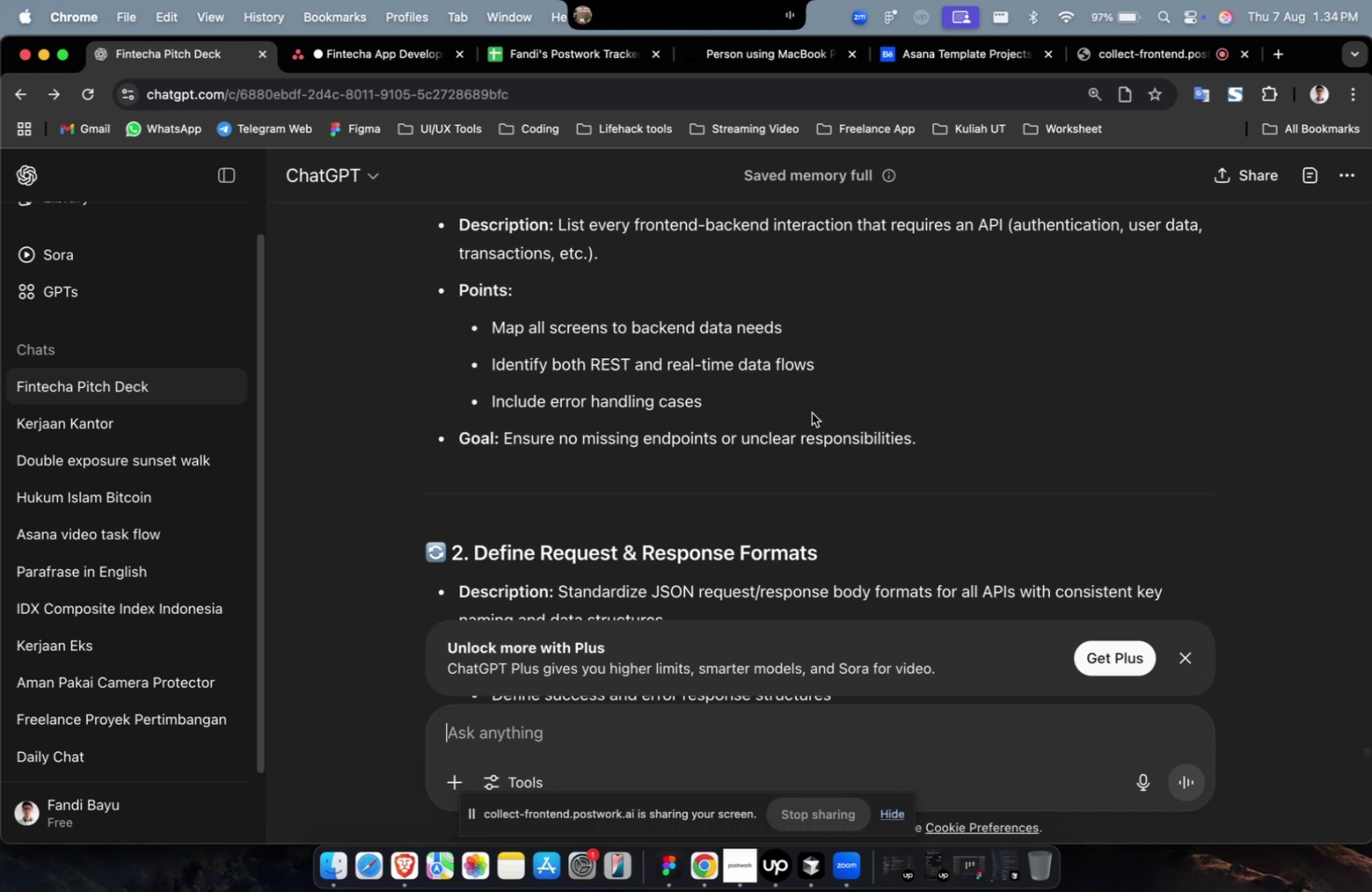 
wait(13.66)
 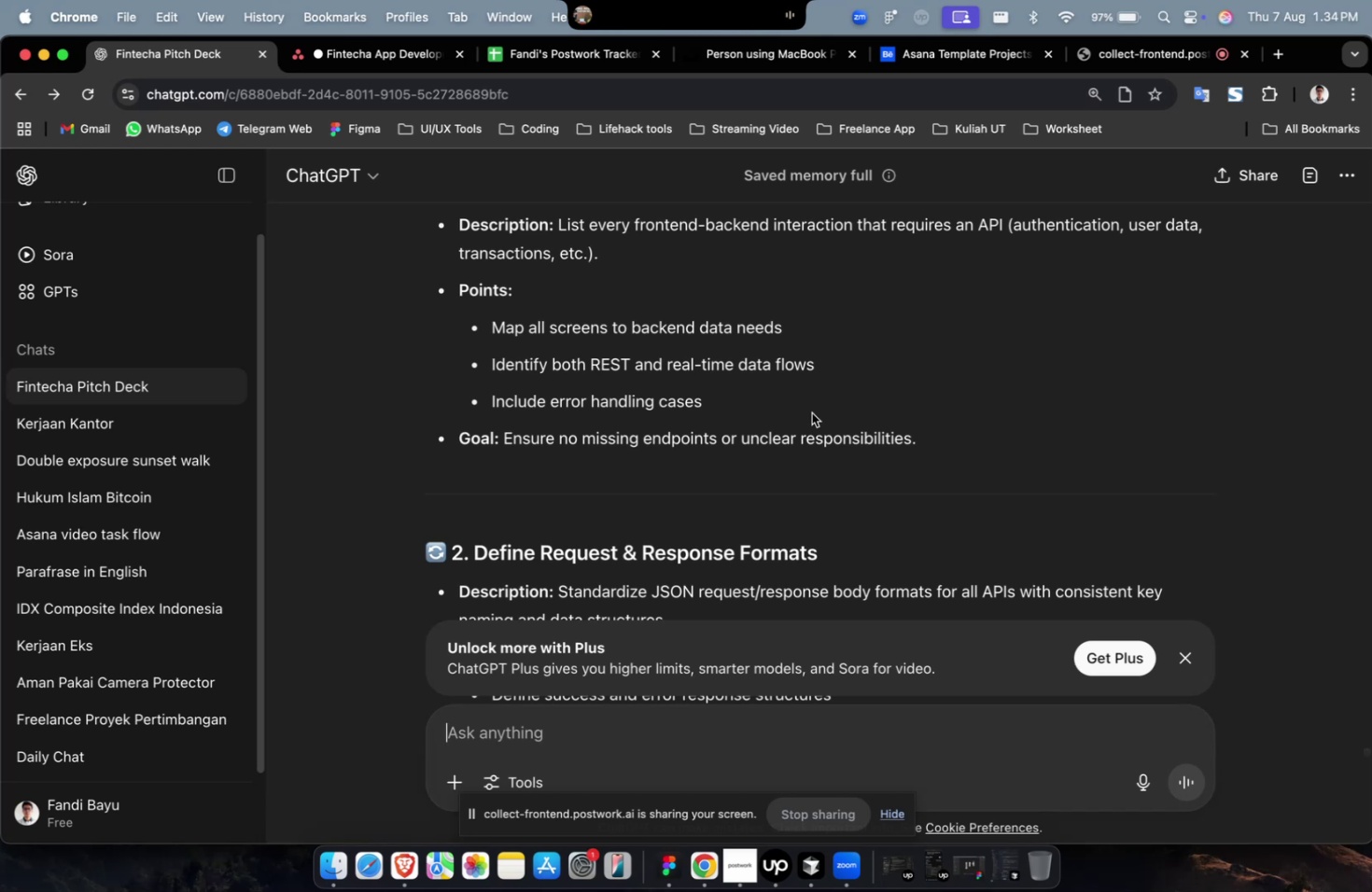 
scroll: coordinate [812, 421], scroll_direction: up, amount: 9.0
 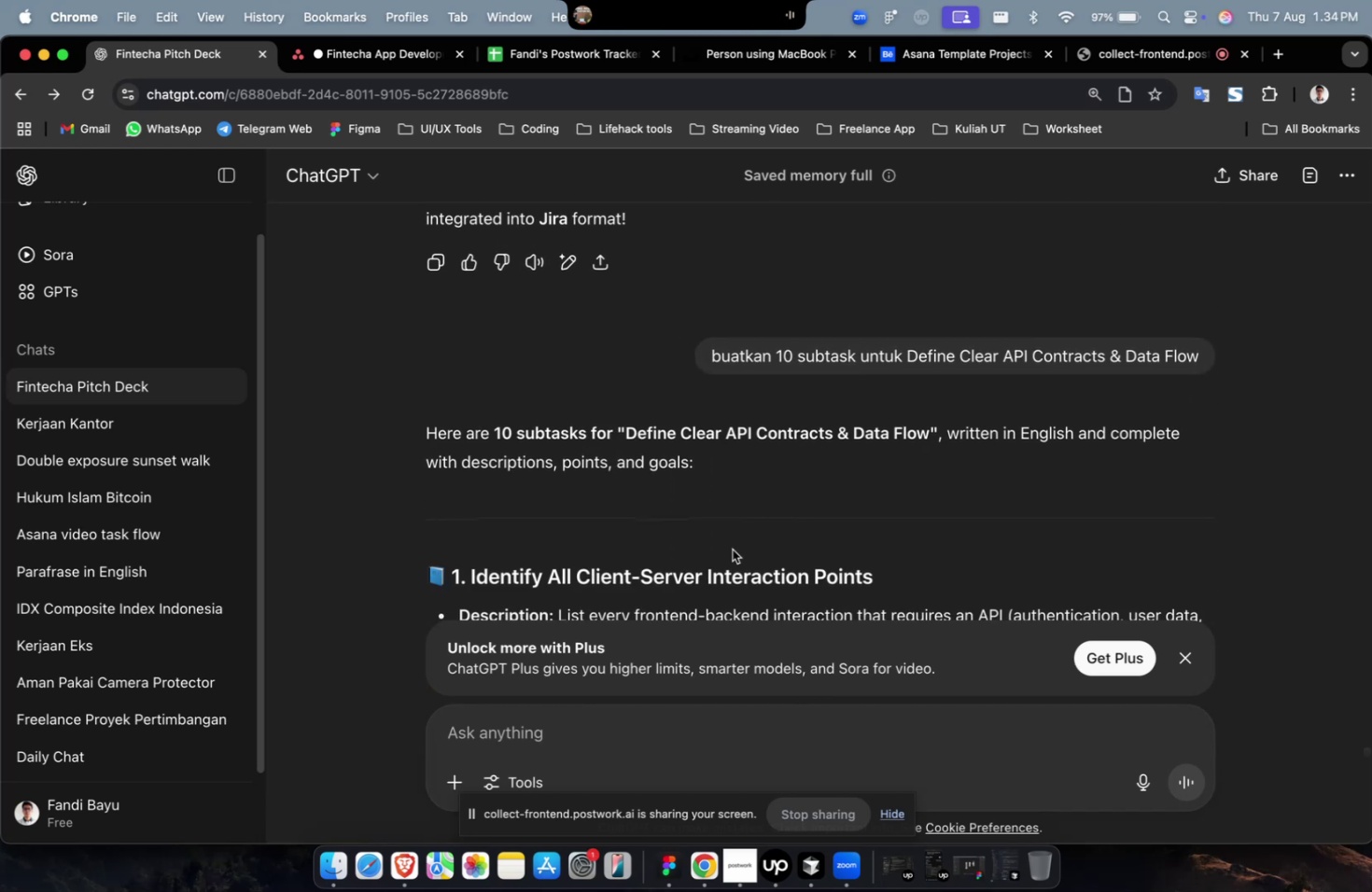 
left_click_drag(start_coordinate=[894, 580], to_coordinate=[470, 589])
 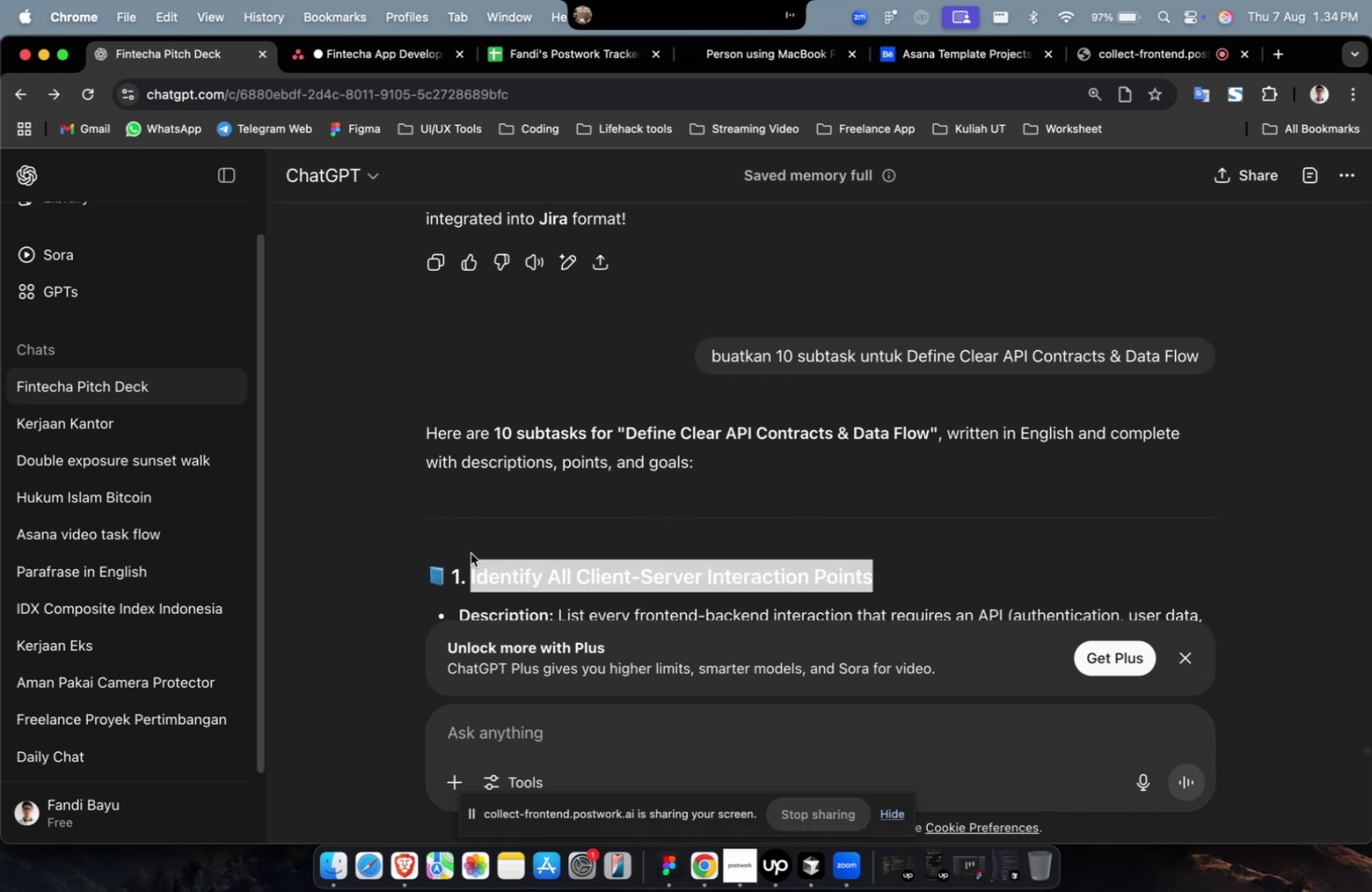 
key(Meta+C)
 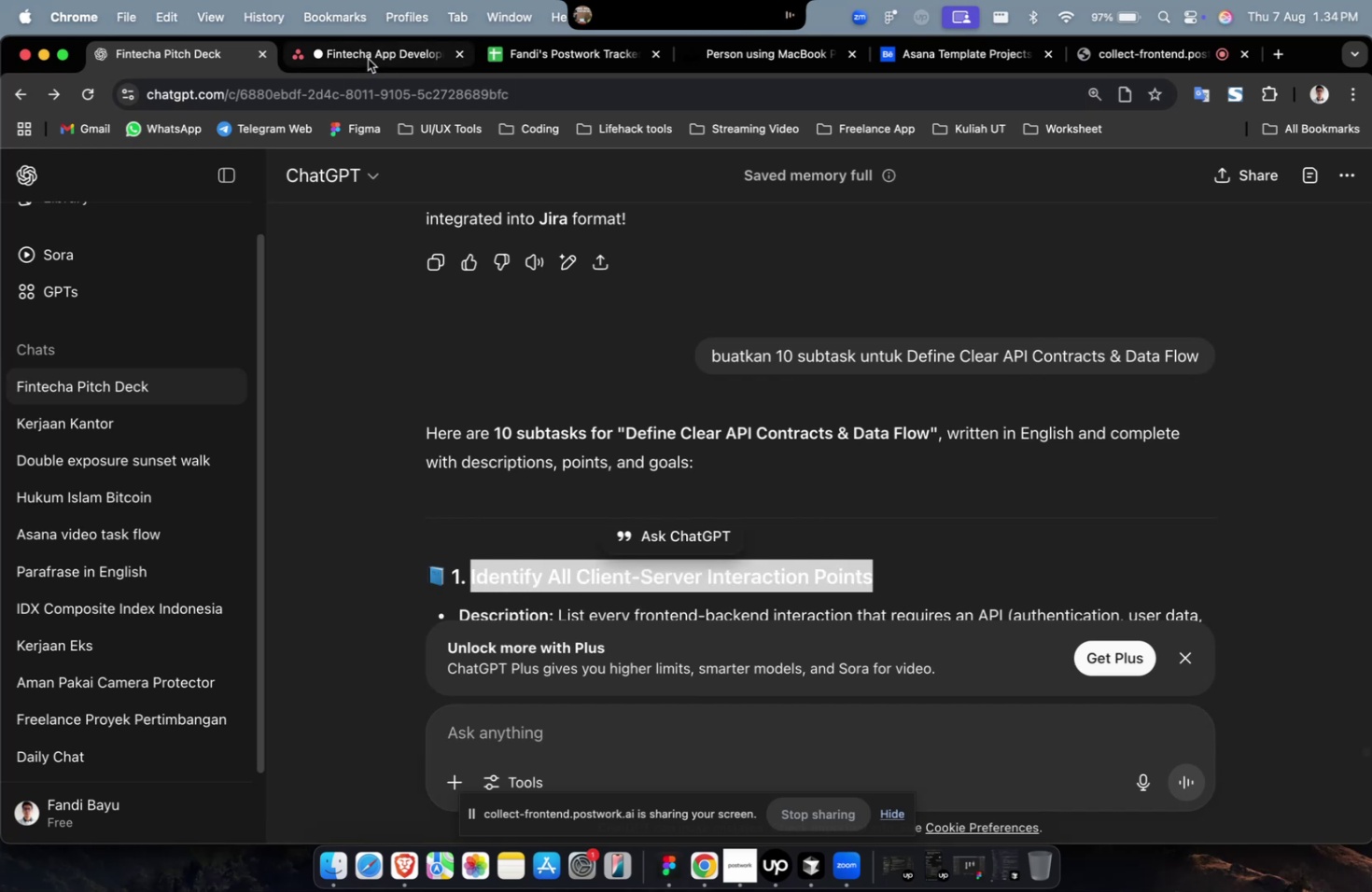 
left_click([368, 59])
 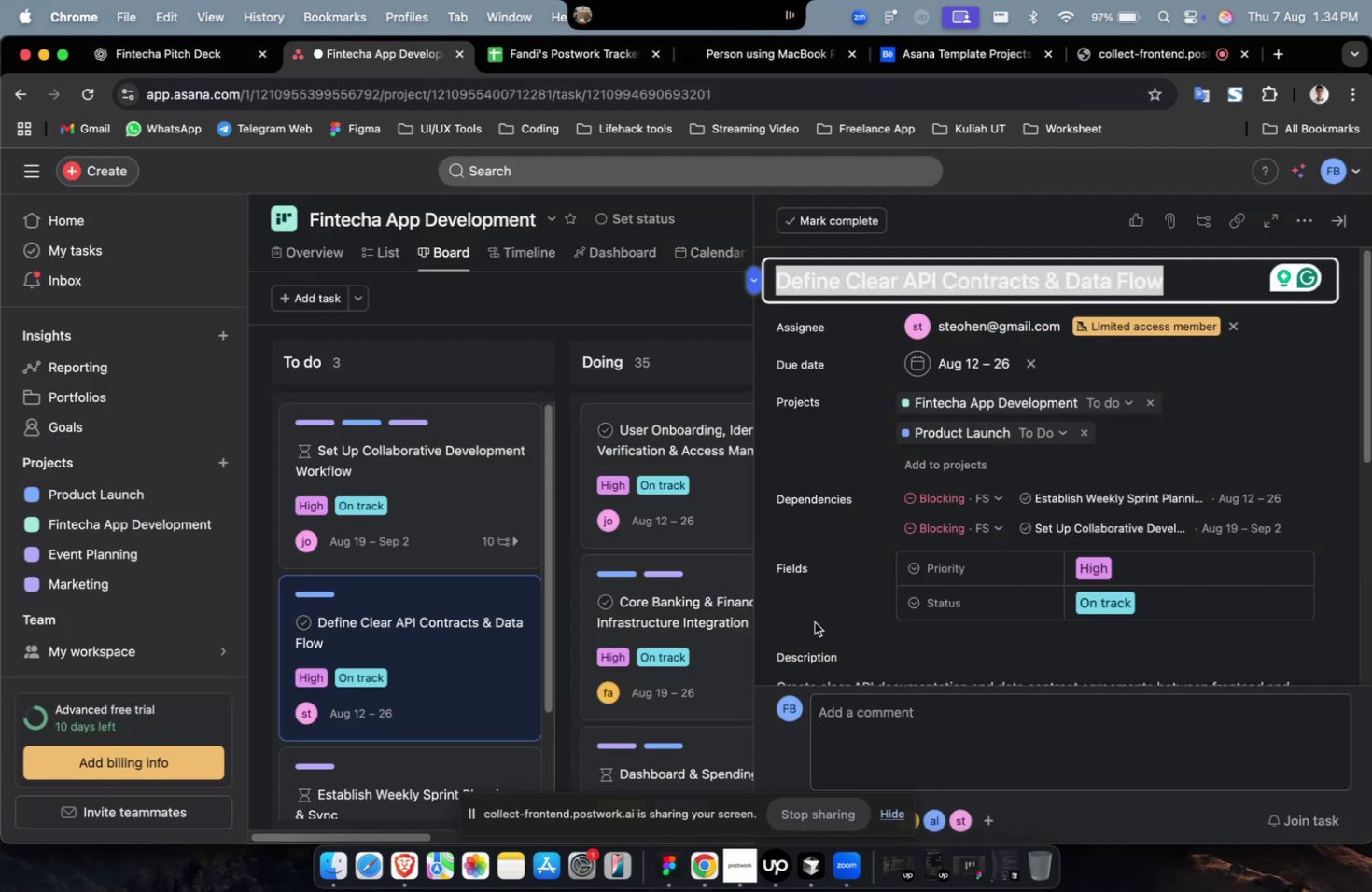 
scroll: coordinate [857, 603], scroll_direction: down, amount: 13.0
 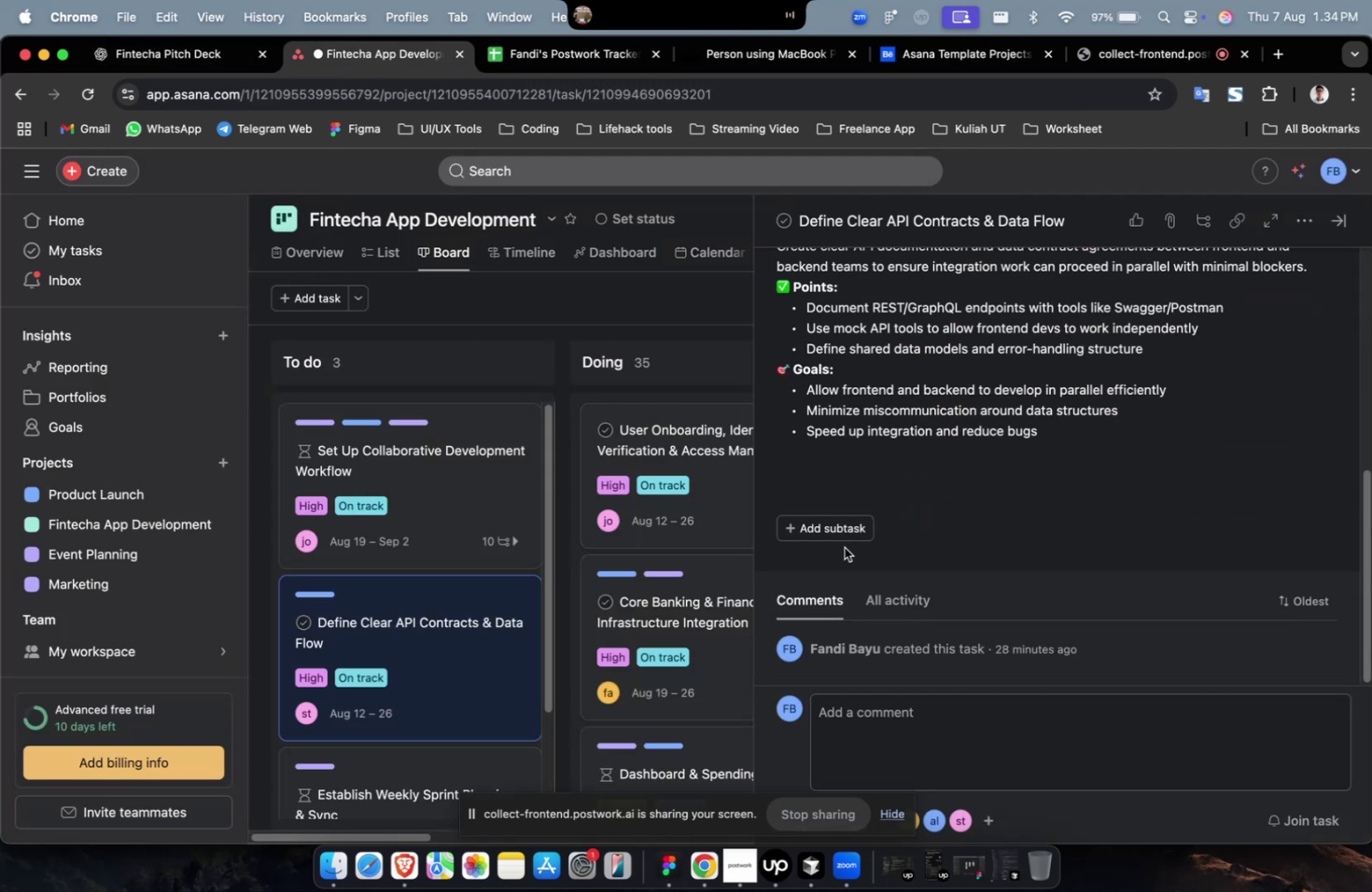 
left_click([843, 538])
 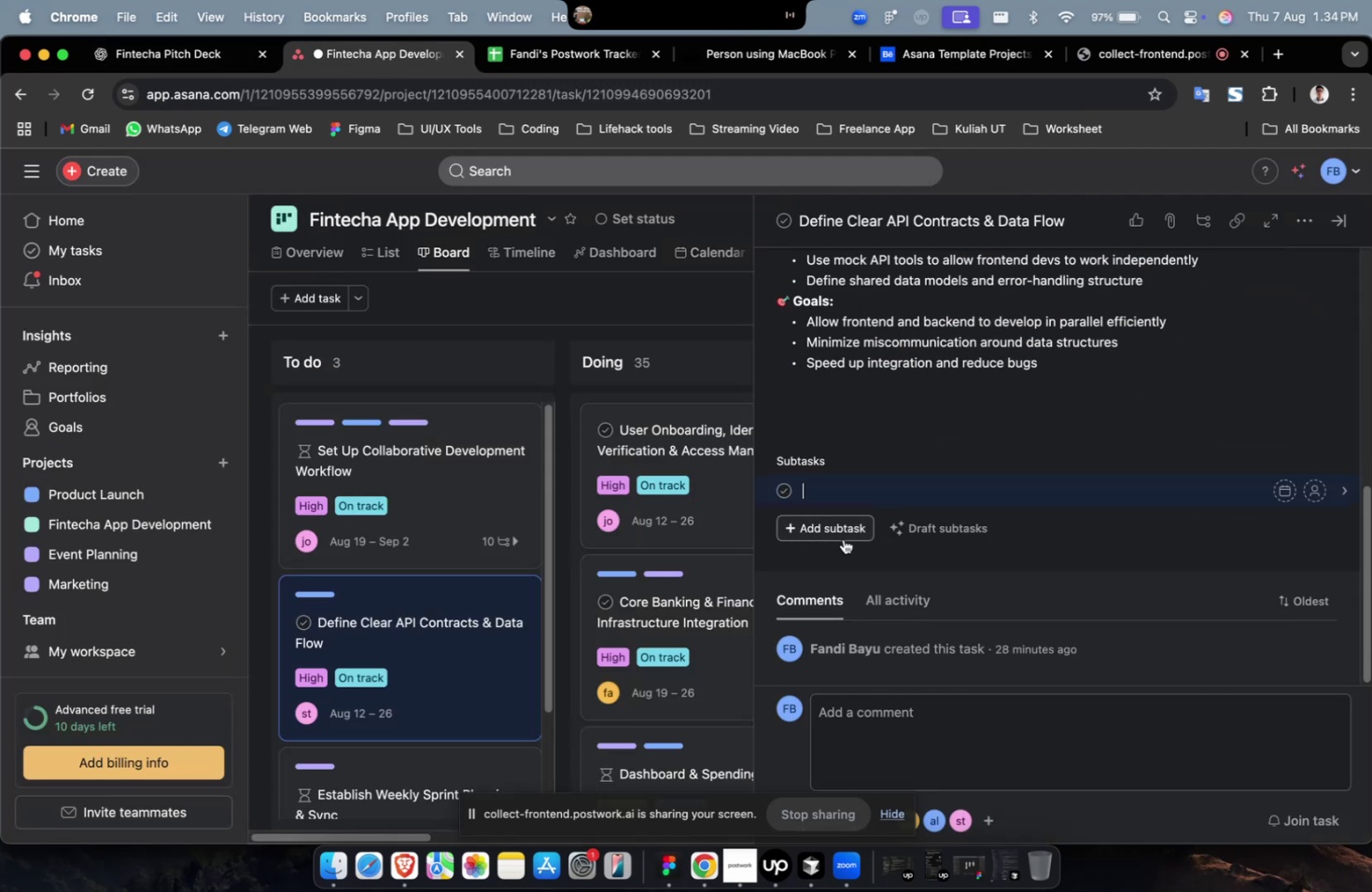 
key(Meta+V)
 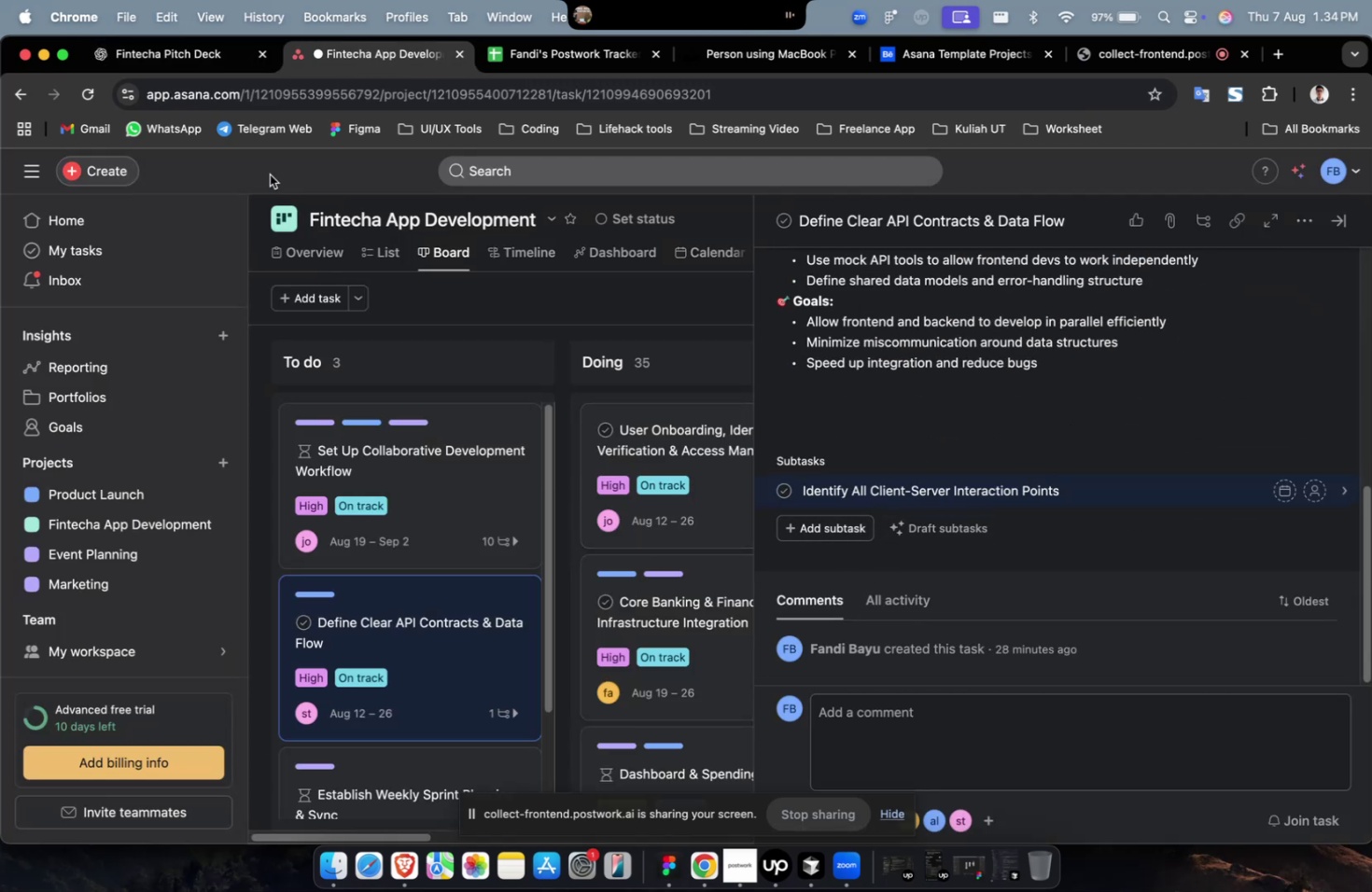 
left_click([209, 71])
 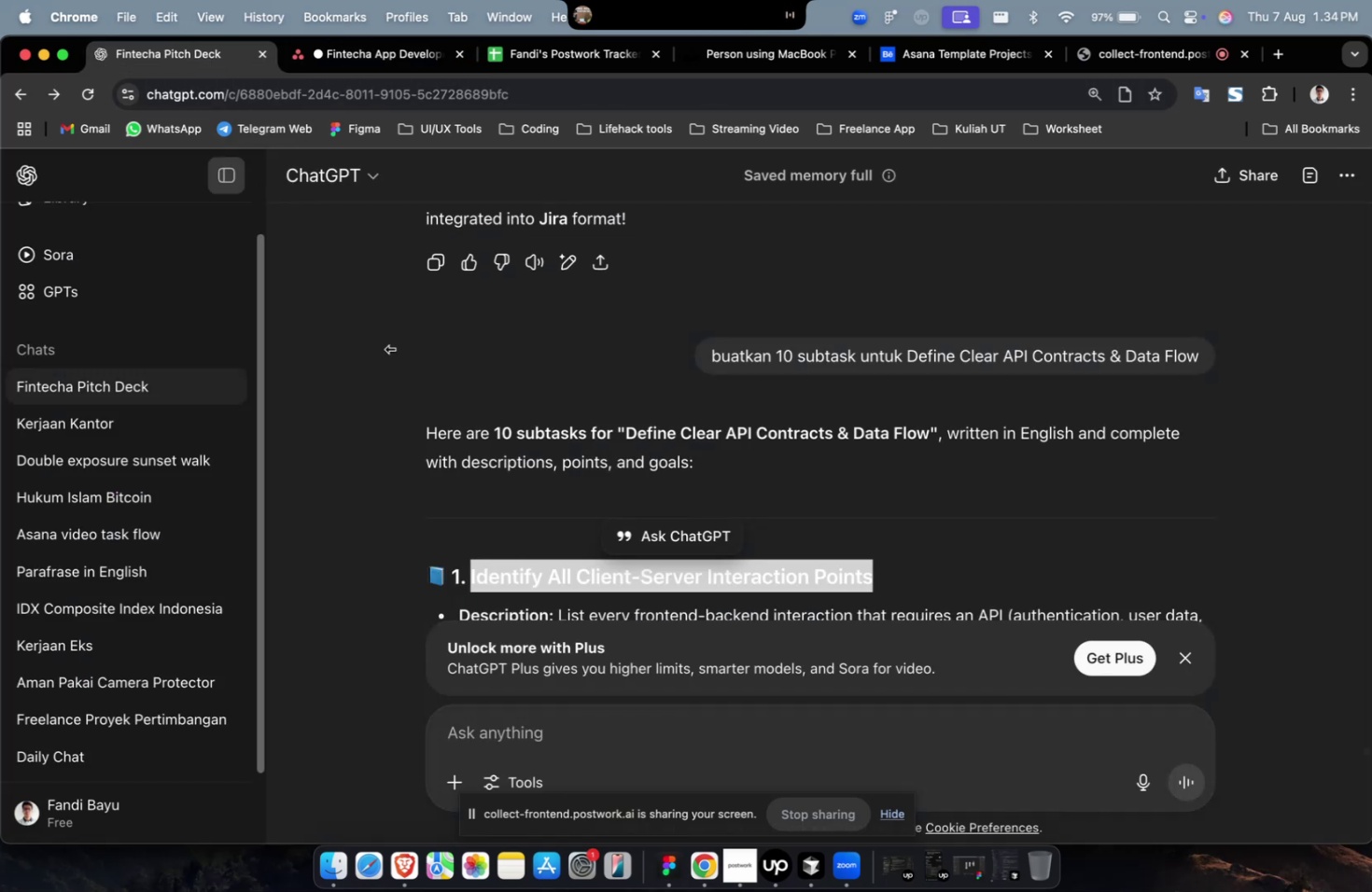 
scroll: coordinate [754, 499], scroll_direction: down, amount: 16.0
 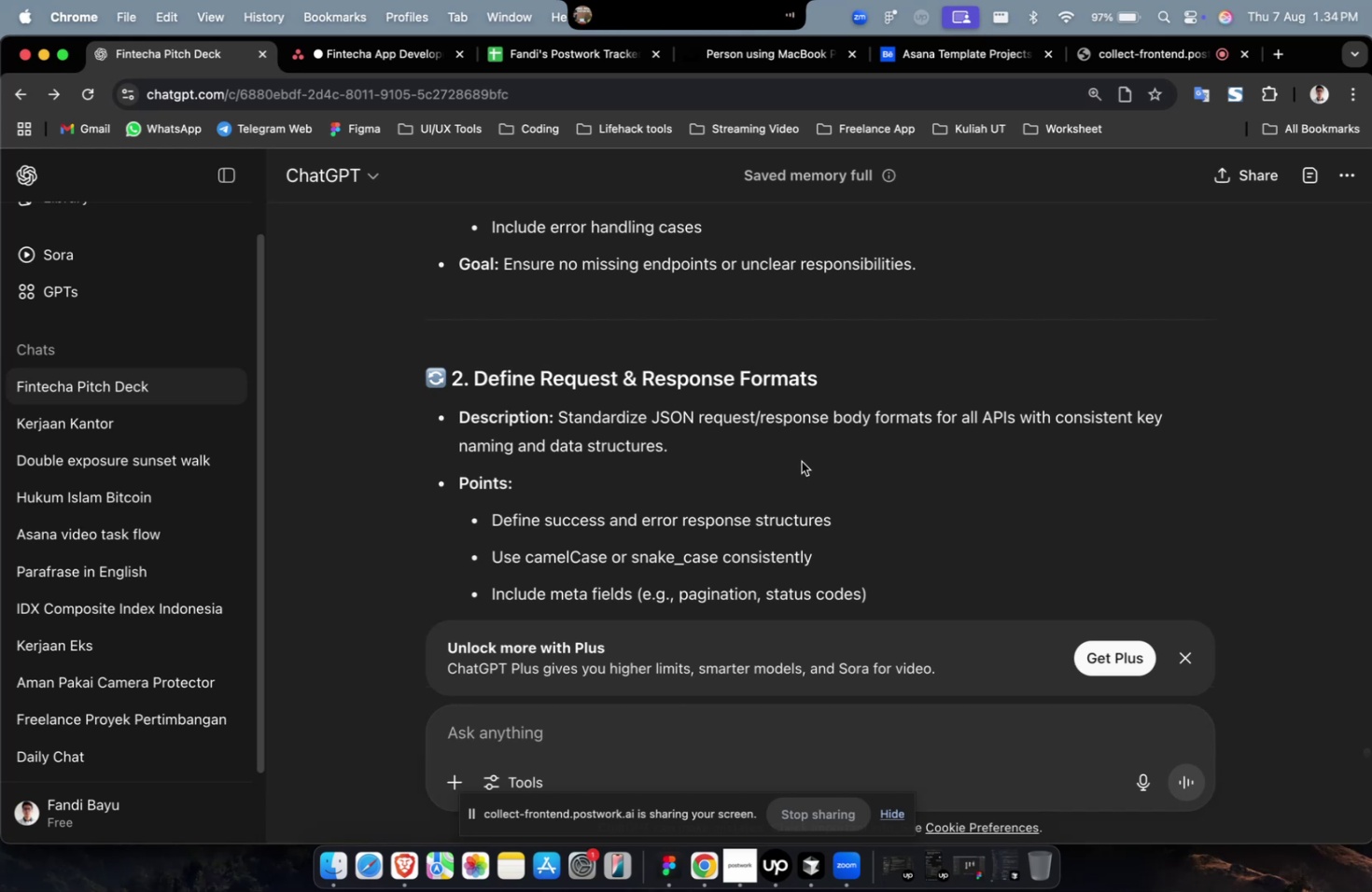 
wait(21.4)
 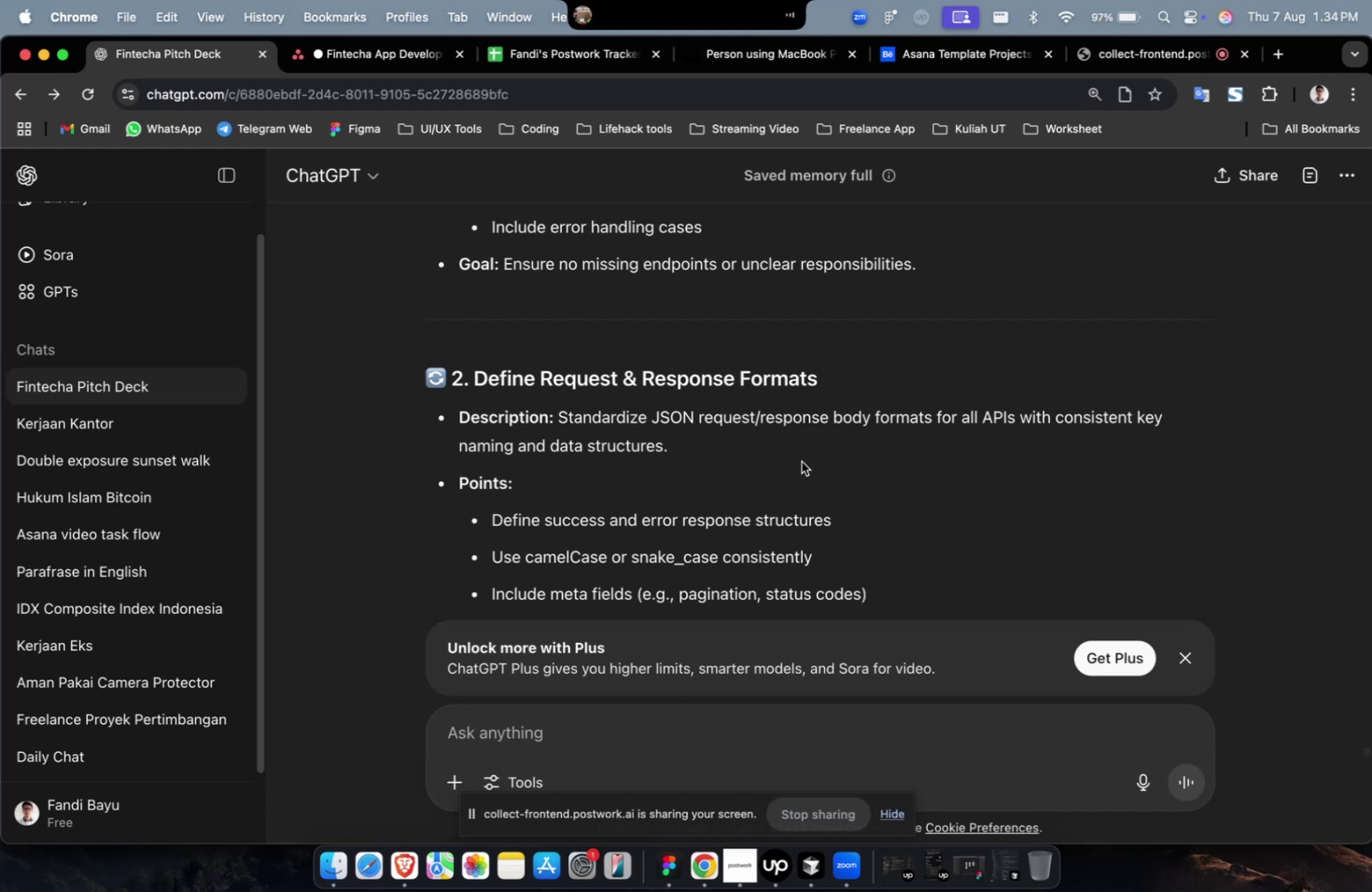 
left_click_drag(start_coordinate=[851, 380], to_coordinate=[476, 382])
 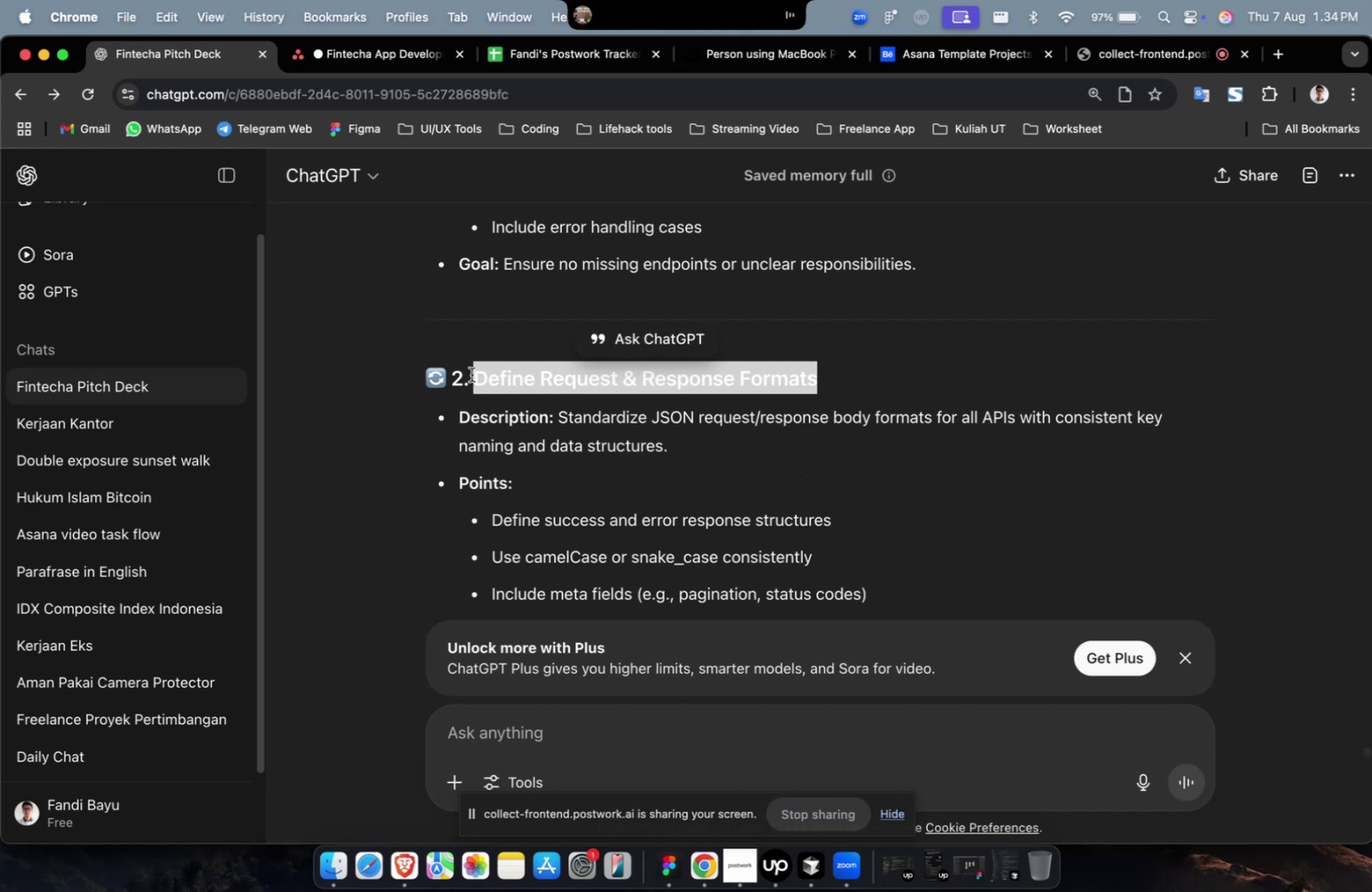 
key(Meta+CommandLeft)
 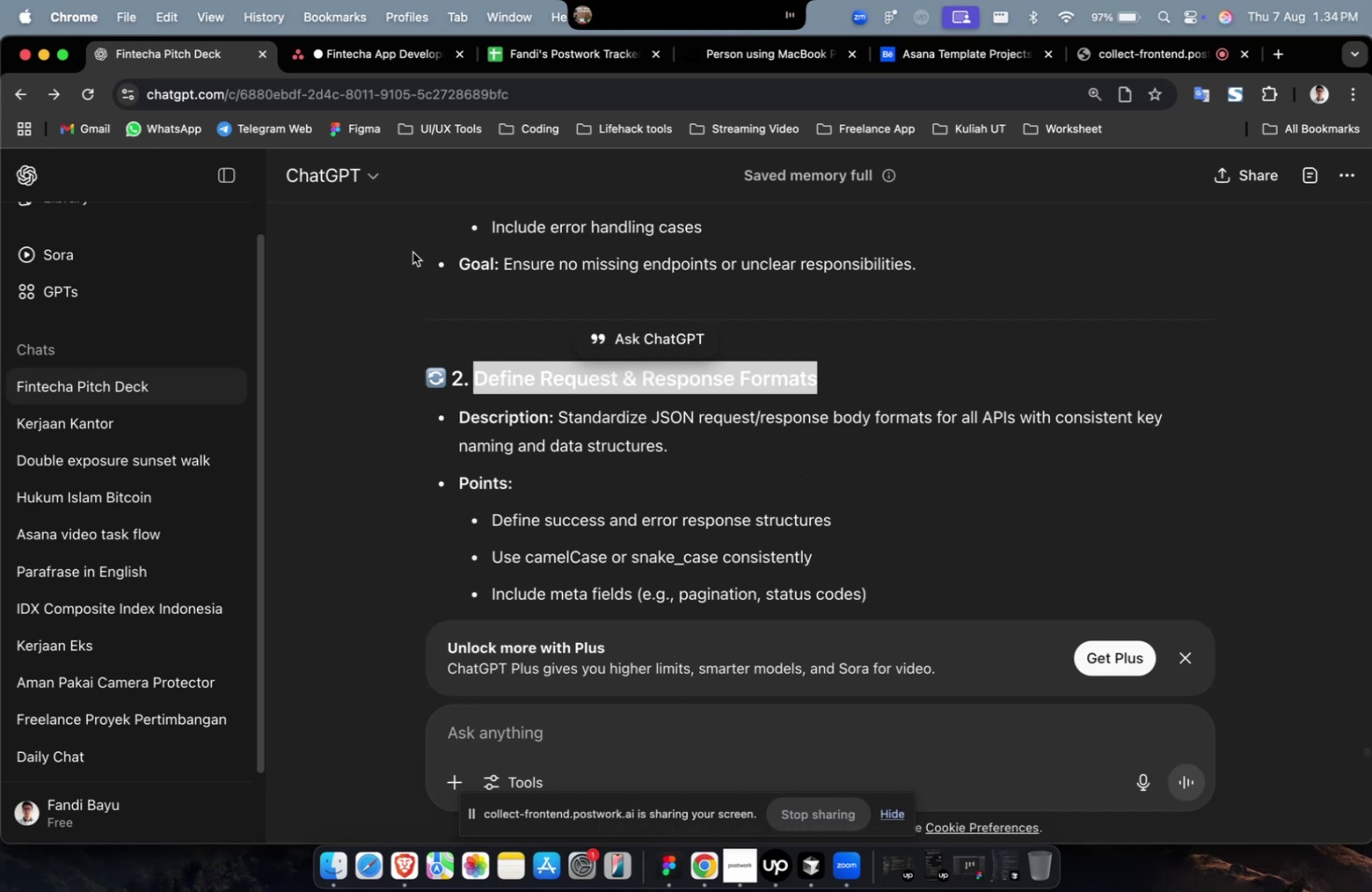 
key(Meta+C)
 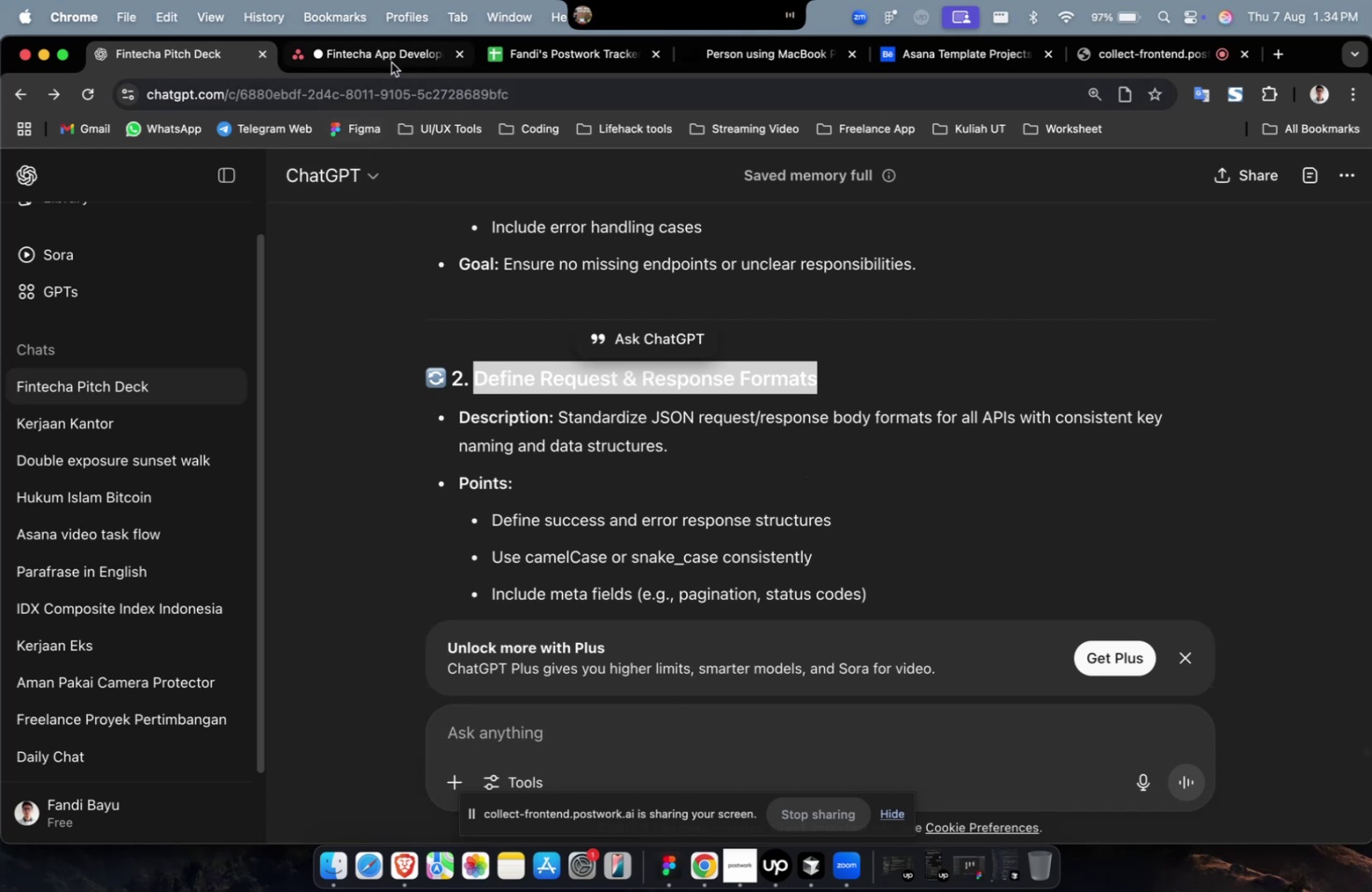 
left_click([391, 61])
 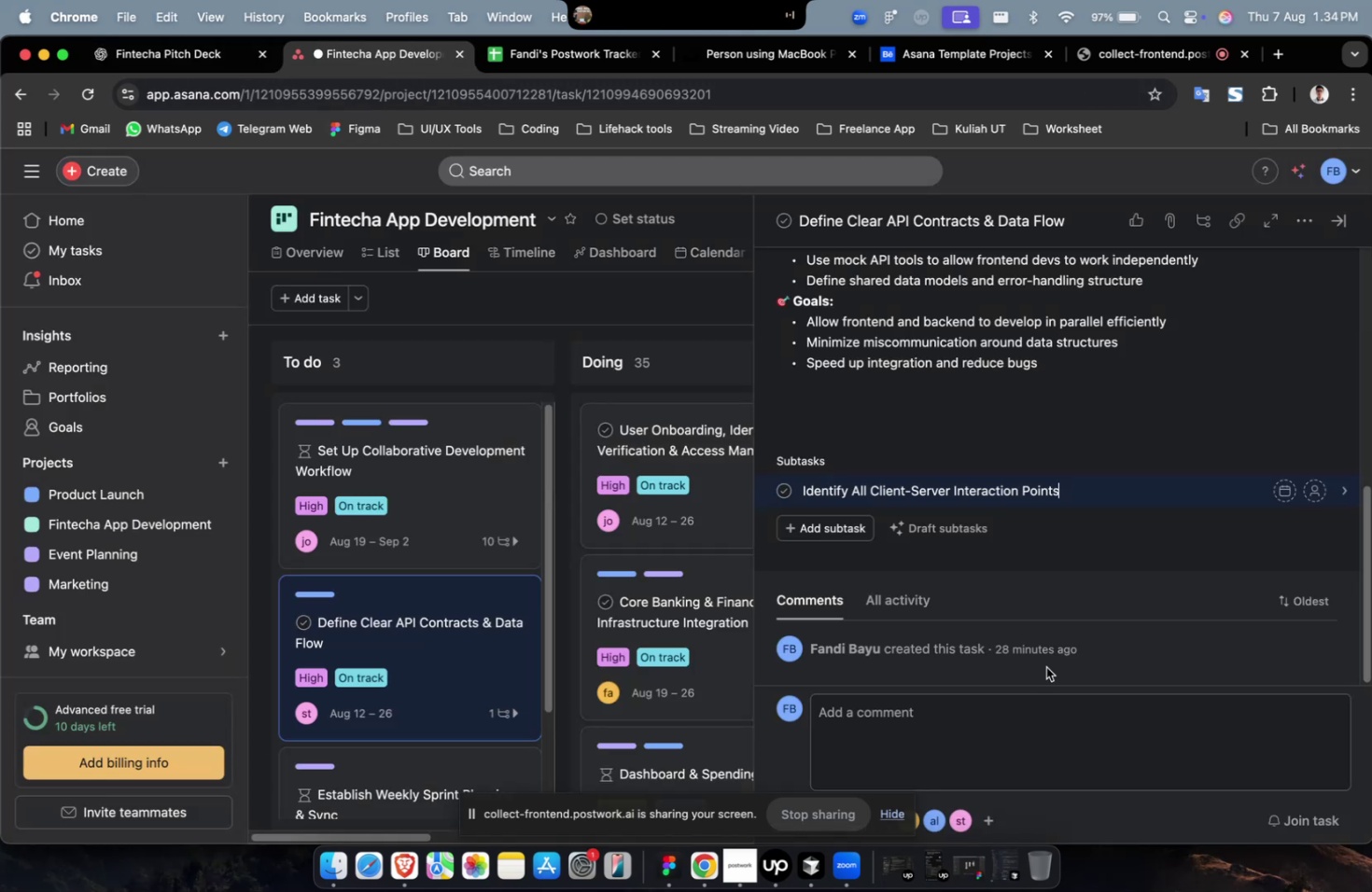 
key(Meta+CommandLeft)
 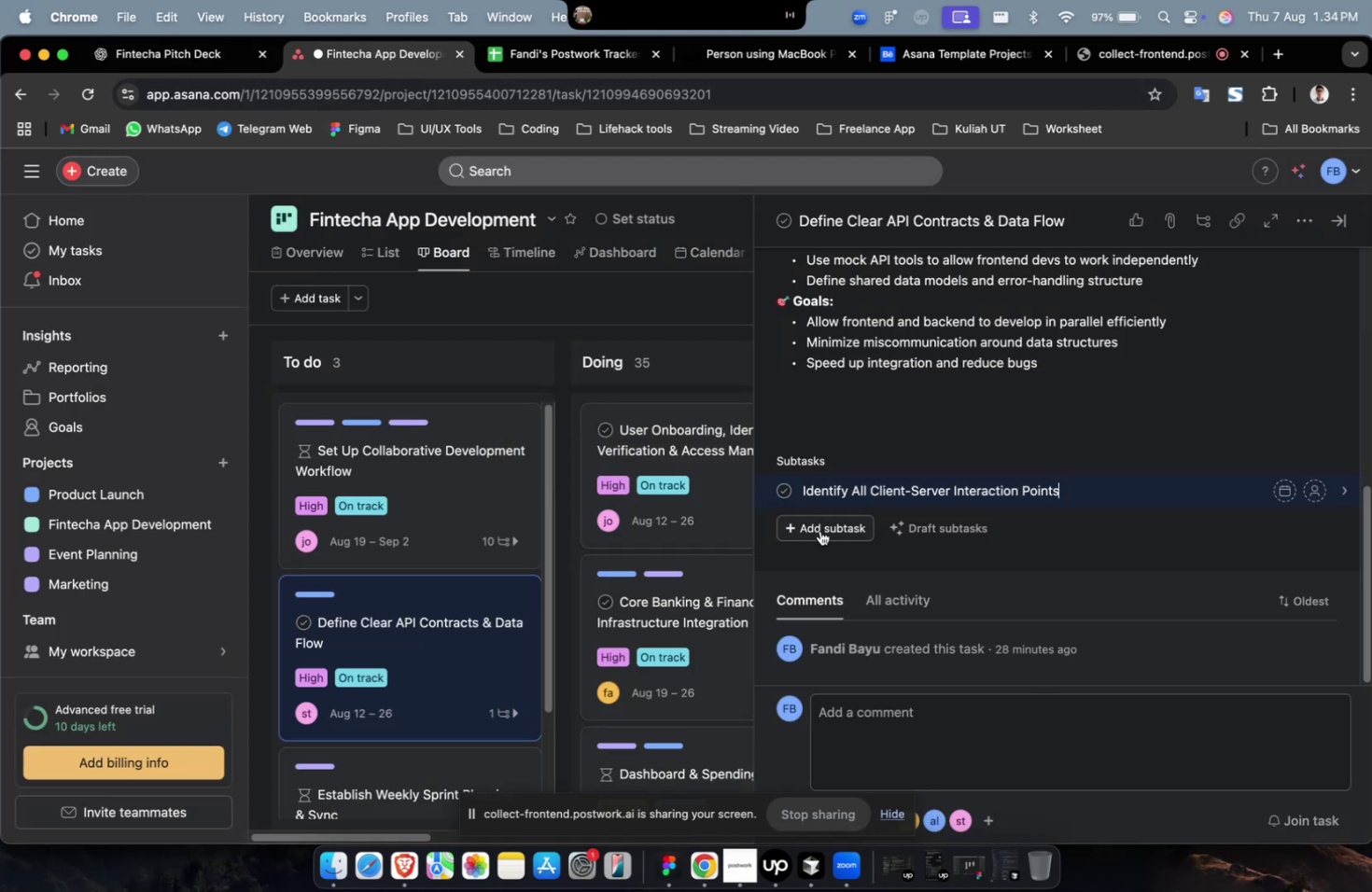 
left_click([819, 529])
 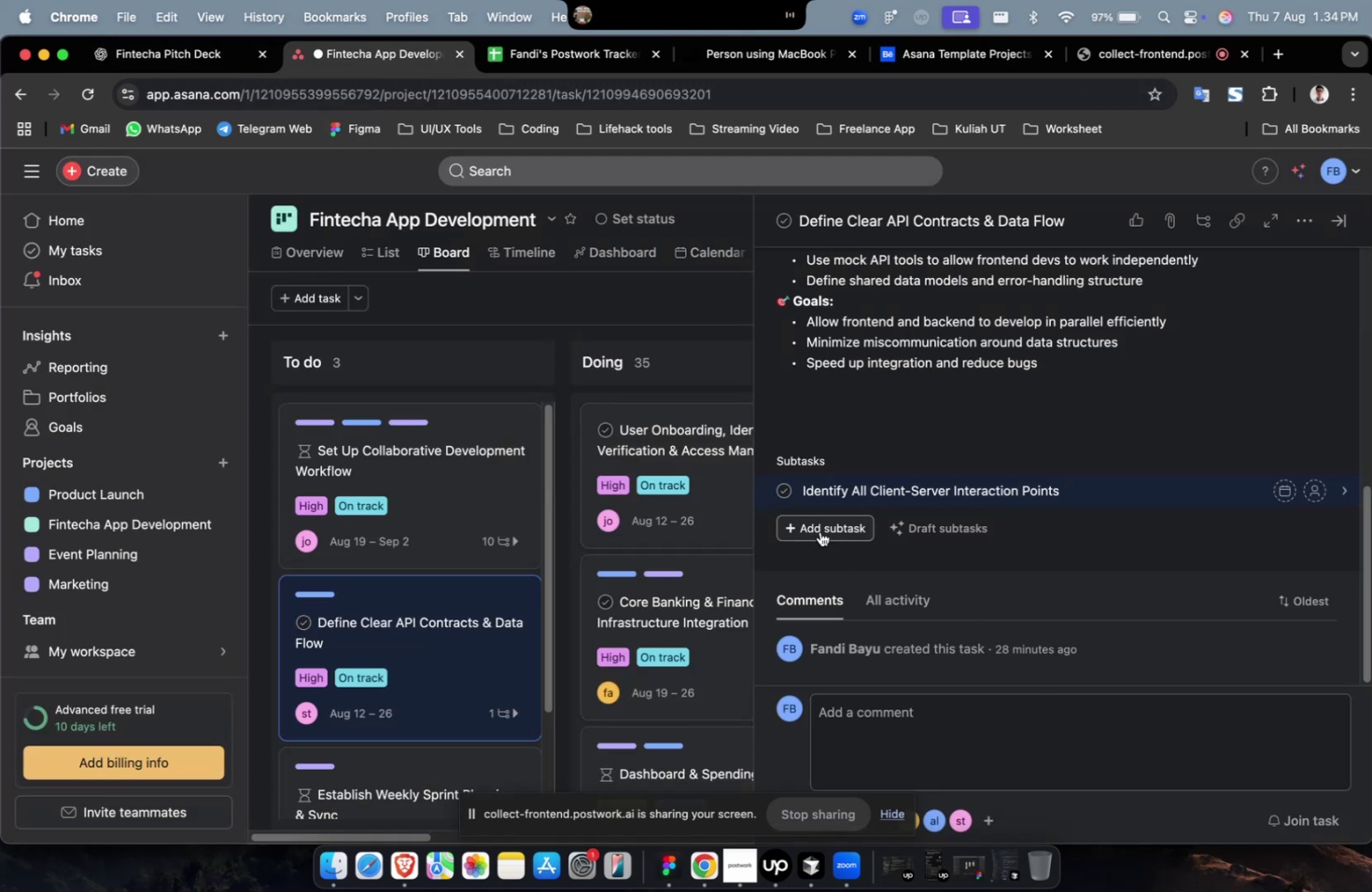 
key(Meta+V)
 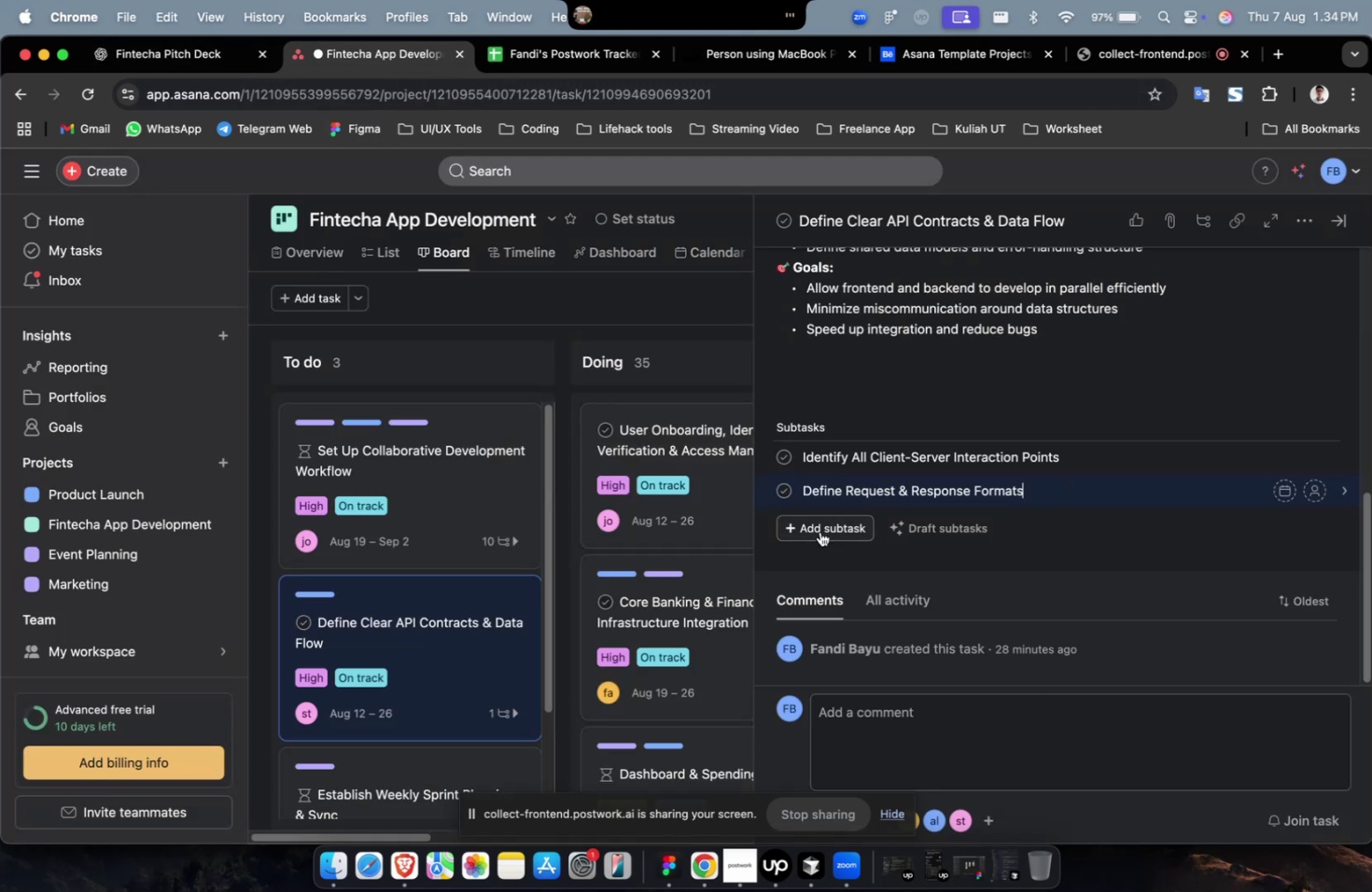 
left_click([819, 531])
 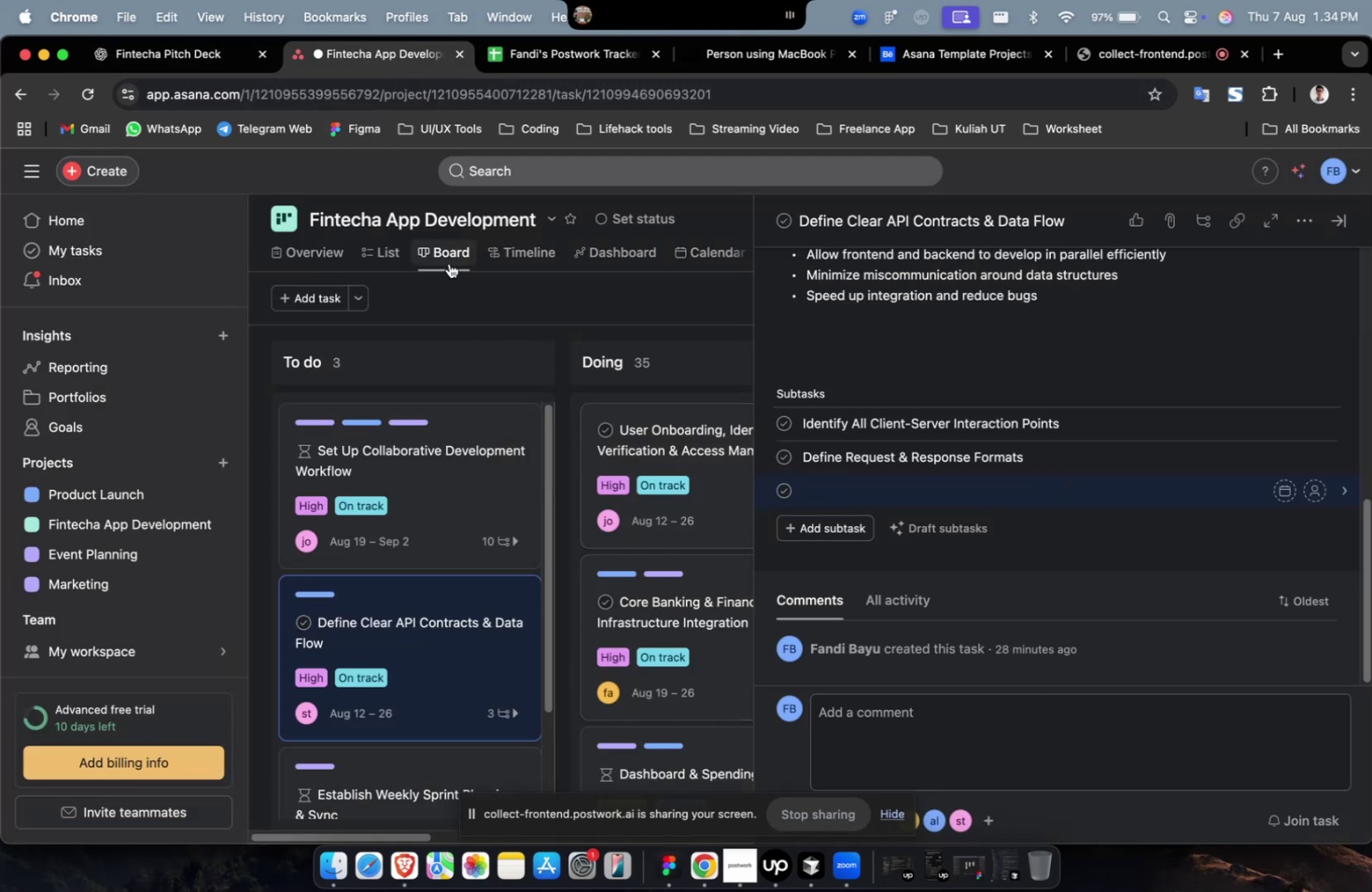 
left_click([155, 47])
 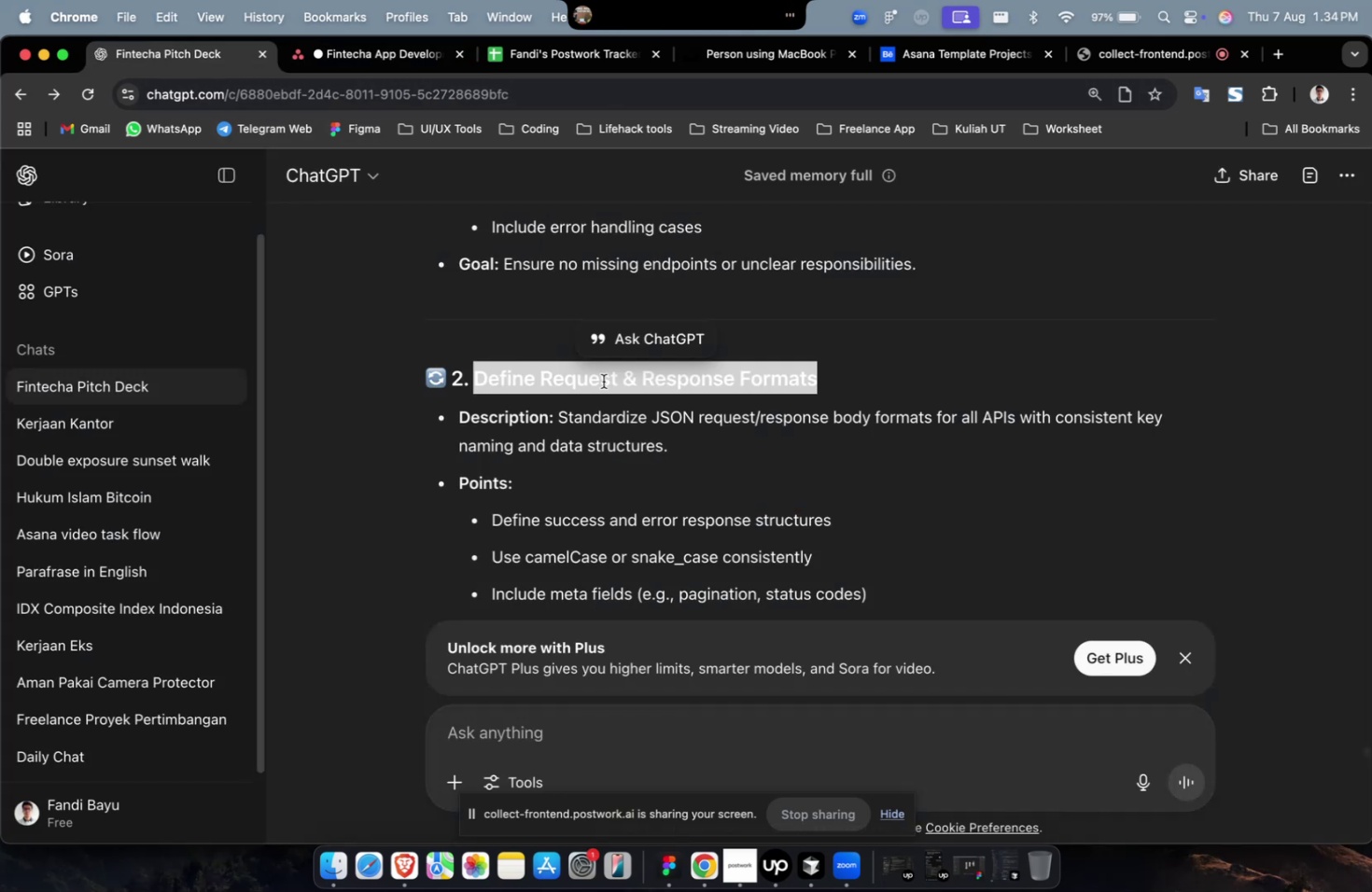 
scroll: coordinate [633, 423], scroll_direction: down, amount: 7.0
 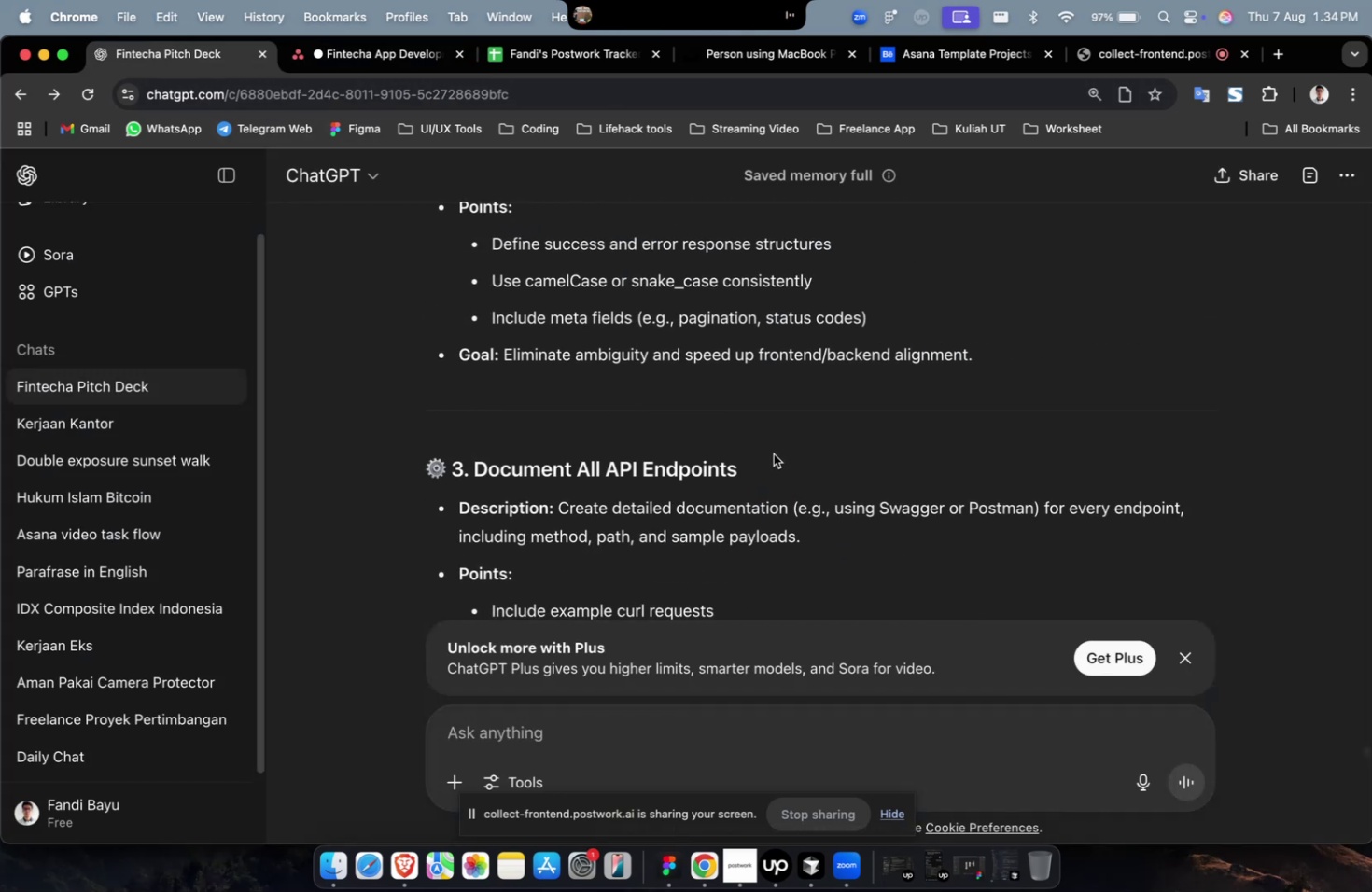 
left_click_drag(start_coordinate=[755, 469], to_coordinate=[470, 482])
 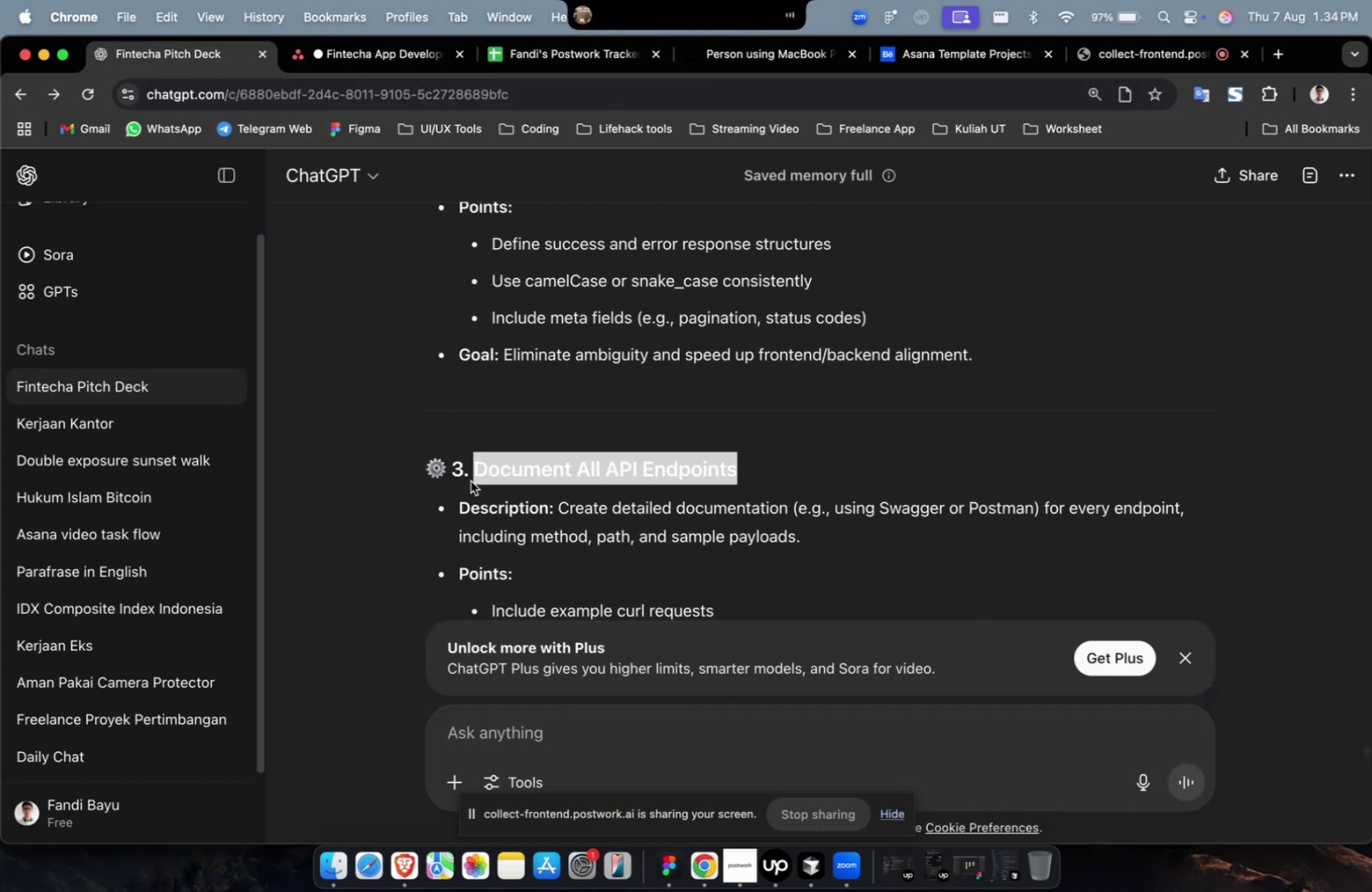 
key(Meta+C)
 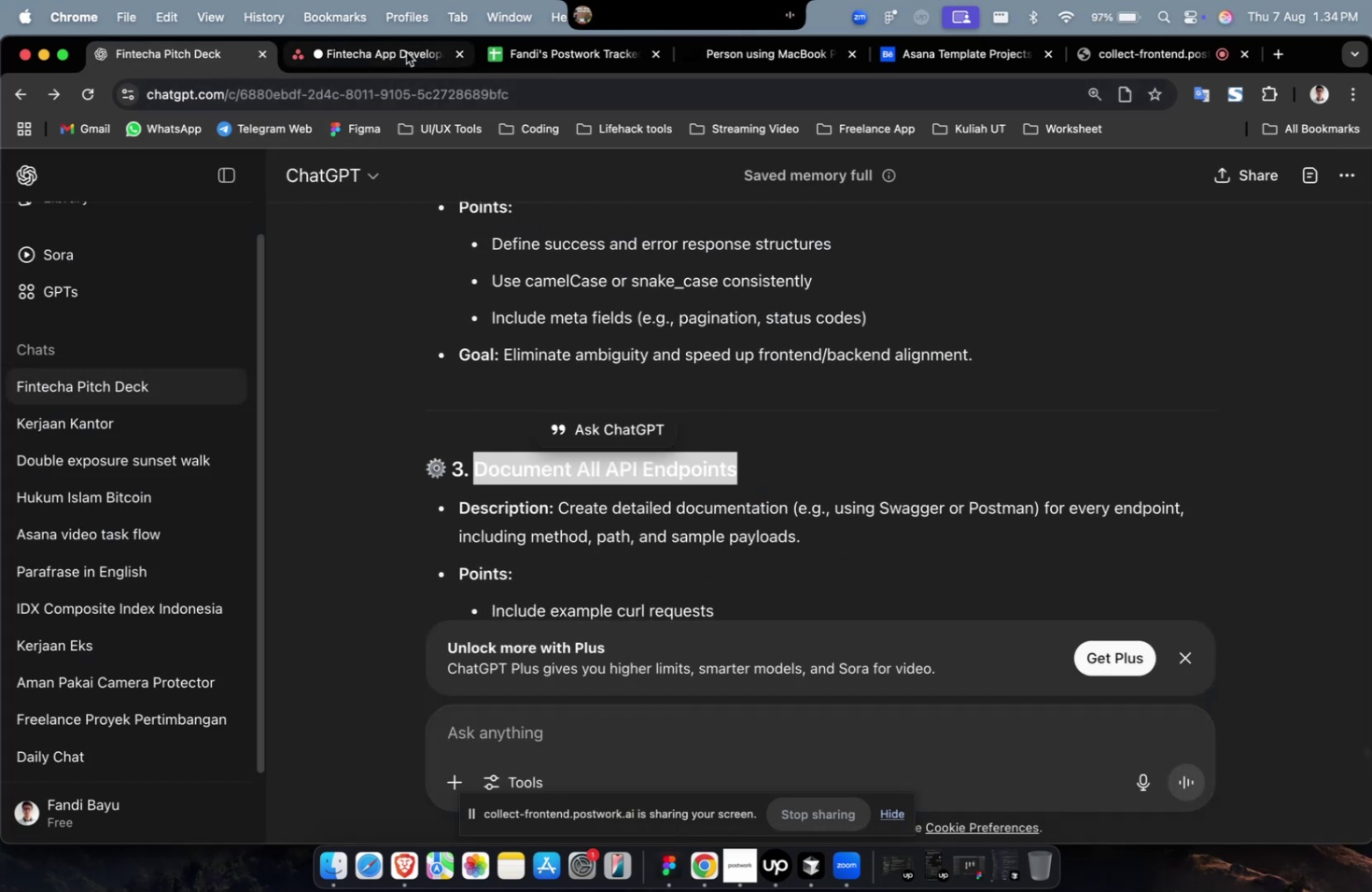 
key(Meta+V)
 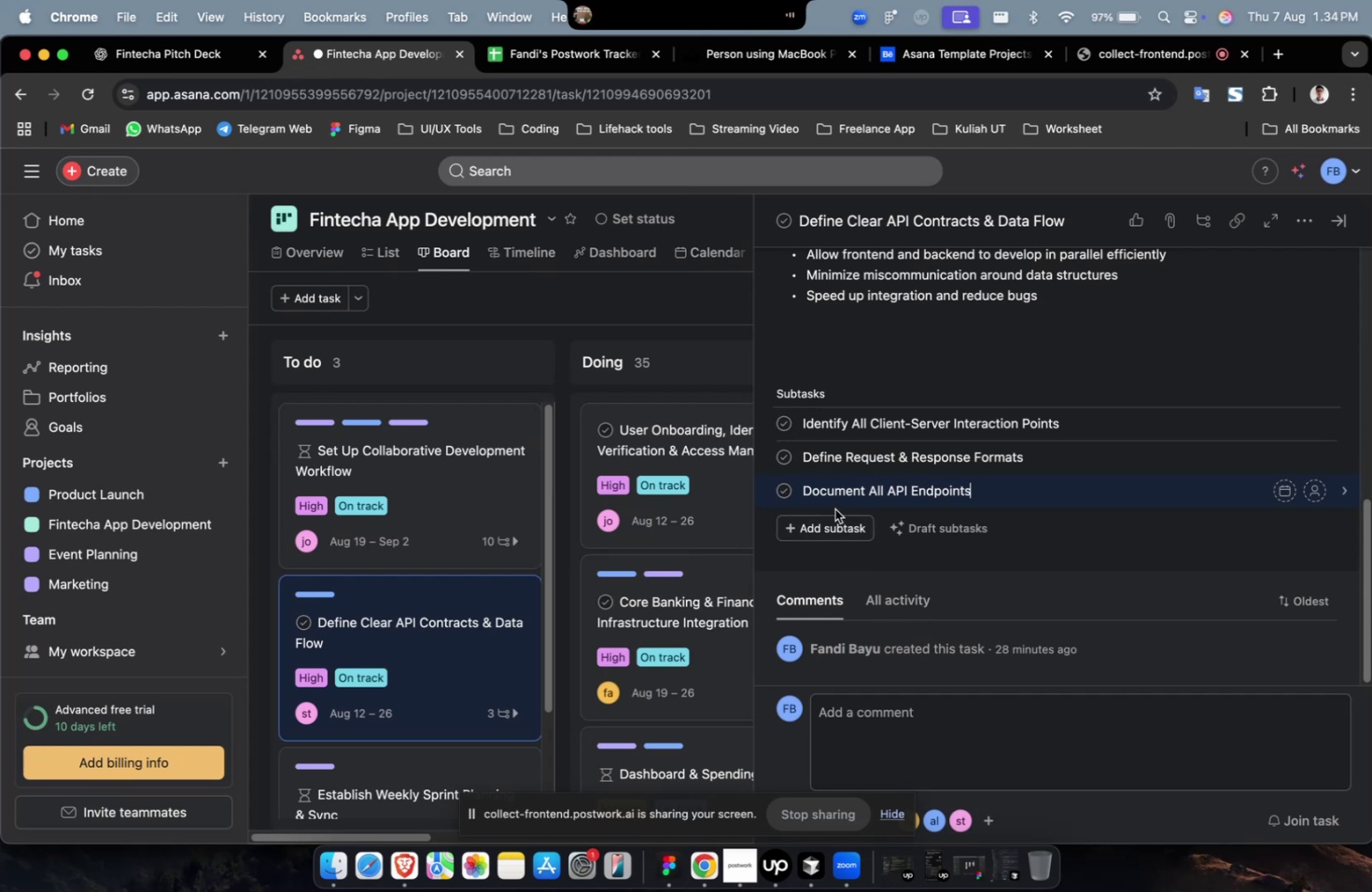 
left_click([834, 509])
 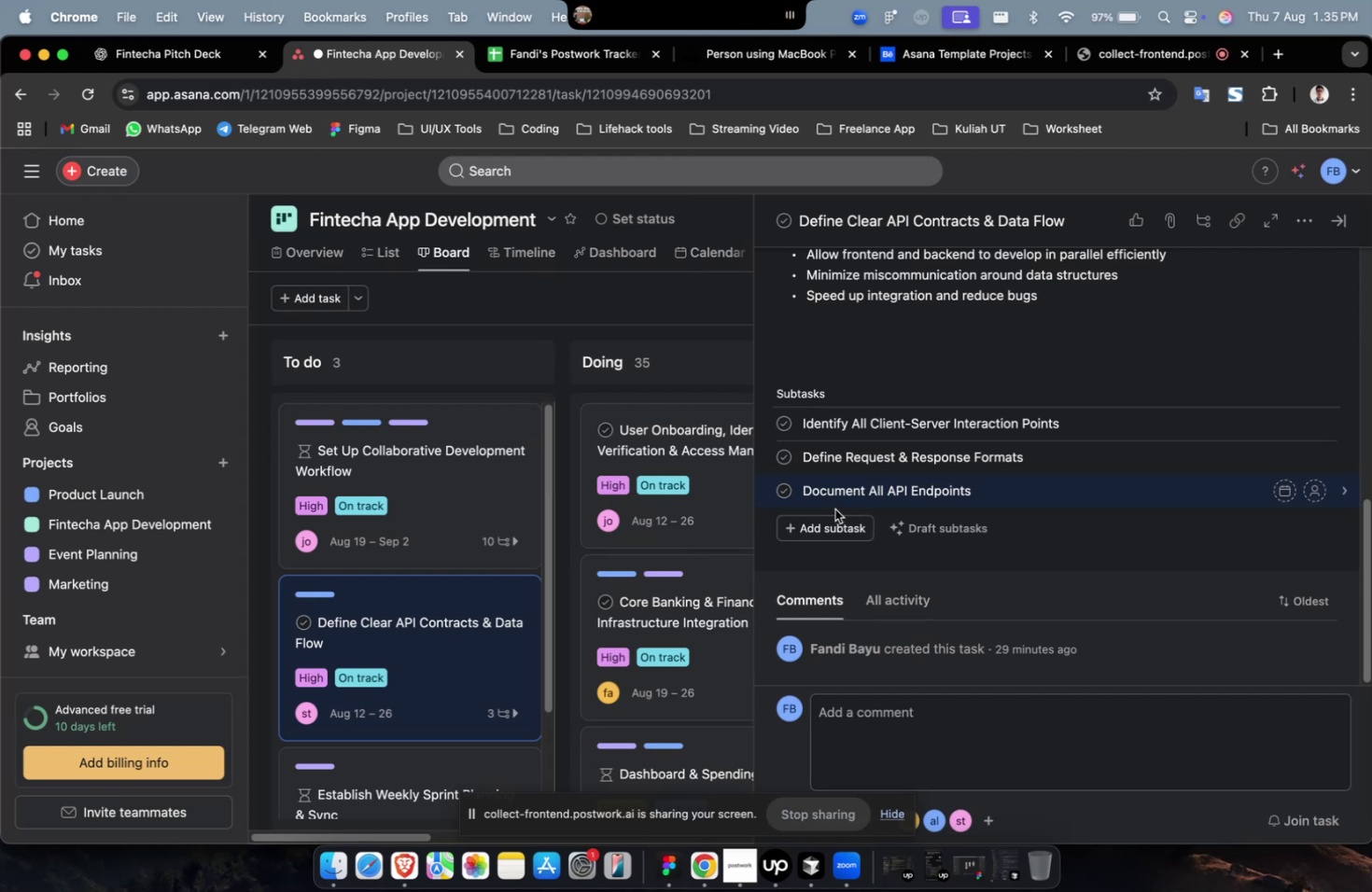 
wait(7.16)
 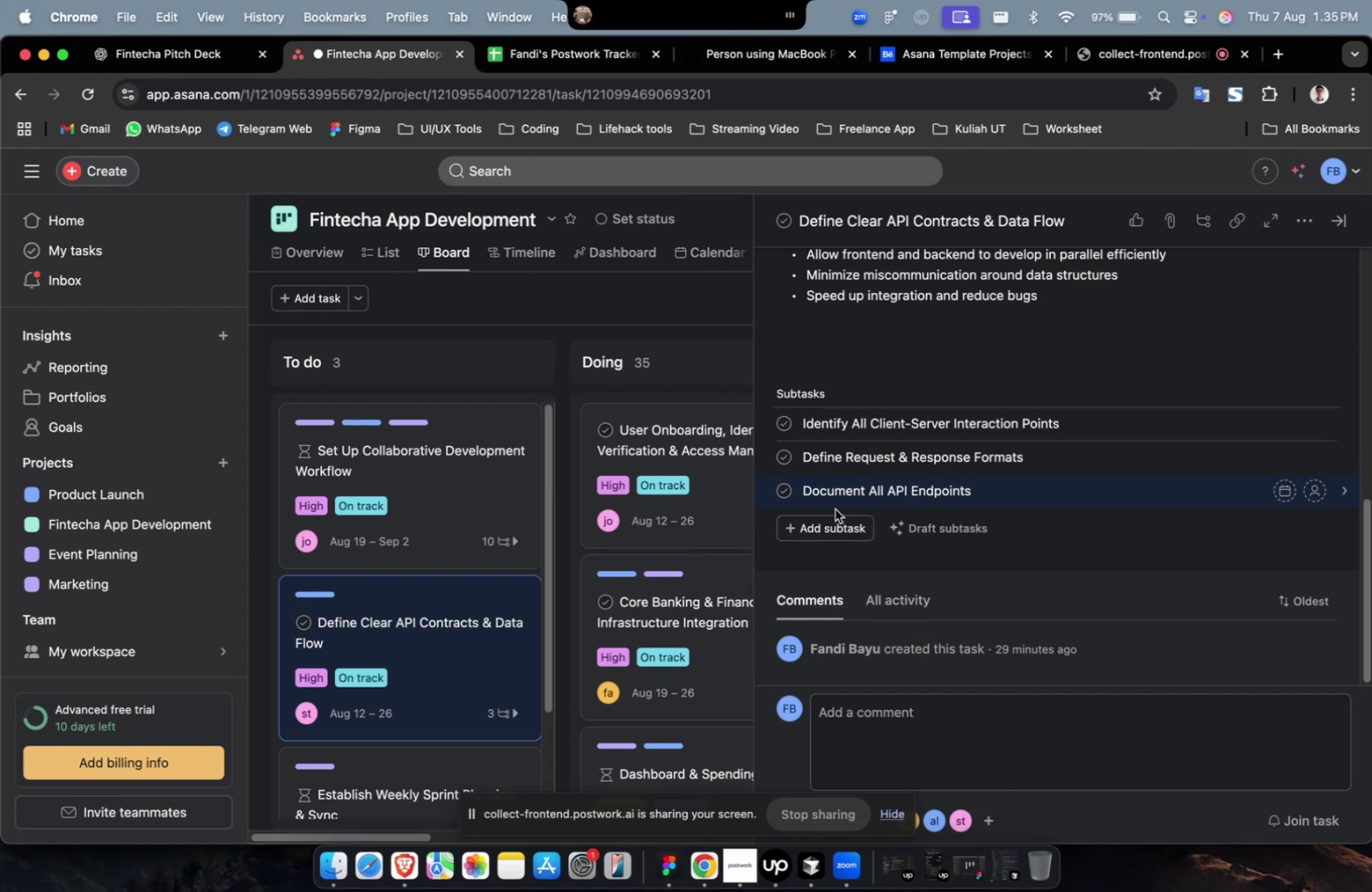 
left_click([829, 531])
 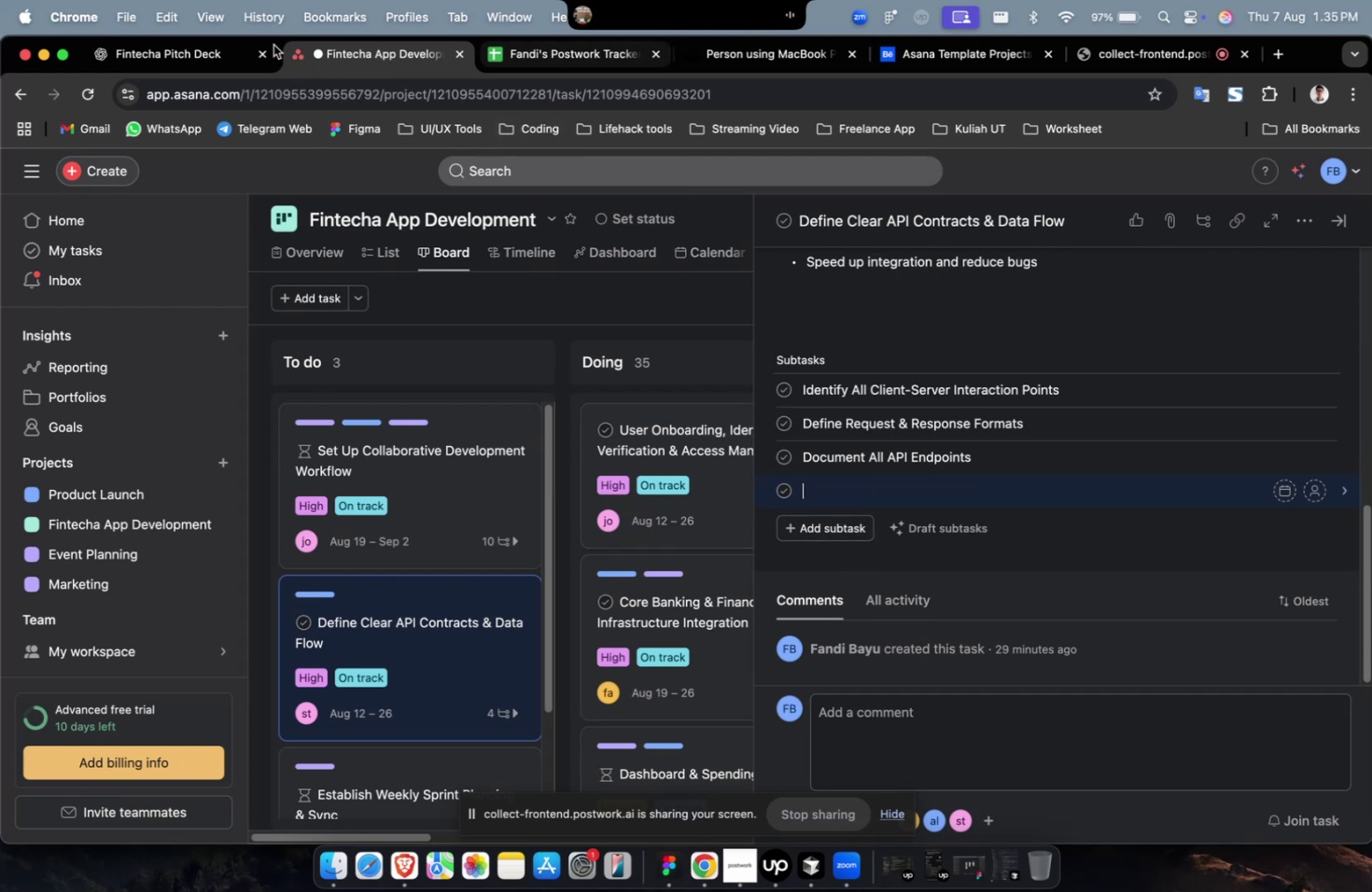 
left_click([207, 56])
 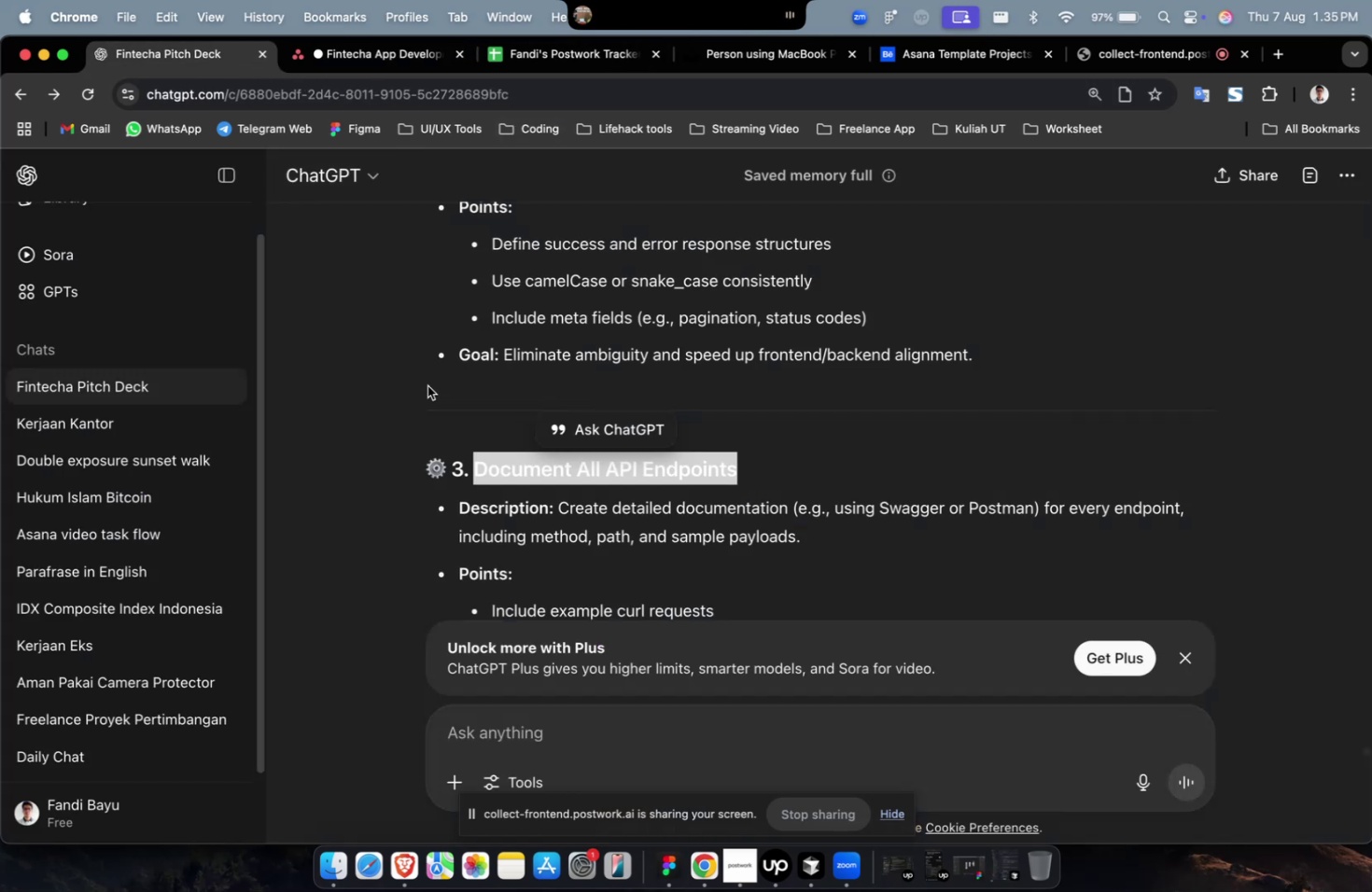 
scroll: coordinate [734, 529], scroll_direction: down, amount: 14.0
 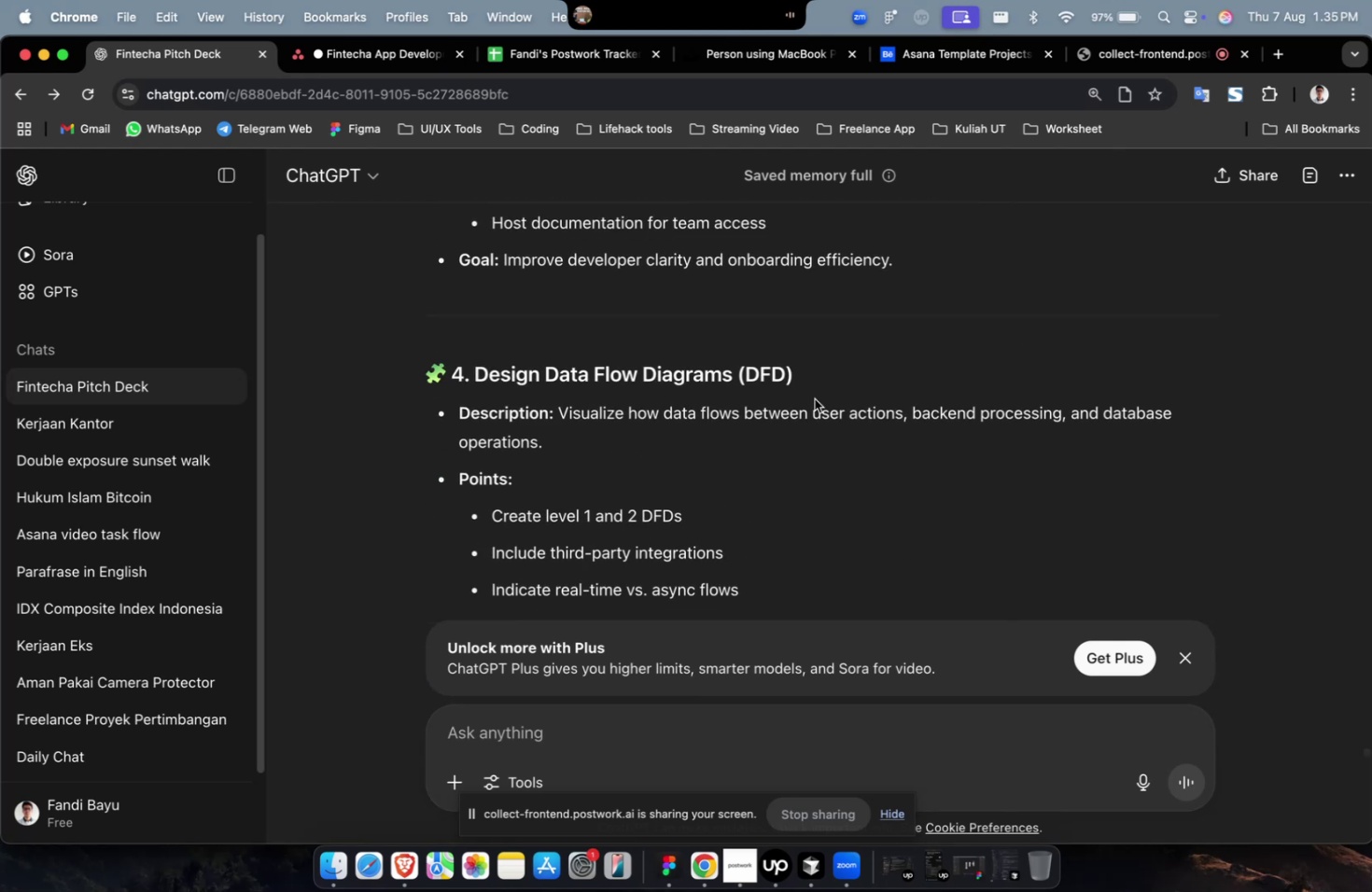 
left_click_drag(start_coordinate=[808, 387], to_coordinate=[480, 383])
 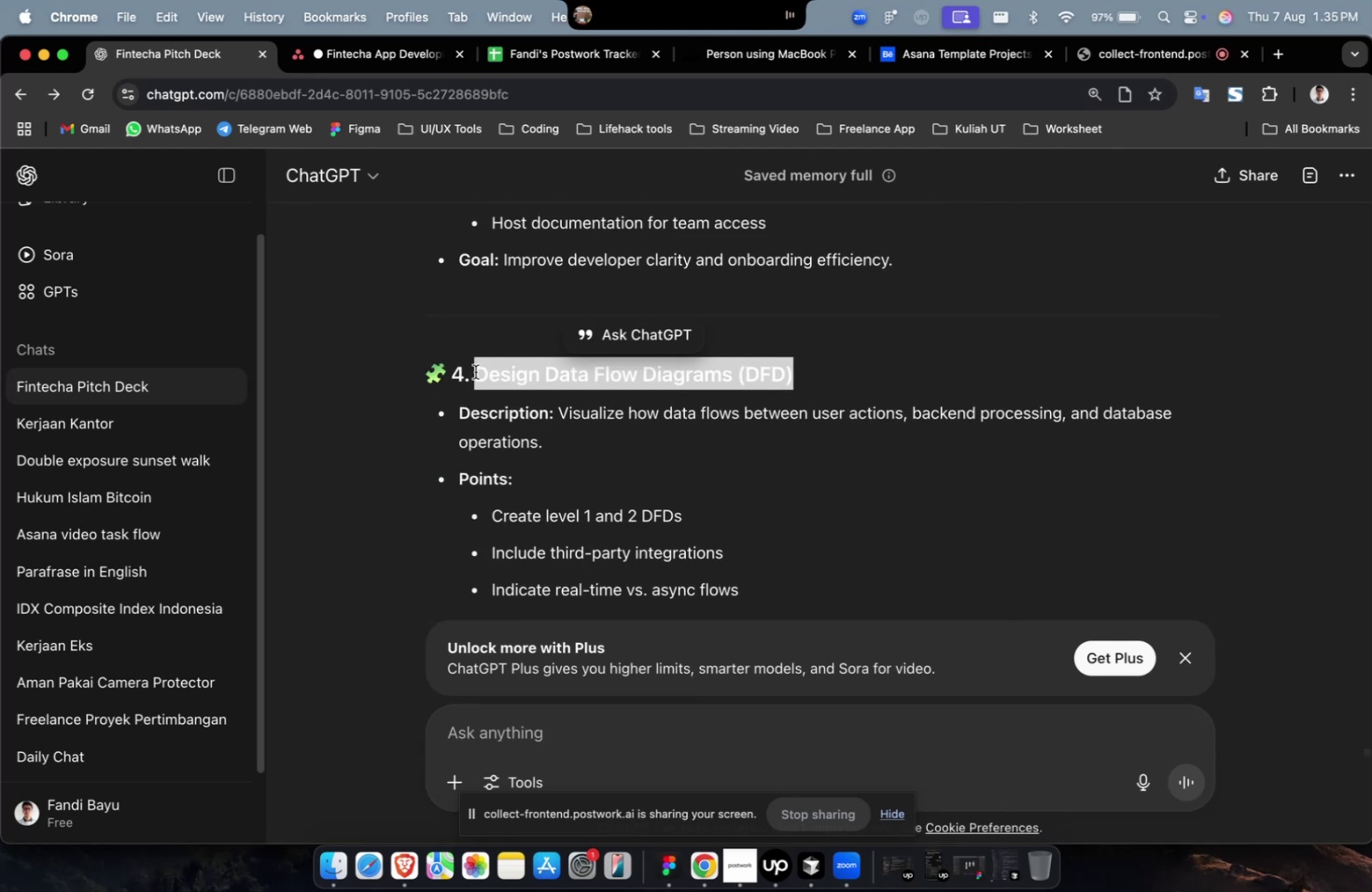 
key(Meta+C)
 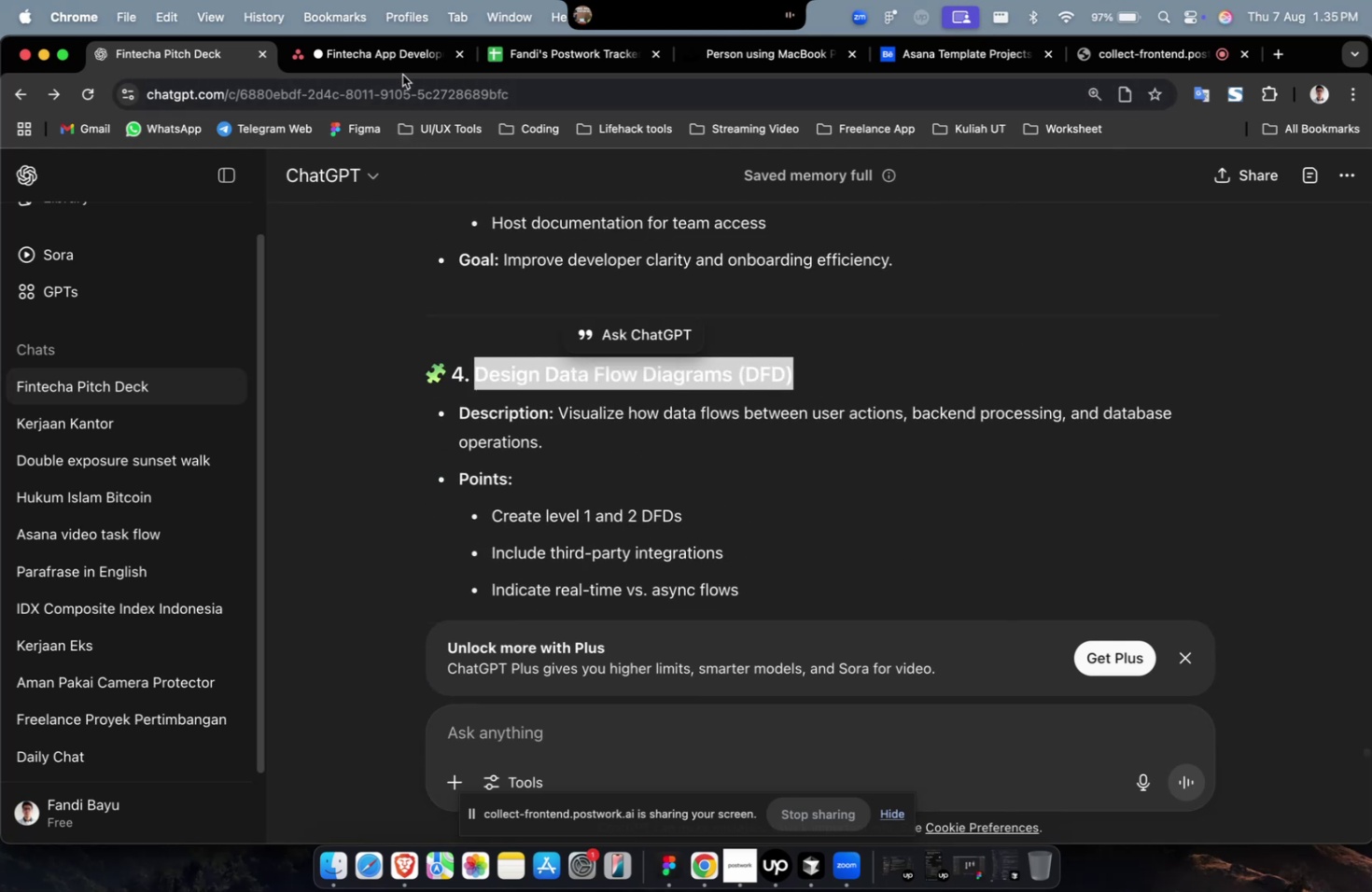 
double_click([404, 70])
 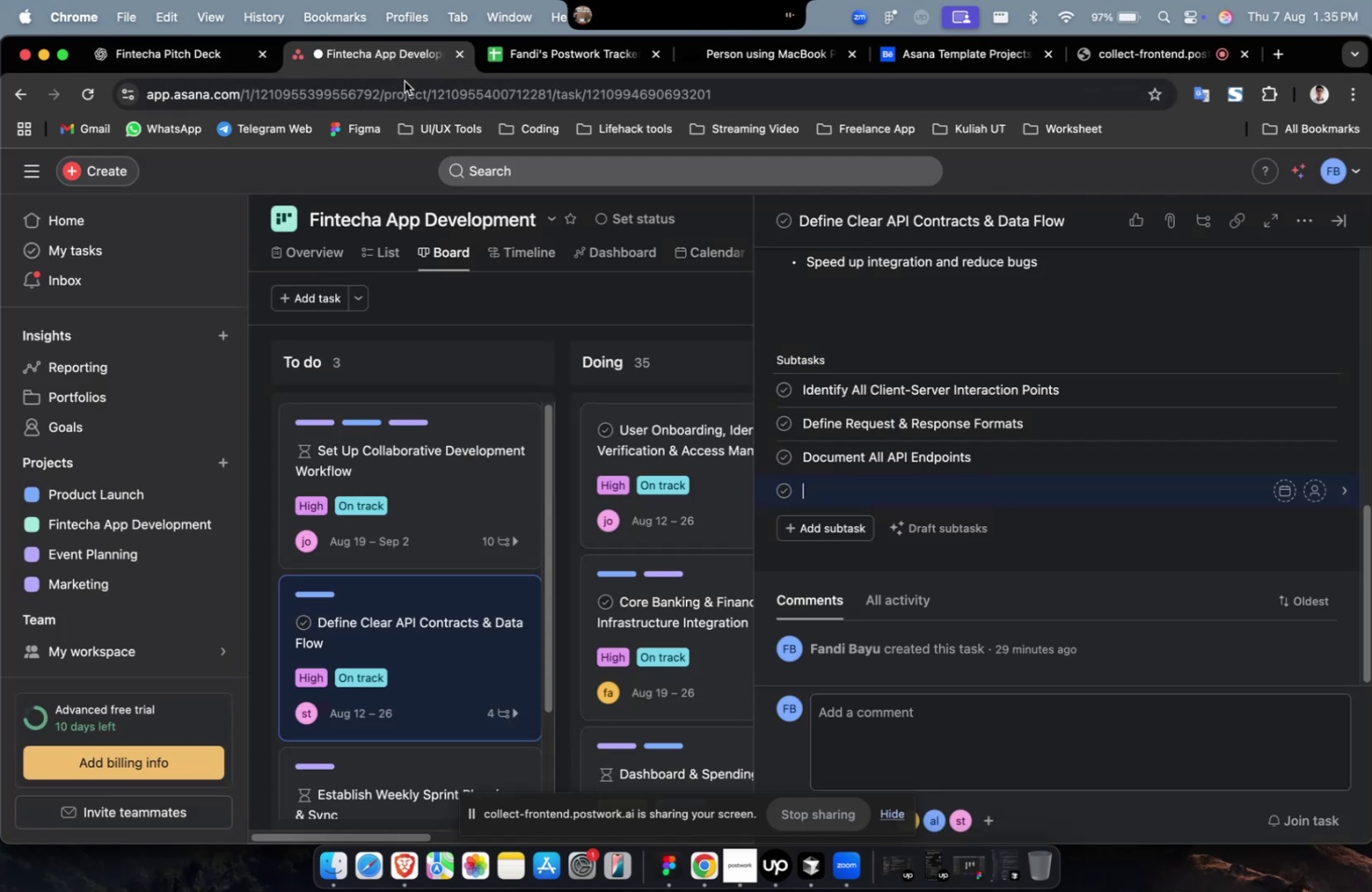 
key(Meta+V)
 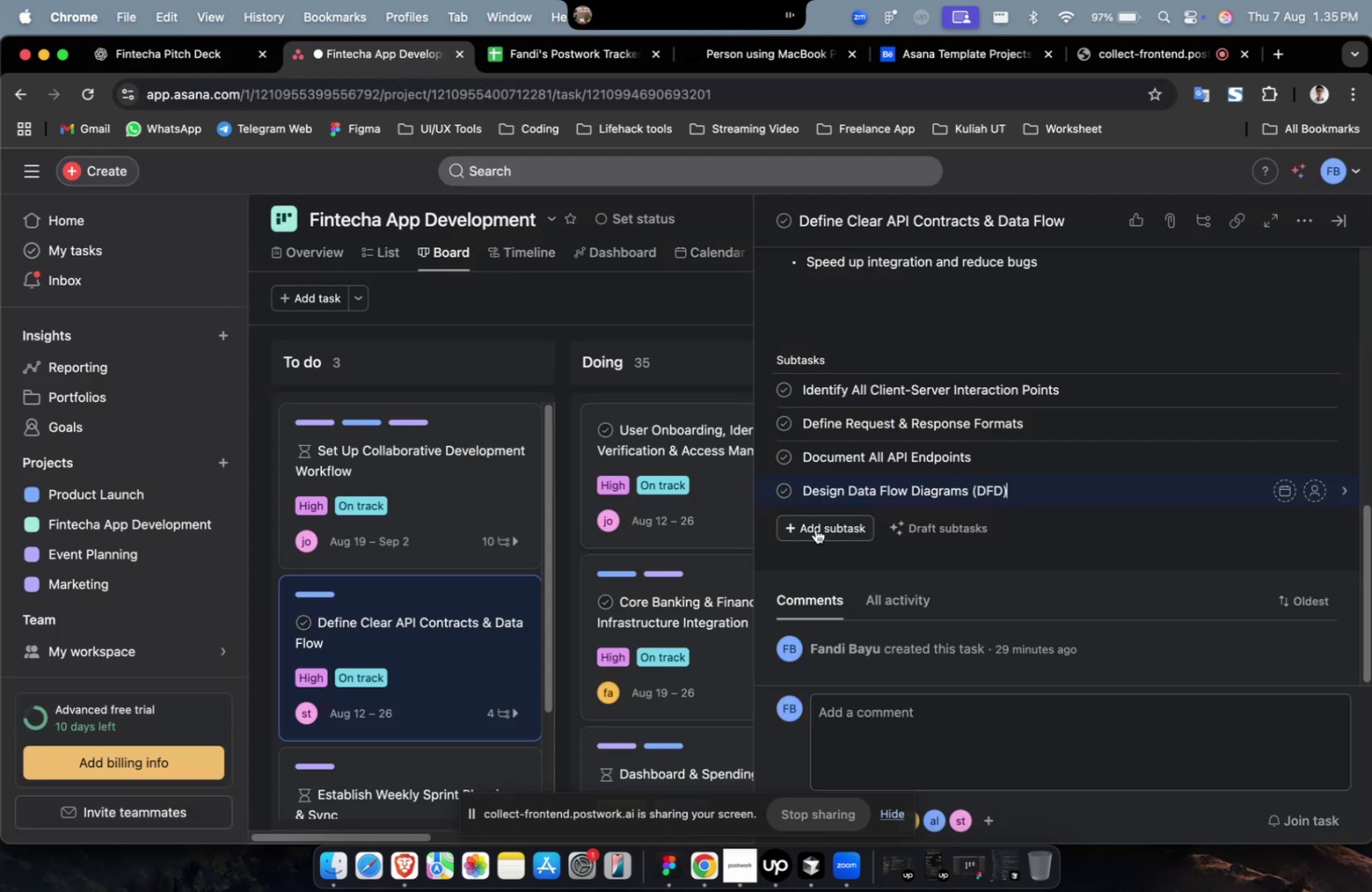 
left_click([815, 528])
 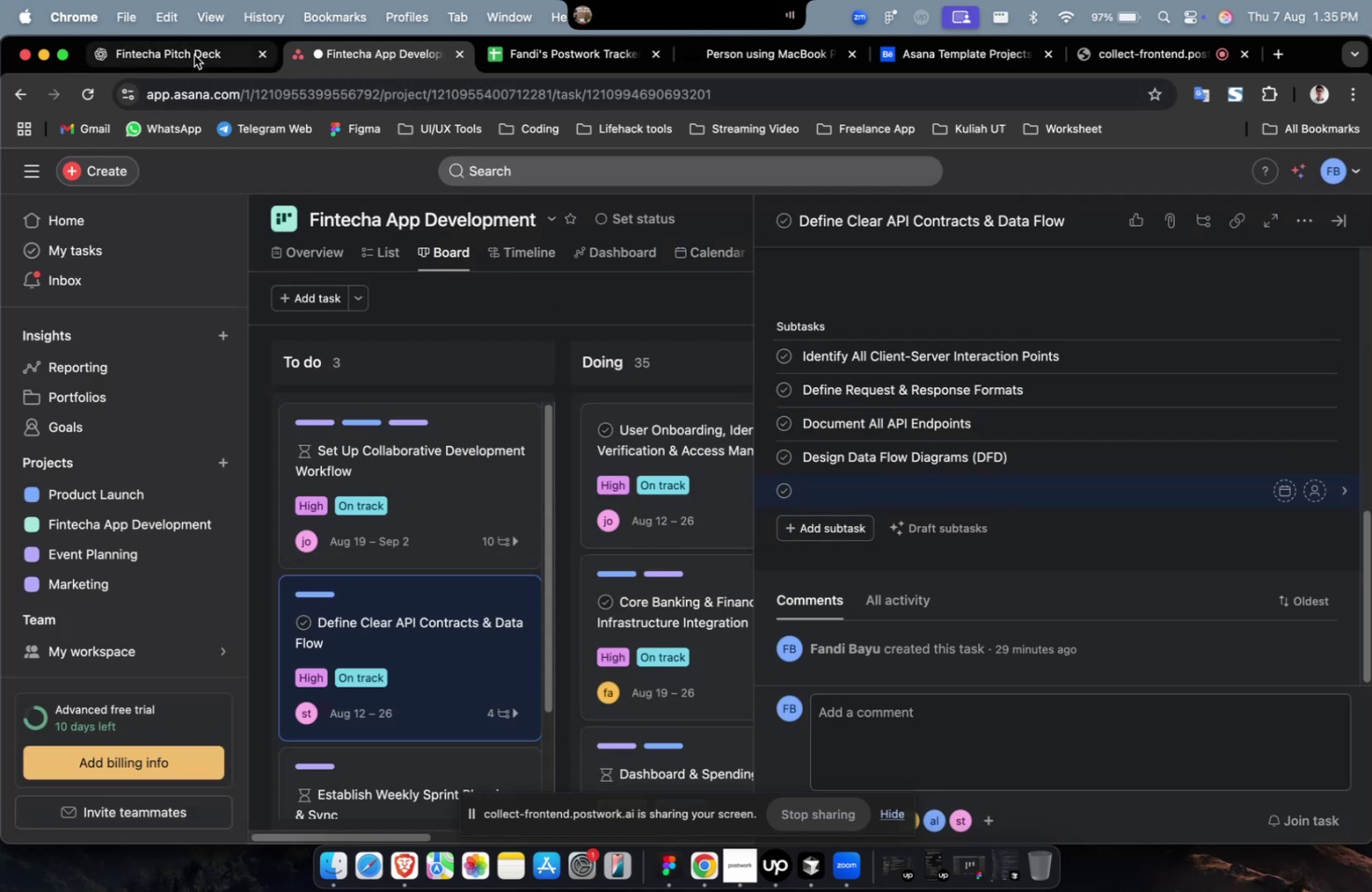 
left_click([188, 67])
 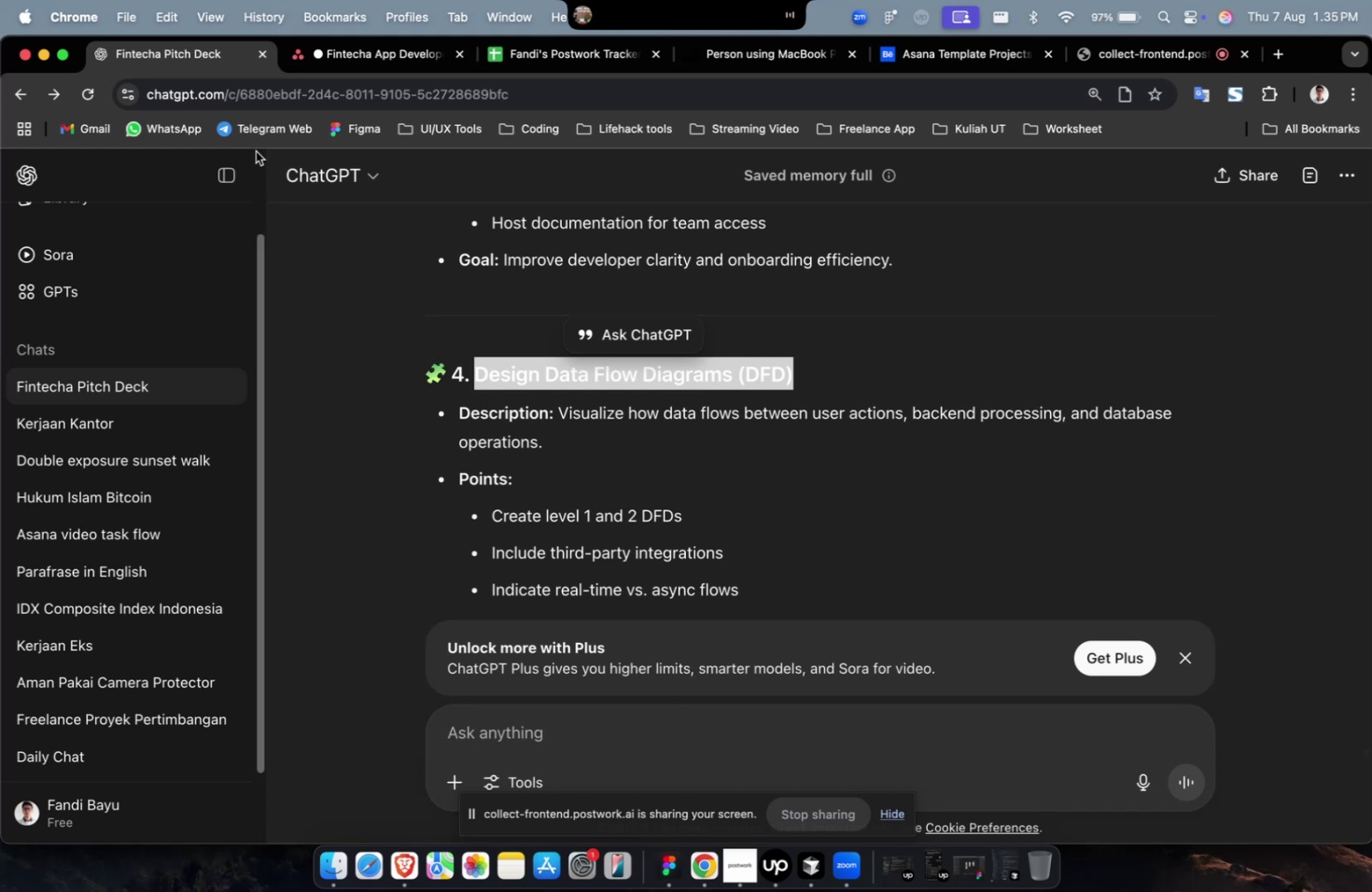 
wait(15.52)
 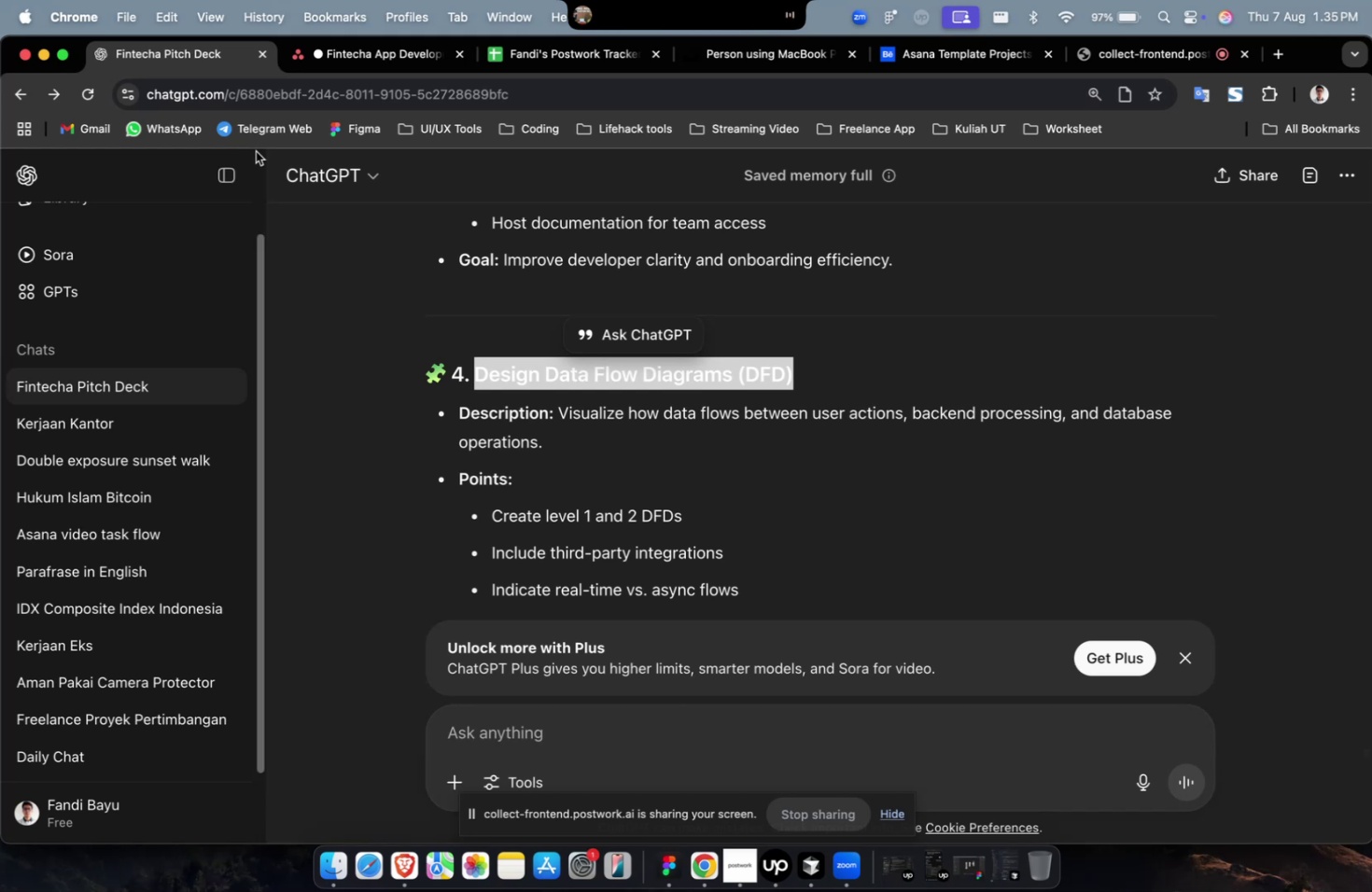 
scroll: coordinate [259, 144], scroll_direction: down, amount: 12.0
 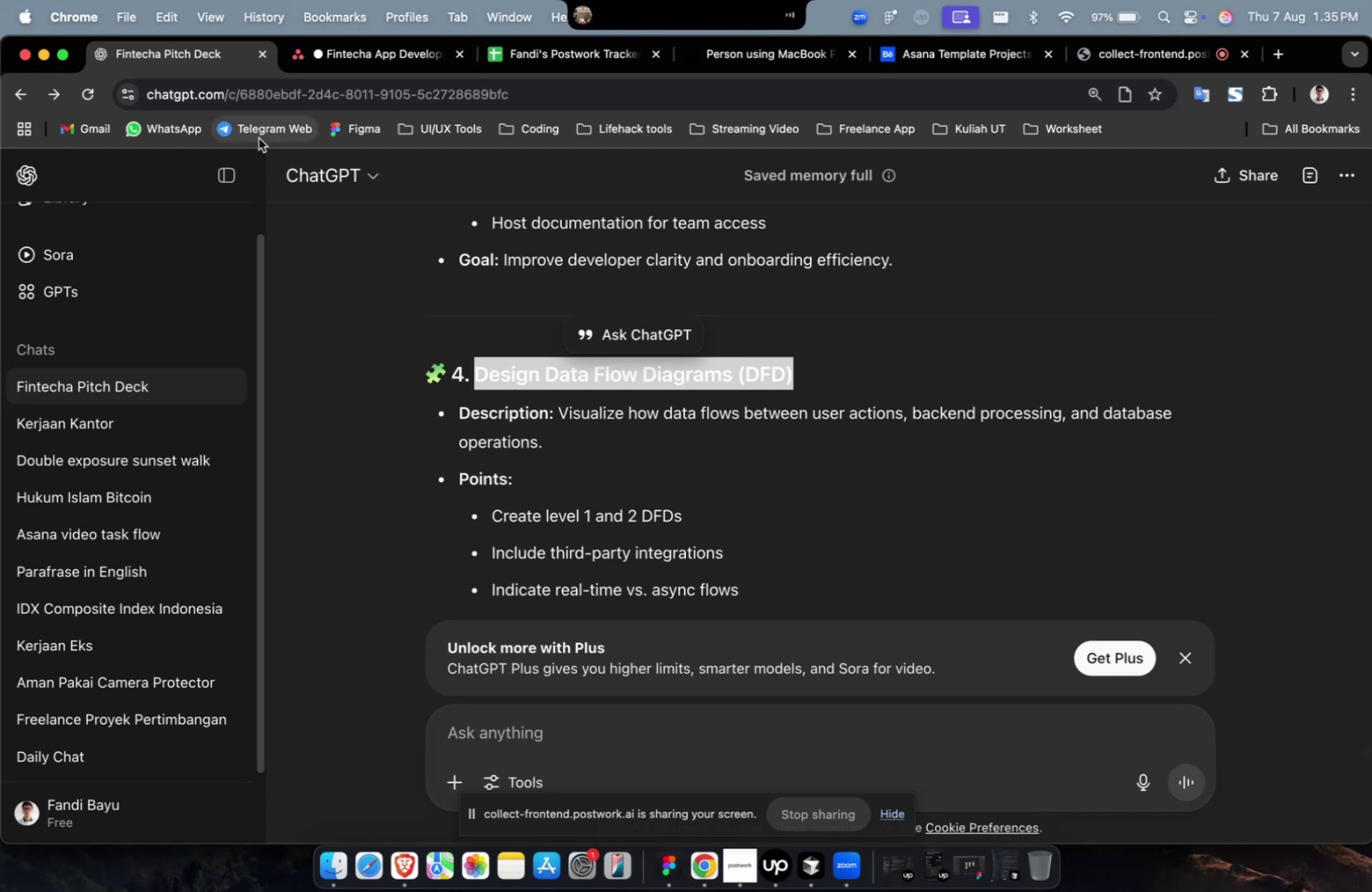 
wait(6.47)
 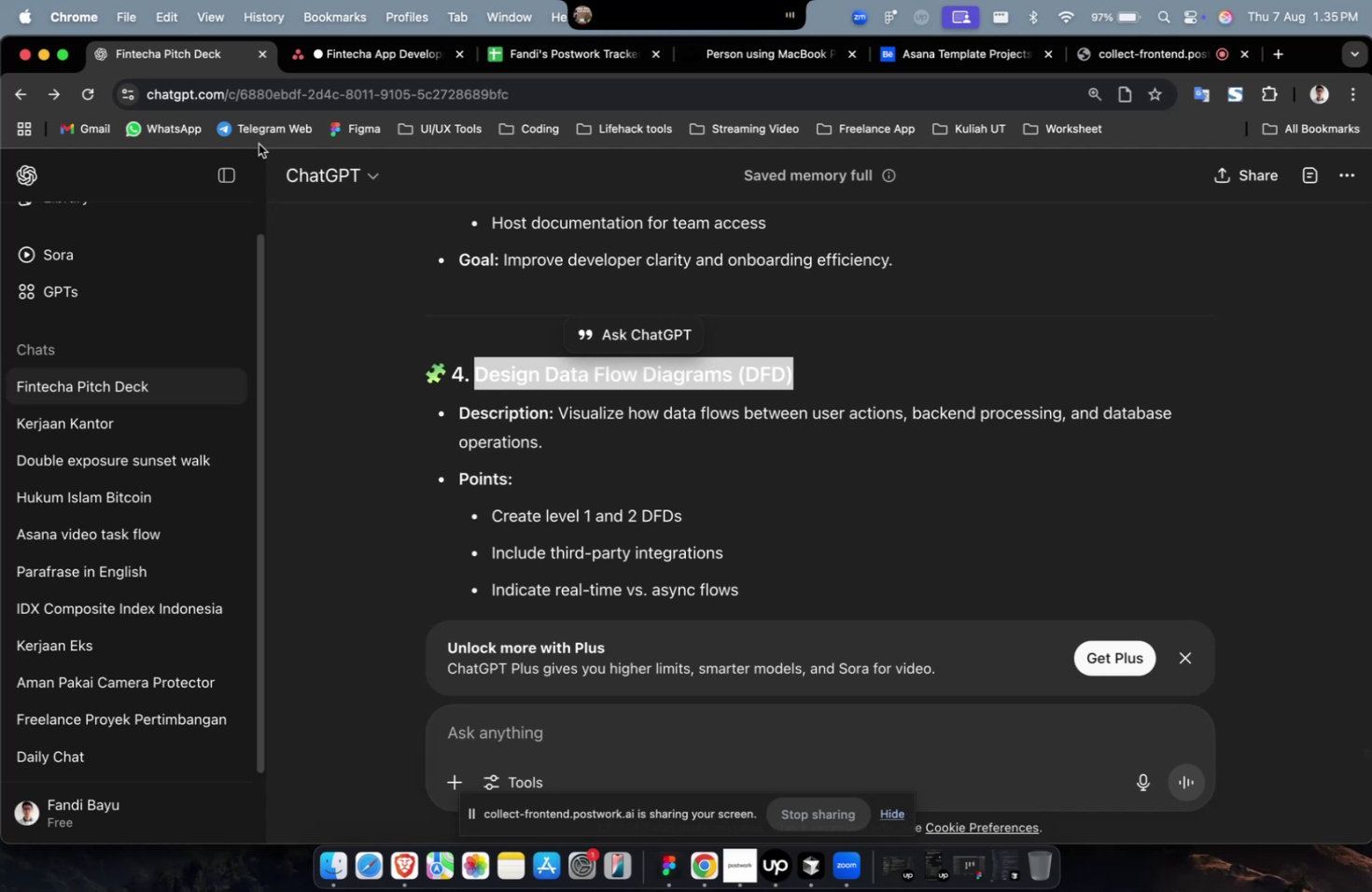 
scroll: coordinate [639, 422], scroll_direction: down, amount: 20.0
 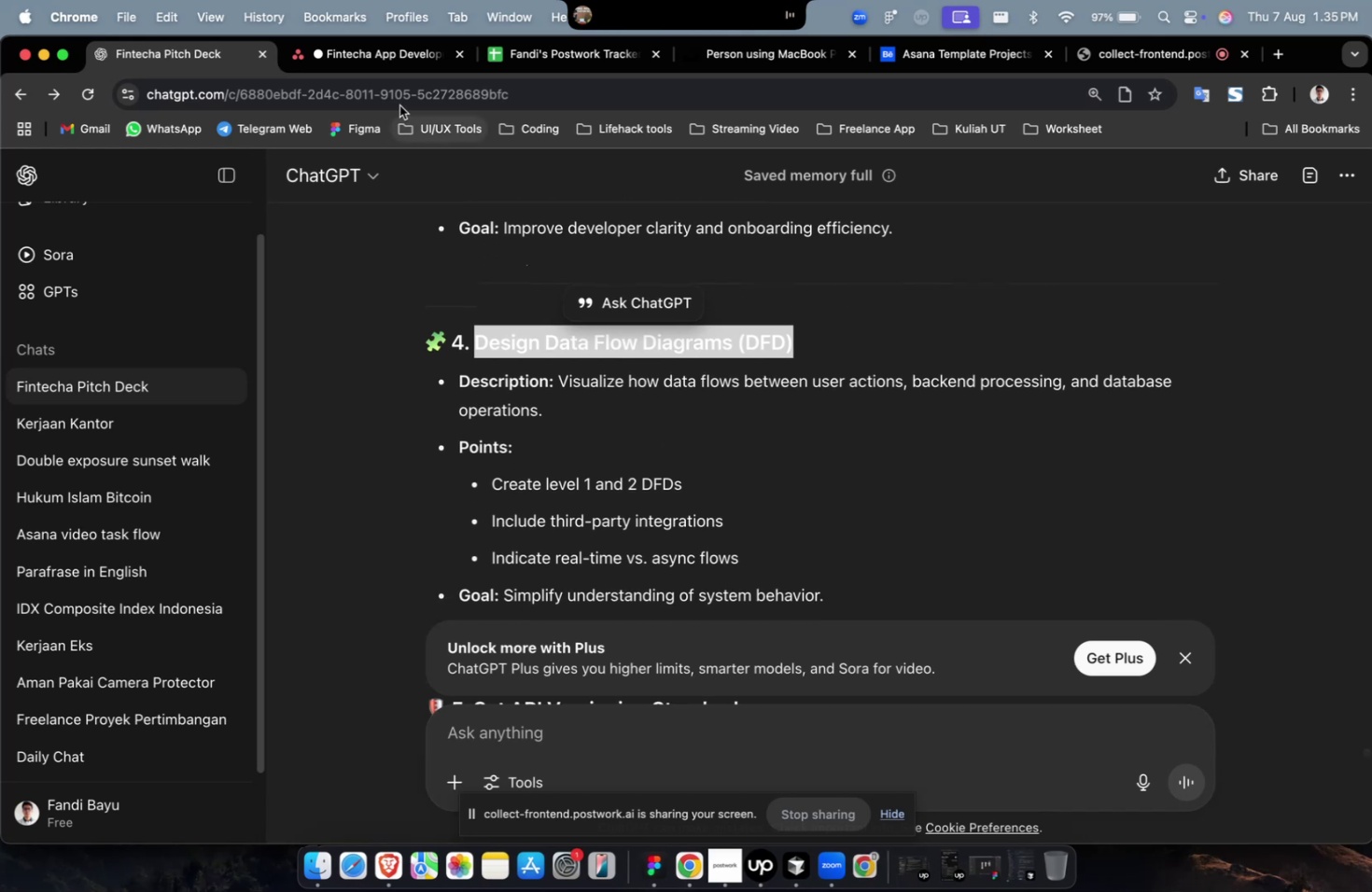 
mouse_move([390, 86])
 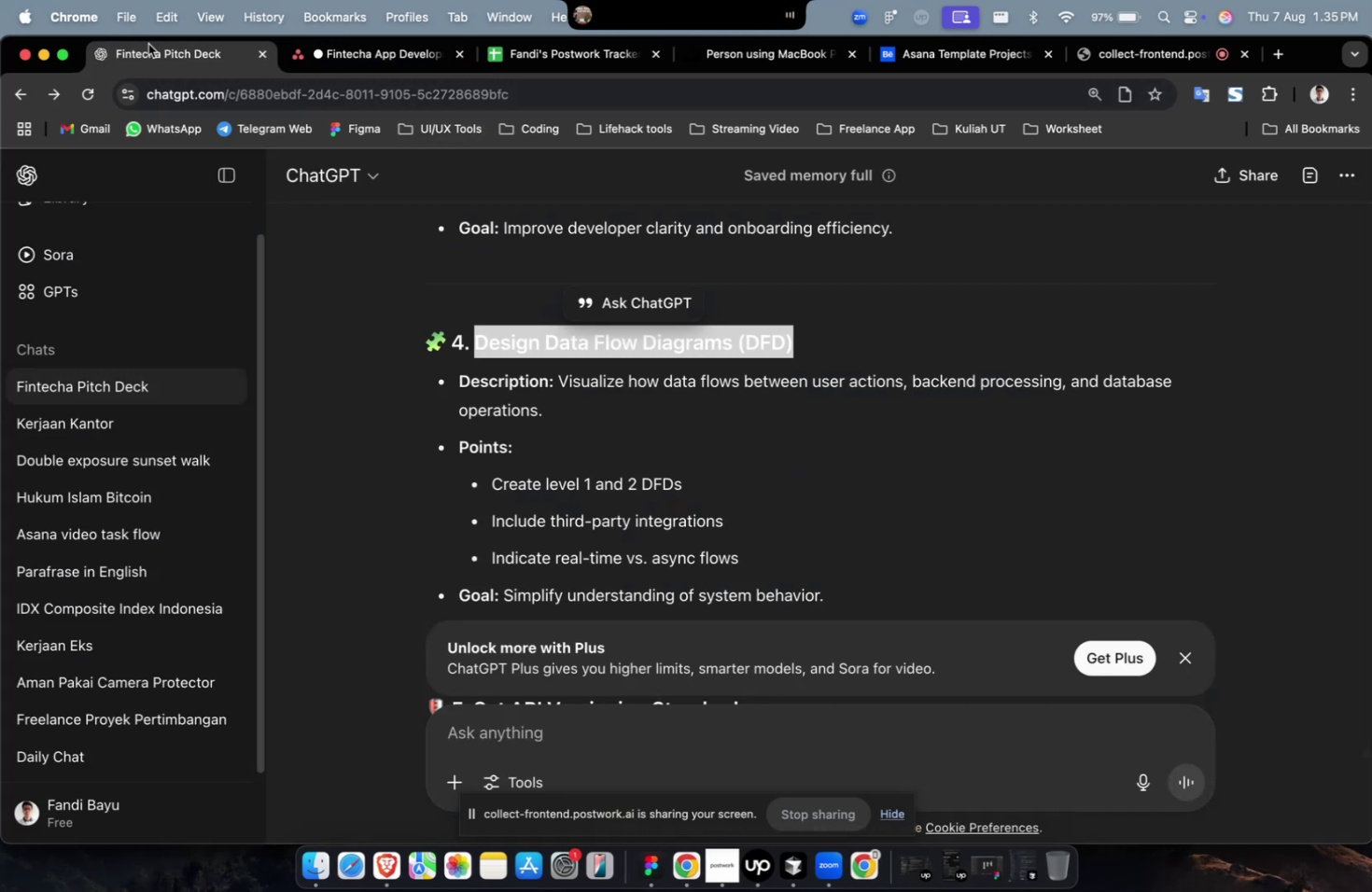 
scroll: coordinate [609, 393], scroll_direction: down, amount: 11.0
 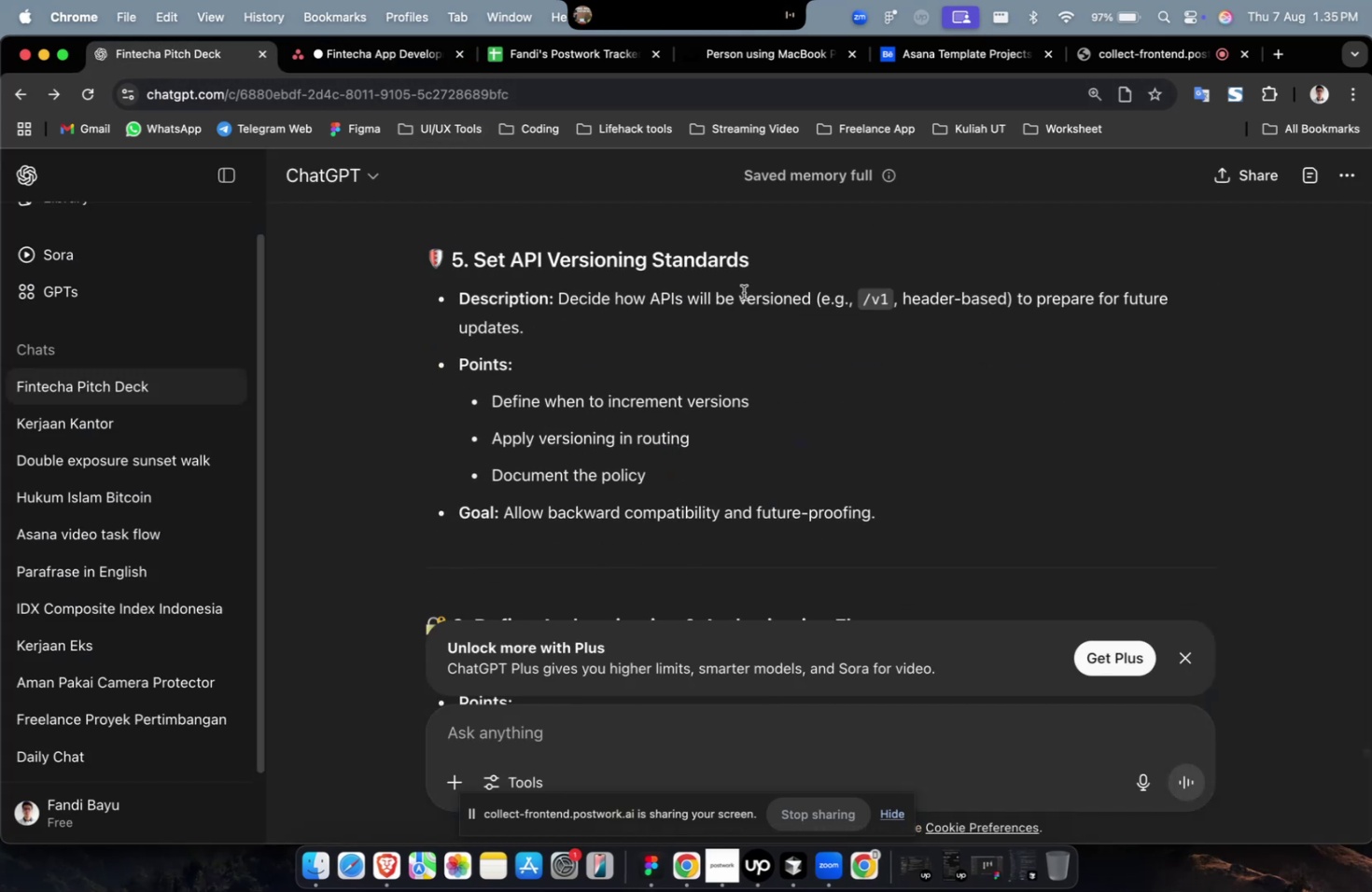 
left_click_drag(start_coordinate=[762, 262], to_coordinate=[477, 265])
 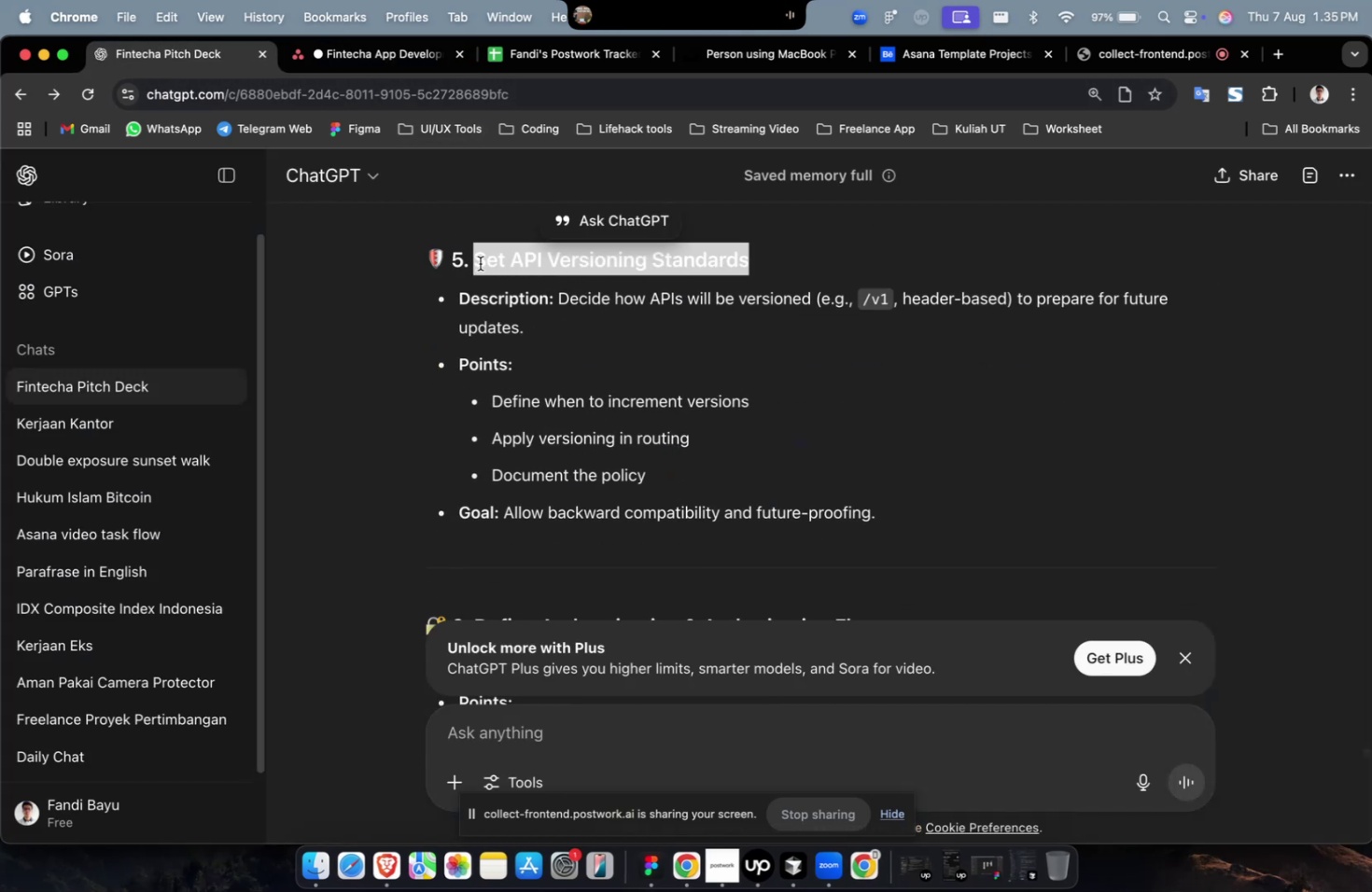 
right_click([480, 263])
 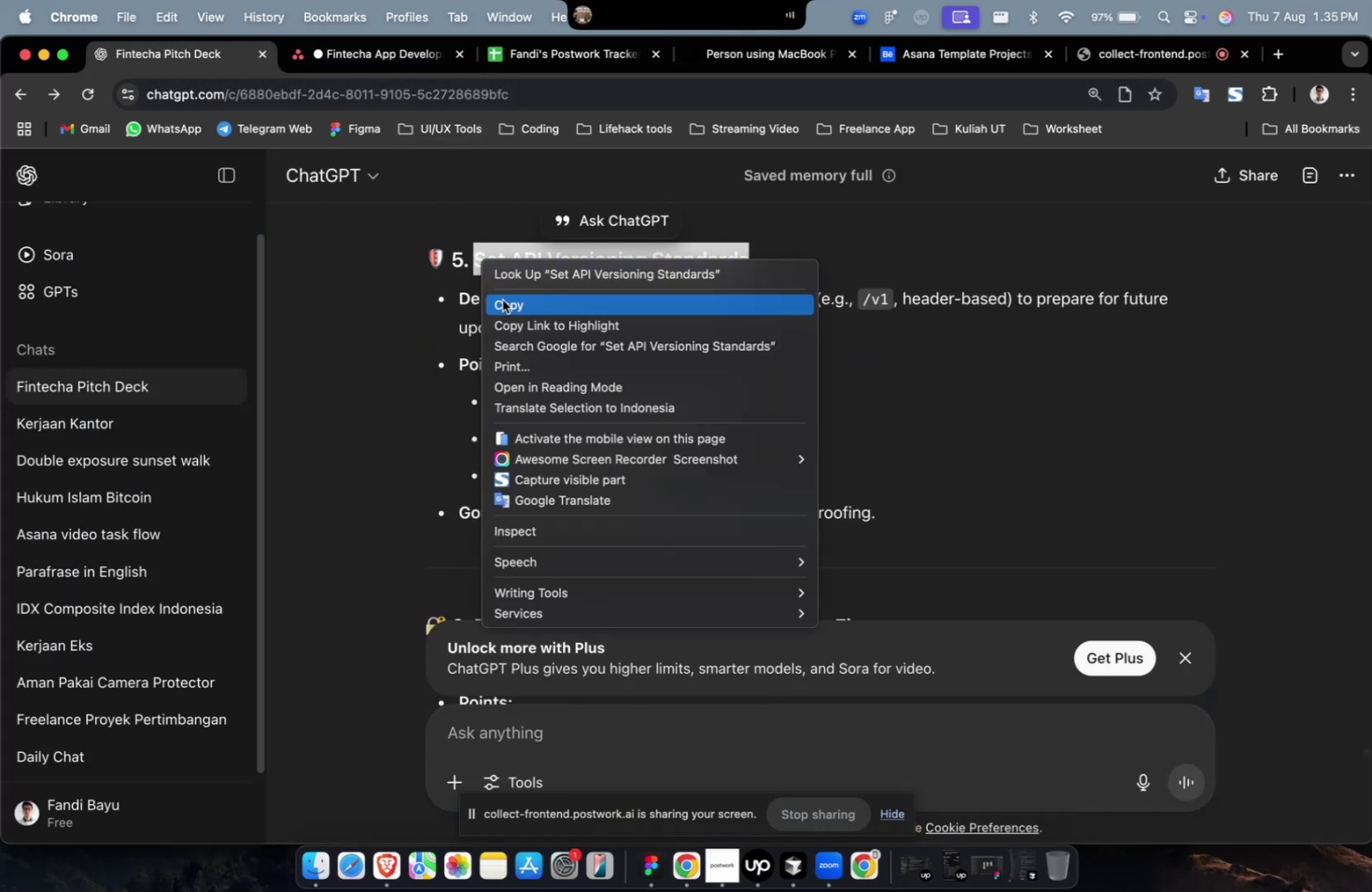 
left_click([502, 300])
 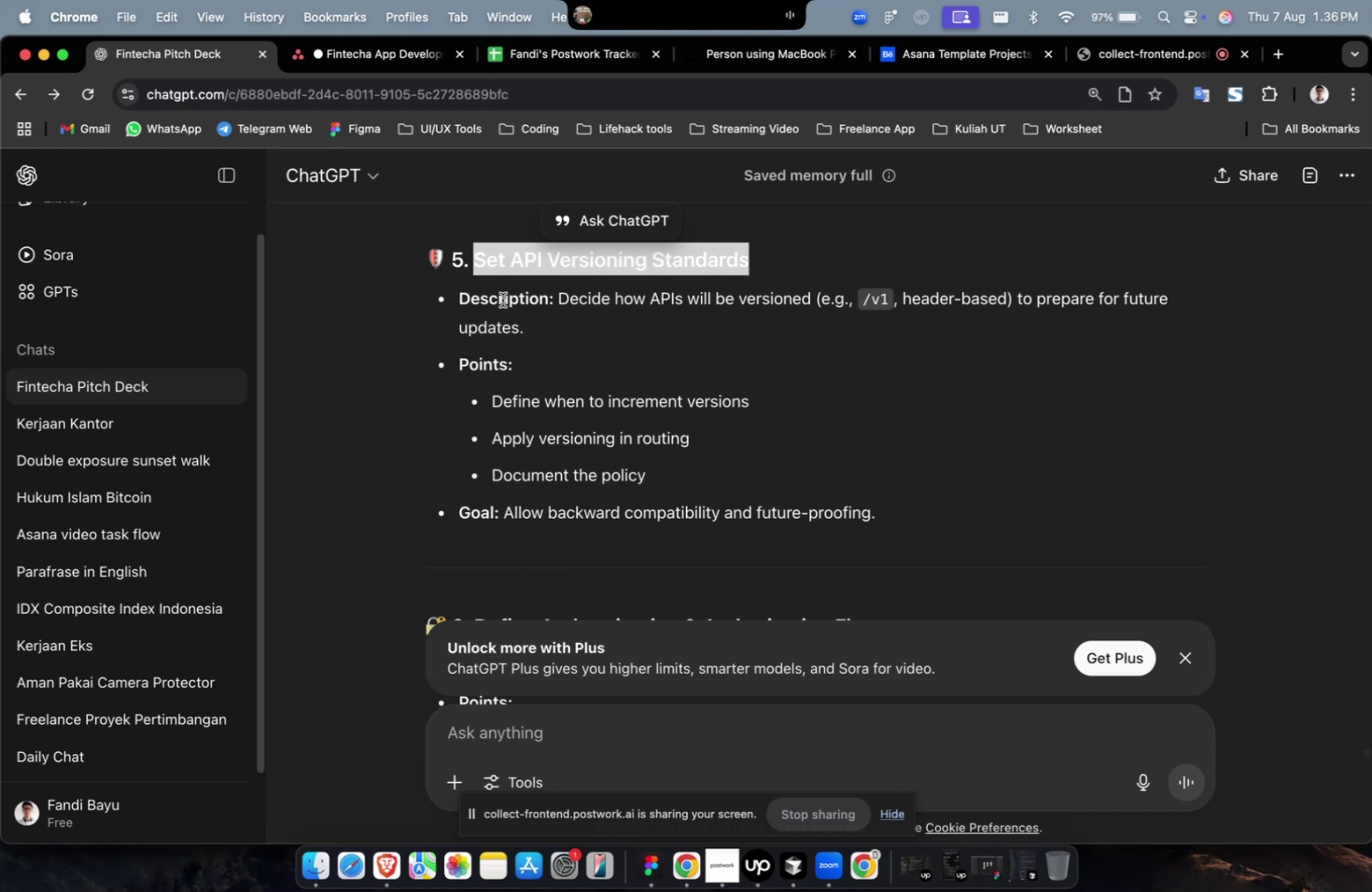 
wait(6.66)
 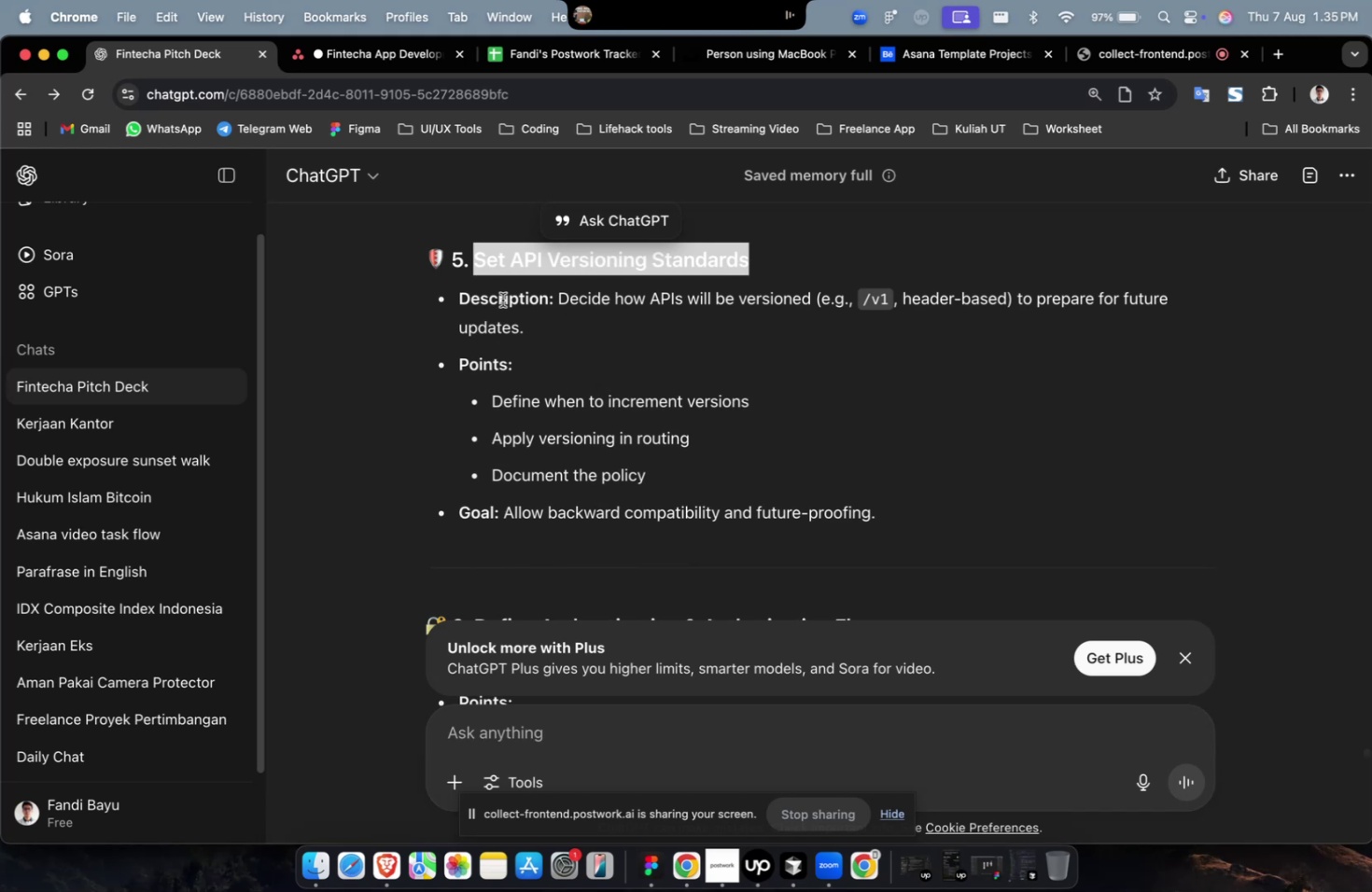 
scroll: coordinate [470, 356], scroll_direction: down, amount: 12.0
 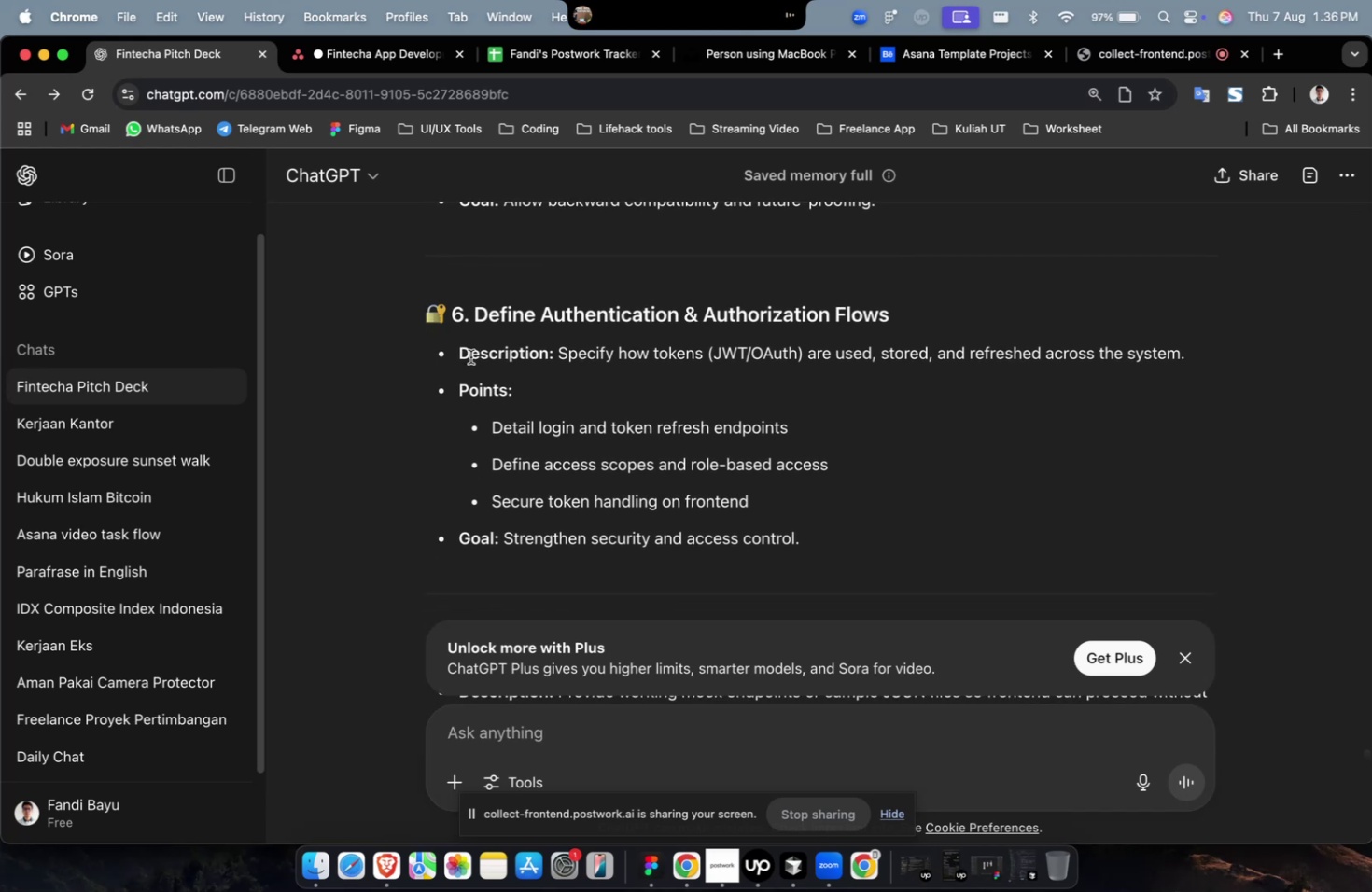 
wait(13.83)
 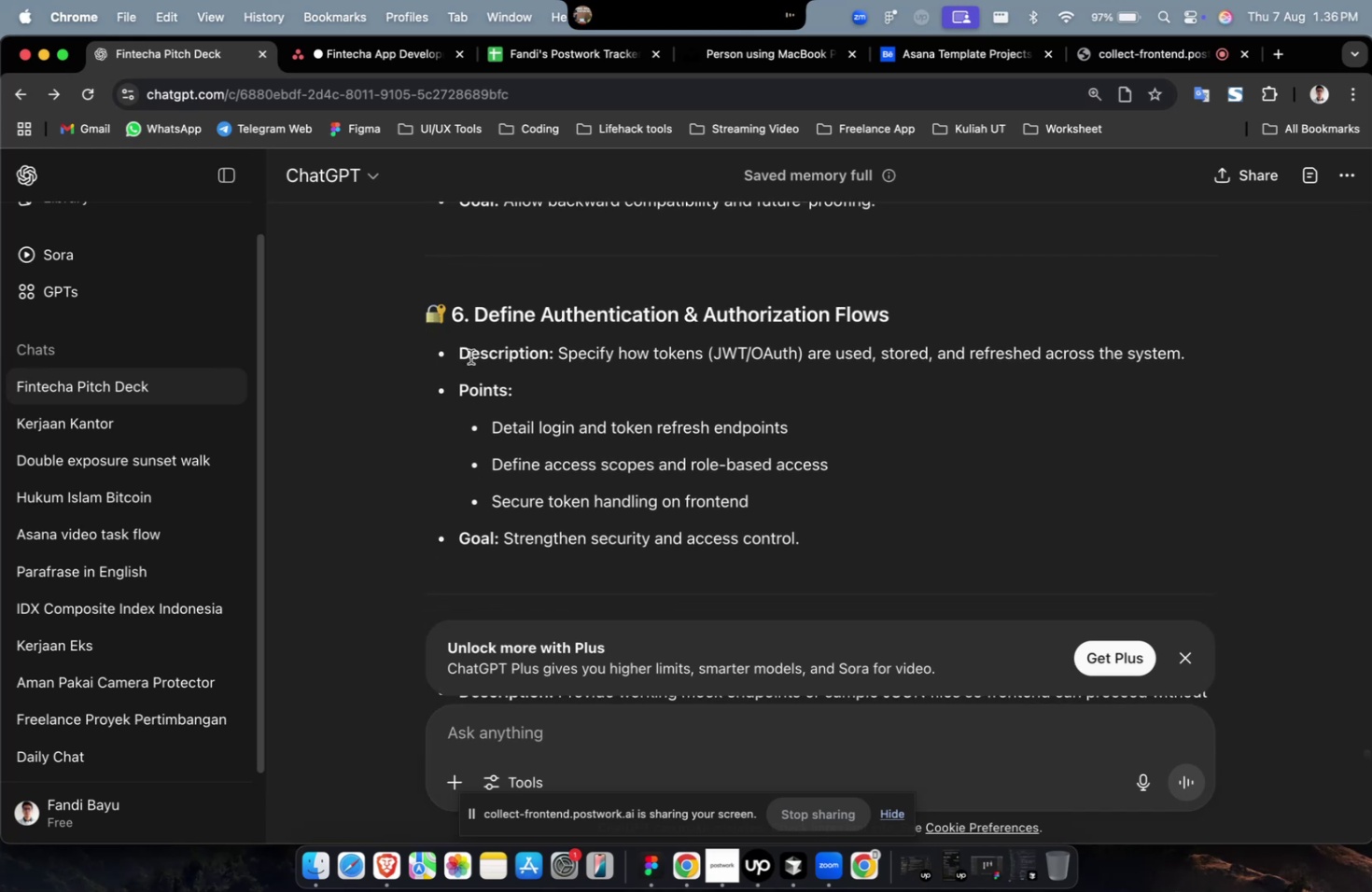 
scroll: coordinate [470, 356], scroll_direction: down, amount: 14.0
 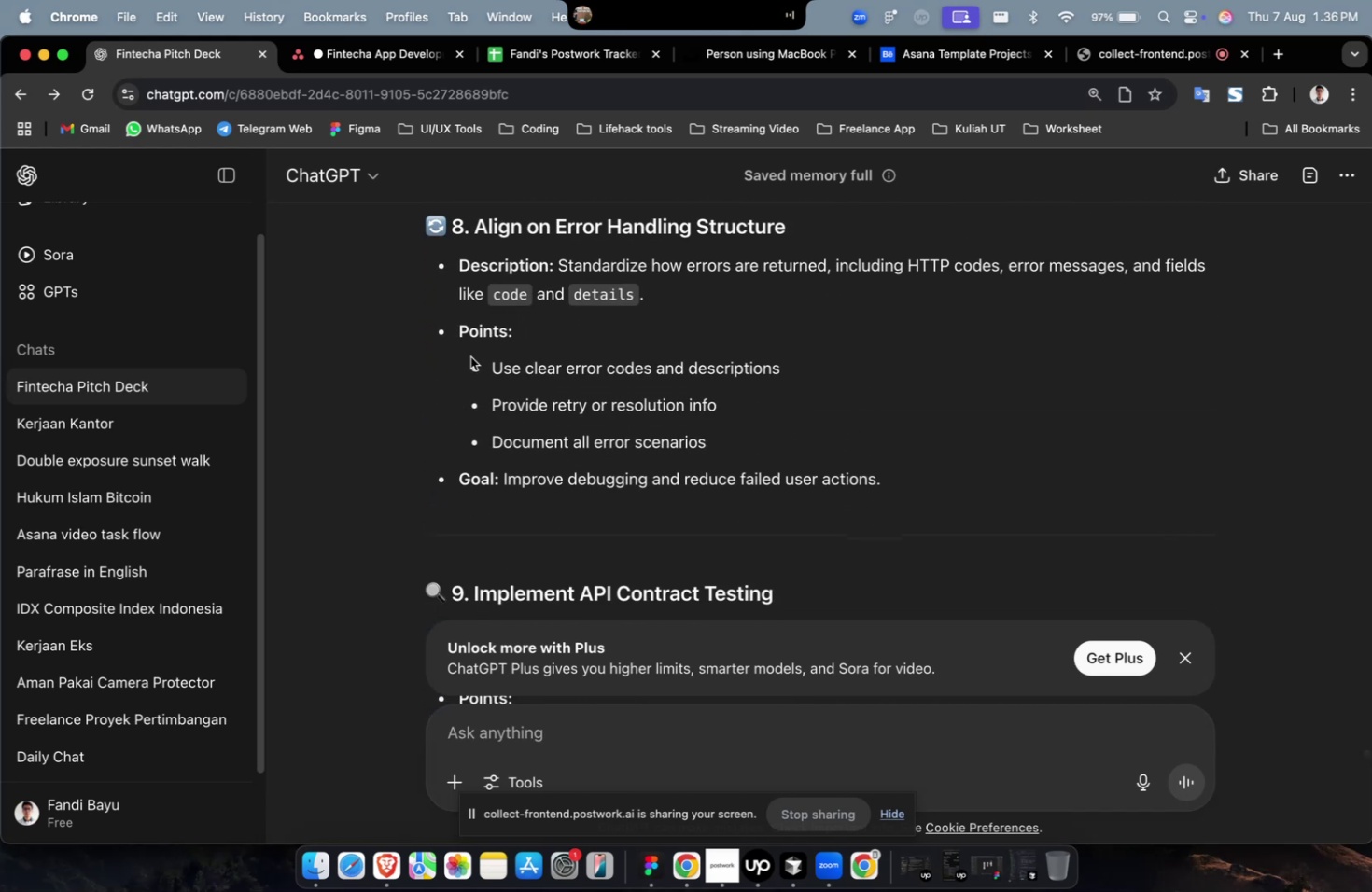 
scroll: coordinate [470, 356], scroll_direction: down, amount: 2.0
 